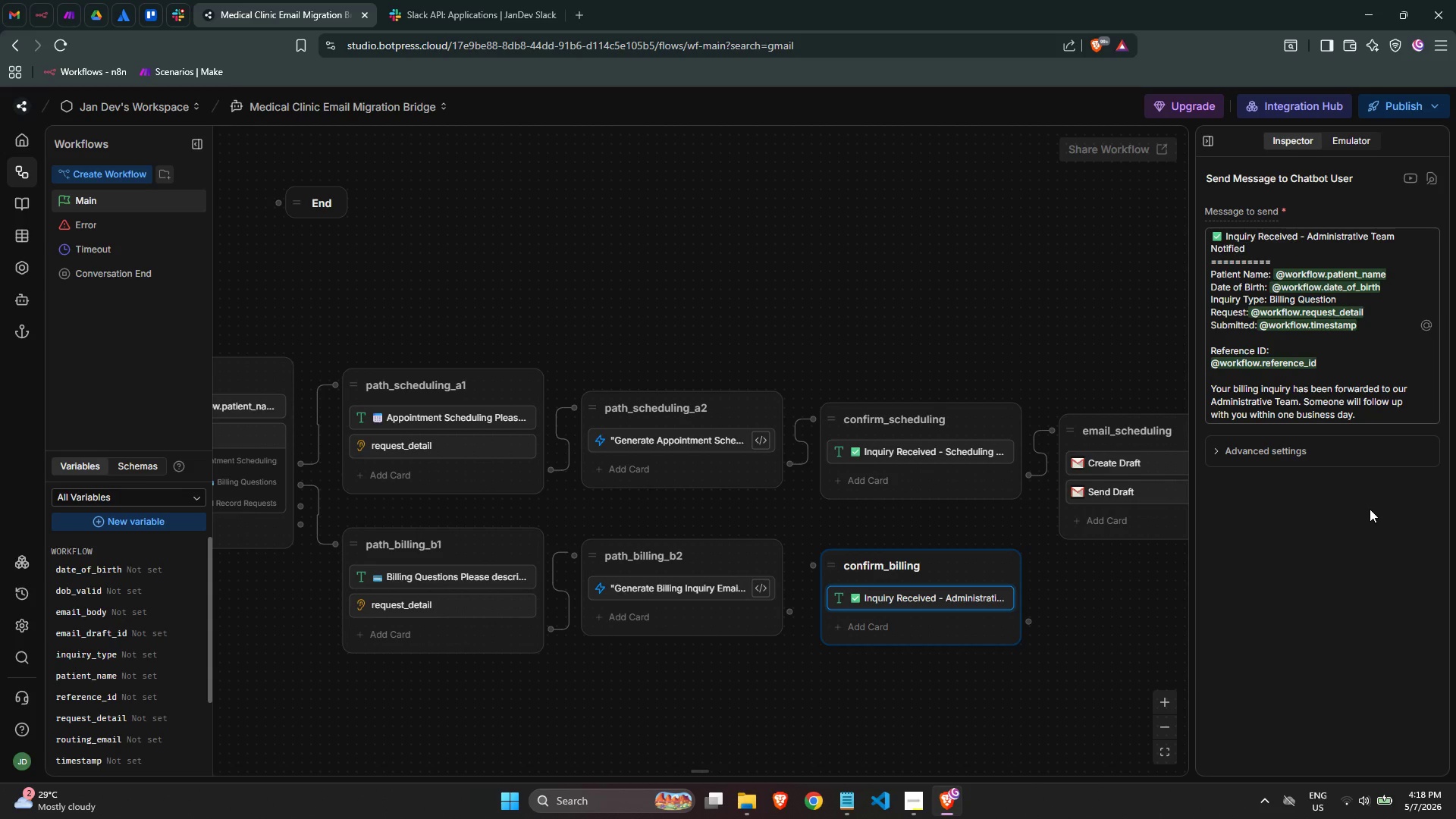 
wait(8.22)
 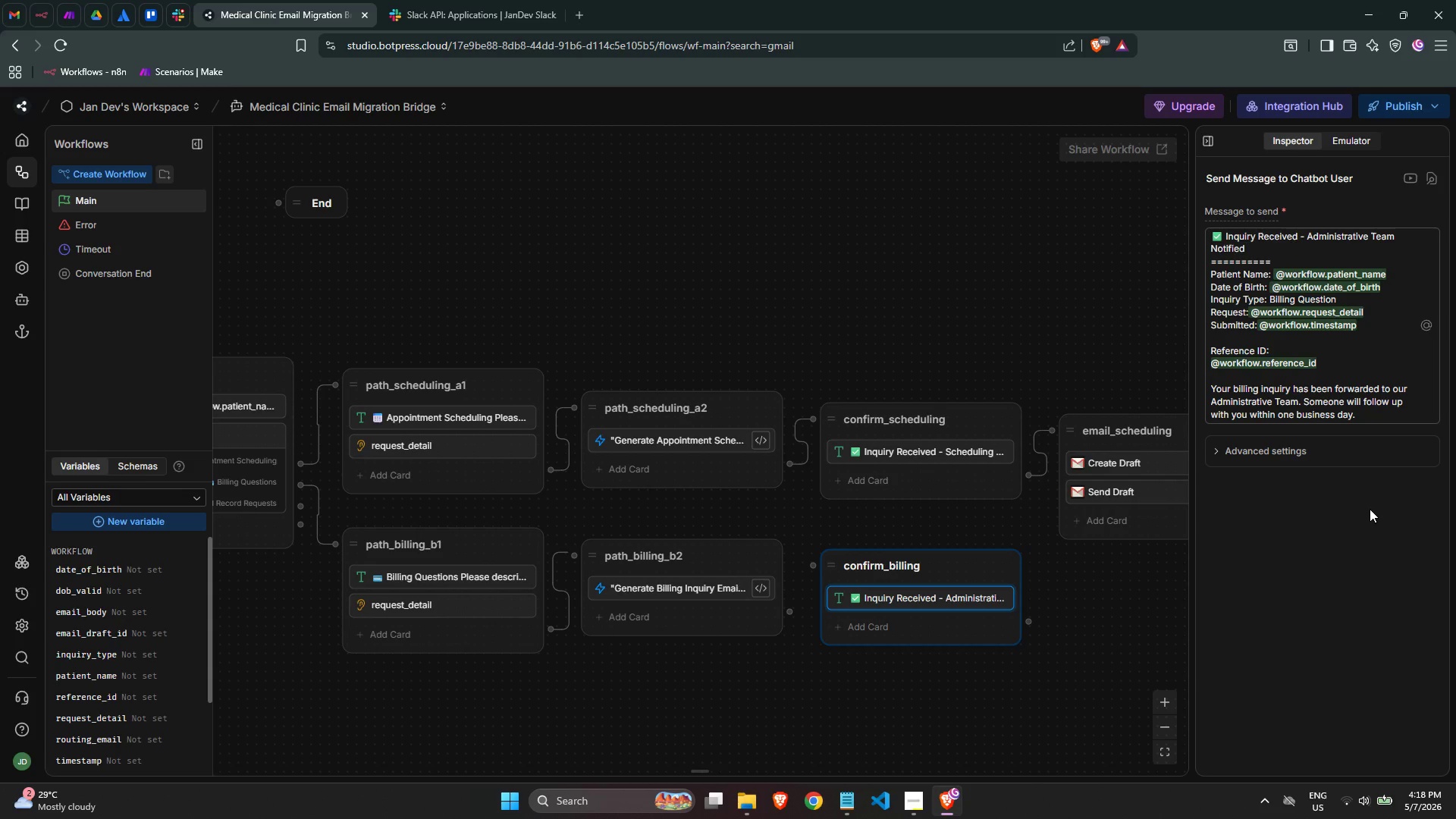 
left_click([1127, 647])
 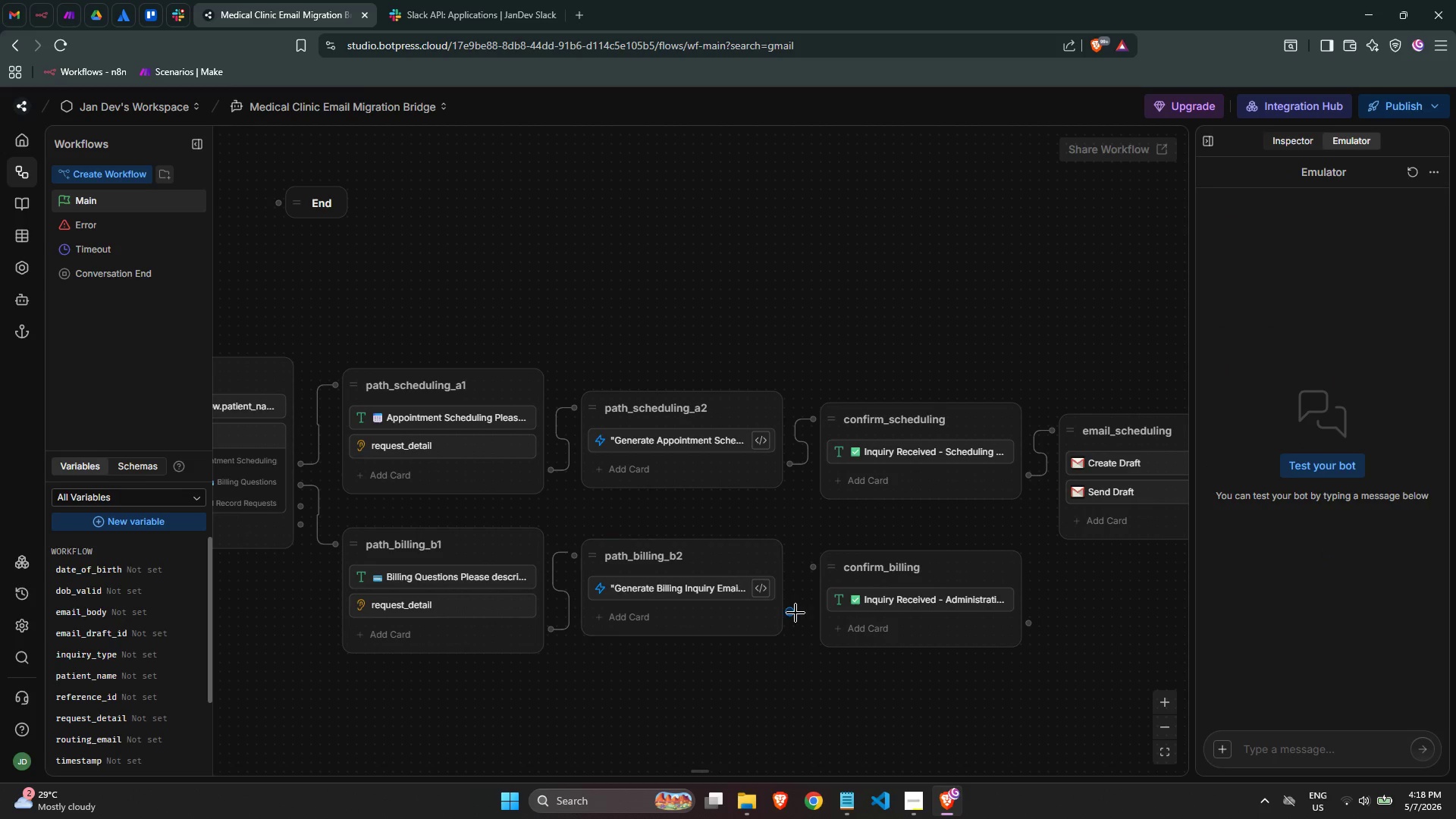 
left_click_drag(start_coordinate=[794, 613], to_coordinate=[810, 571])
 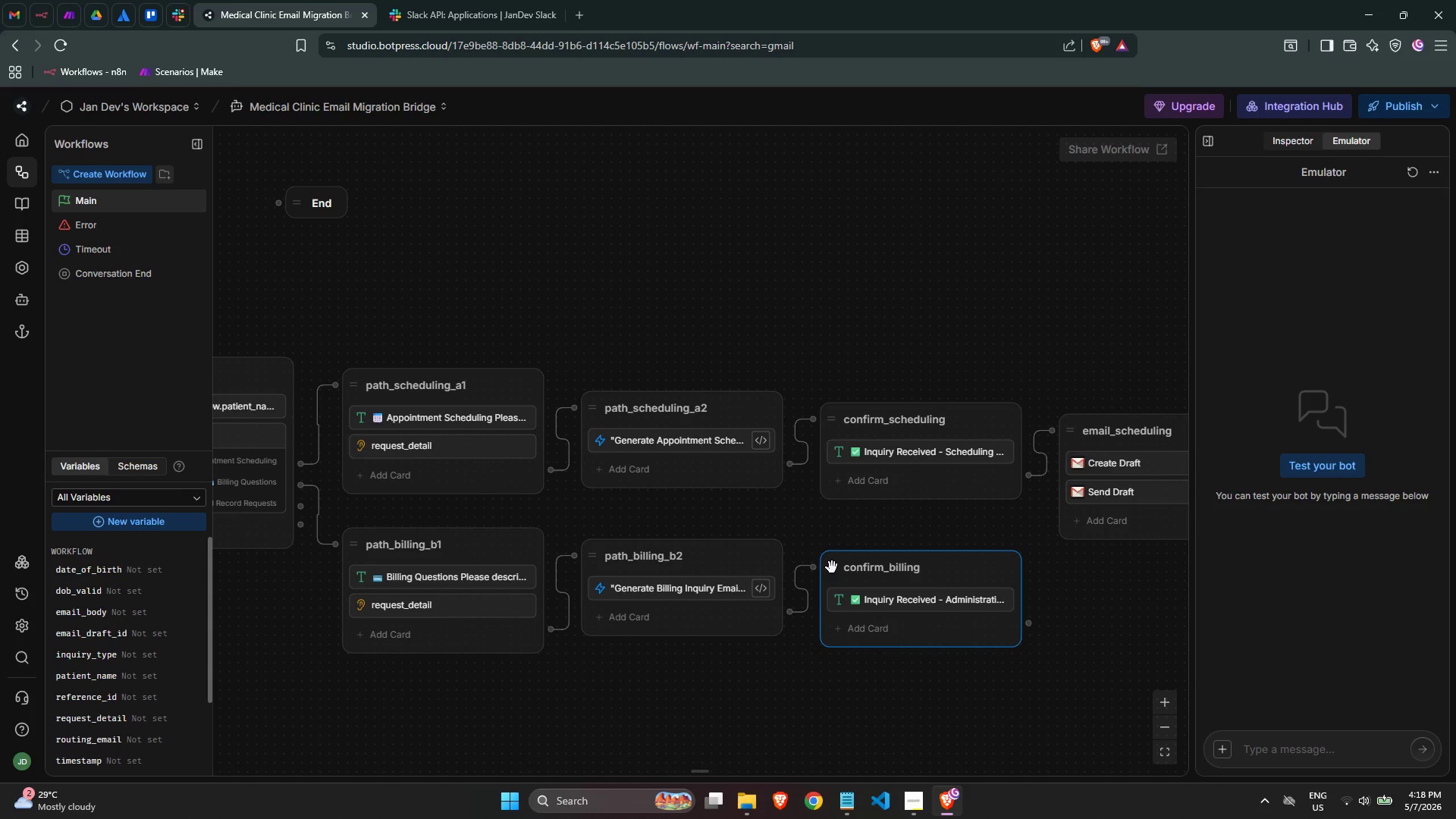 
left_click([832, 567])
 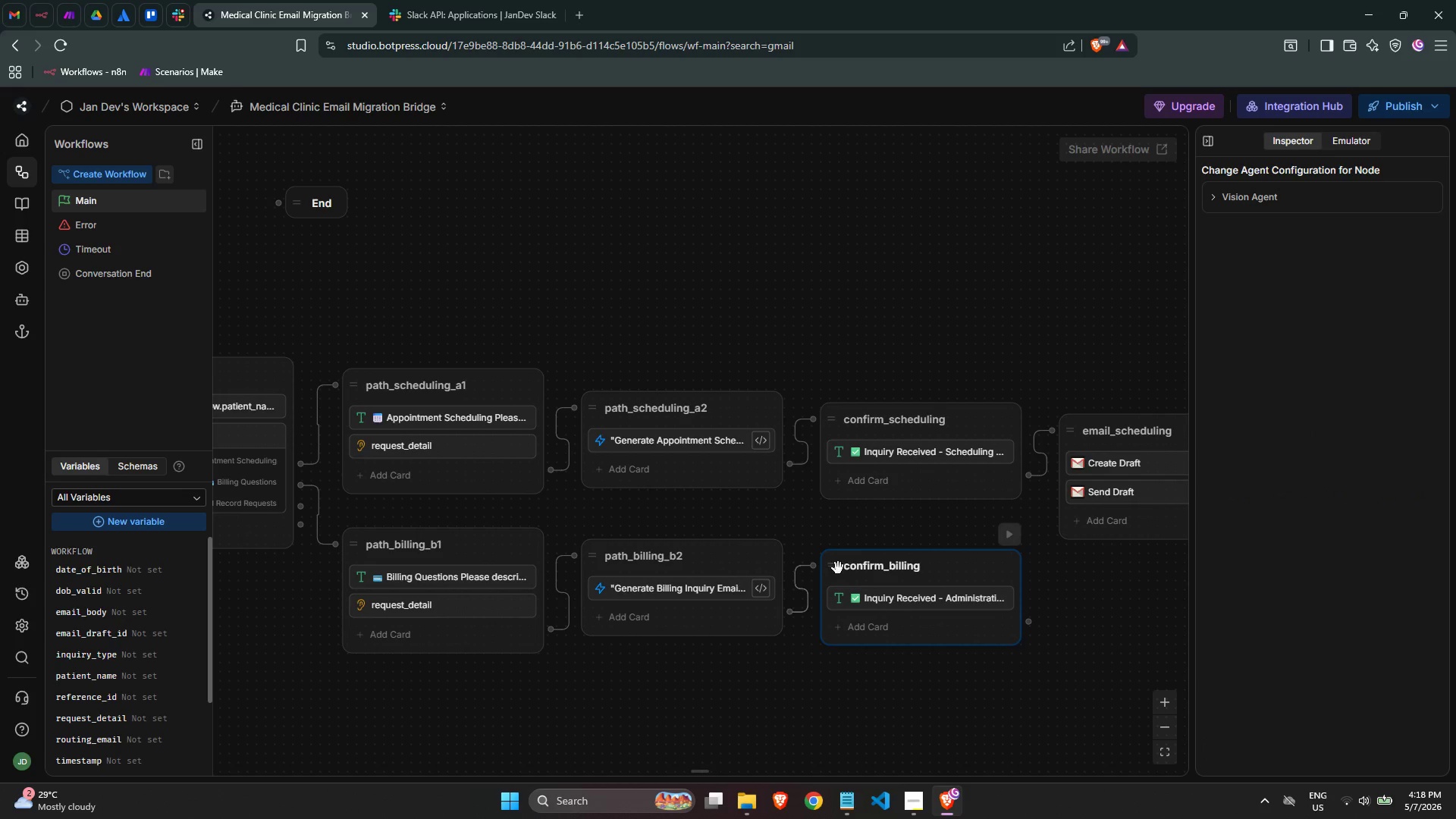 
left_click([1123, 584])
 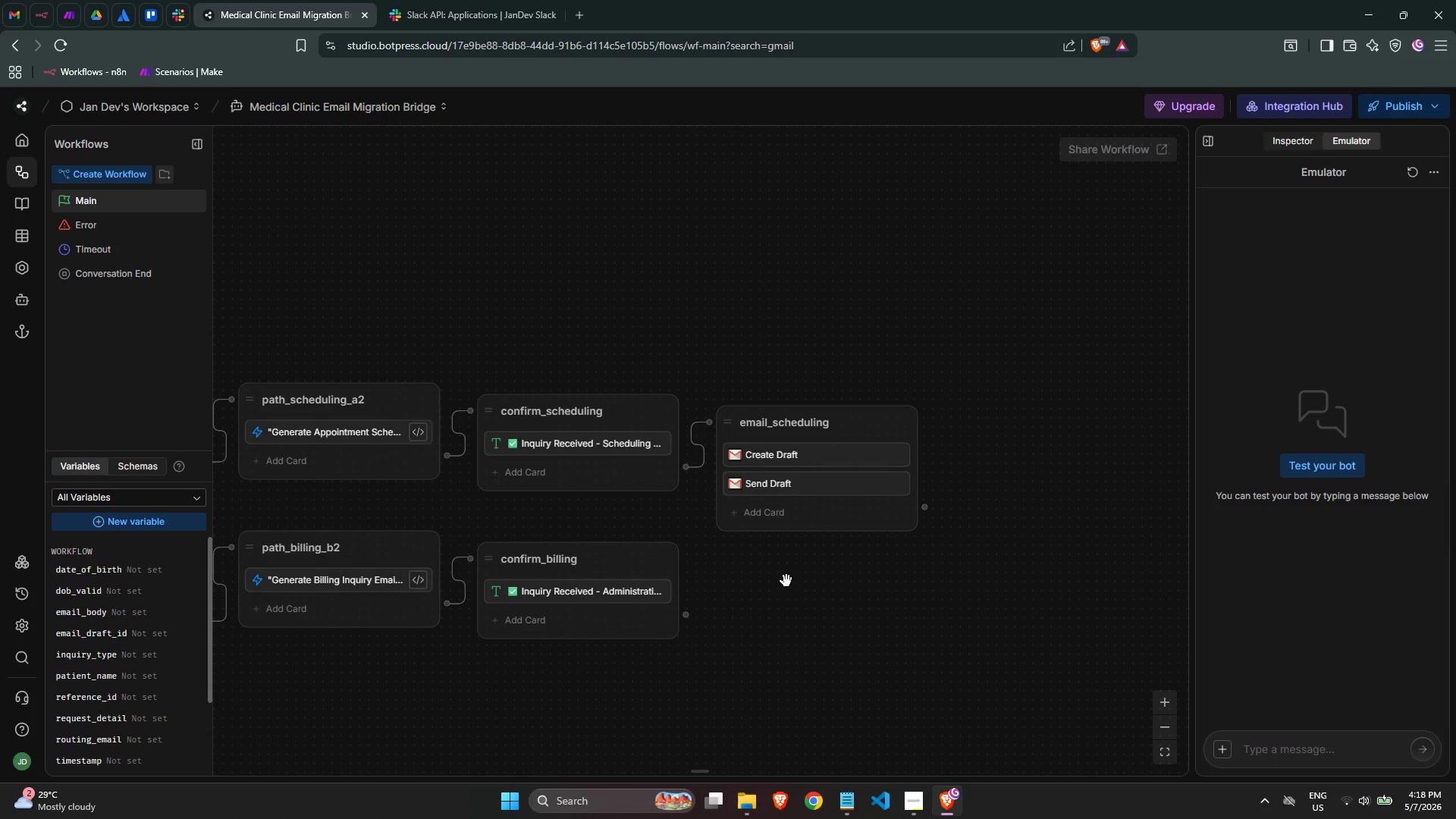 
right_click([732, 563])
 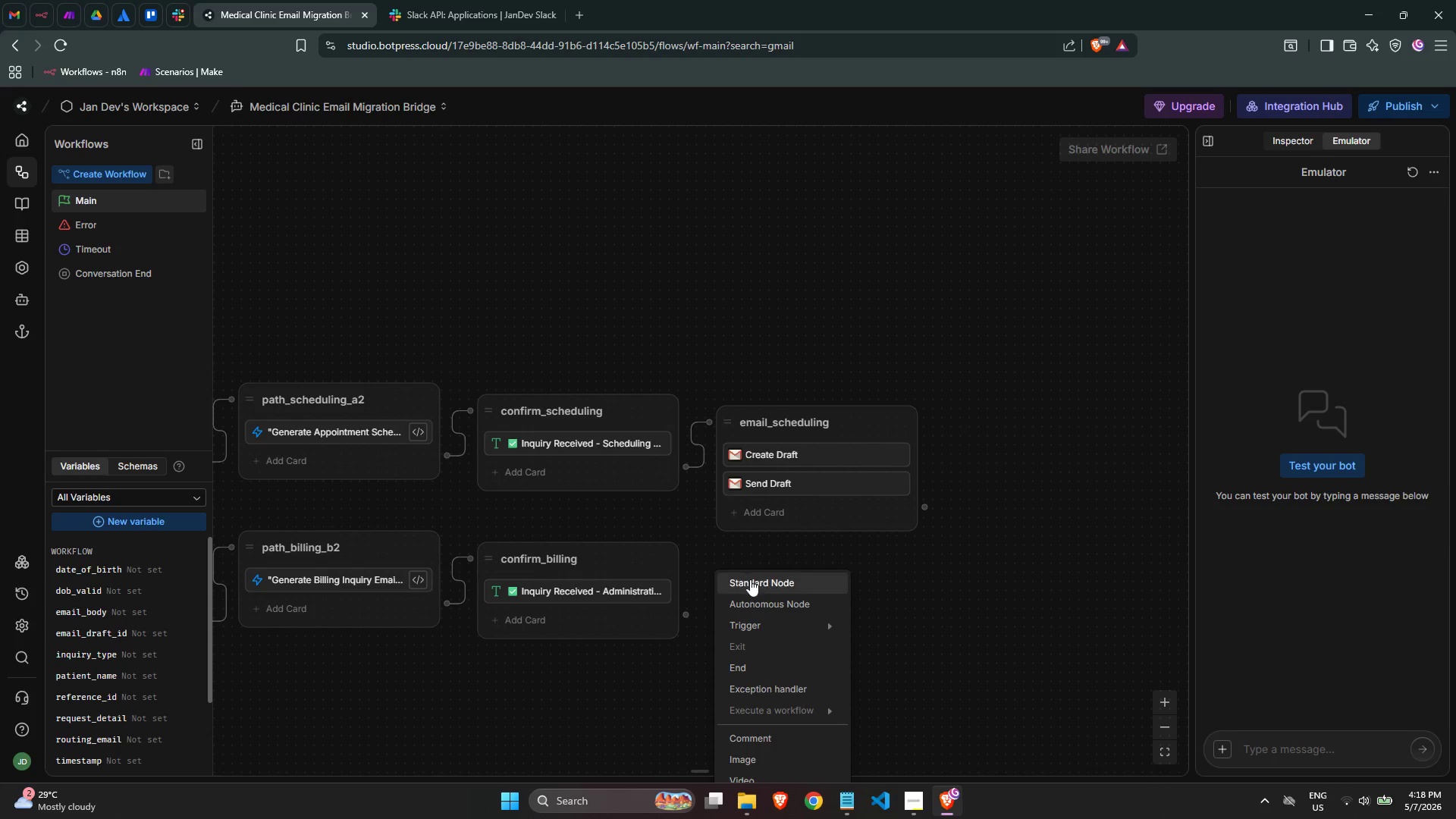 
left_click([752, 579])
 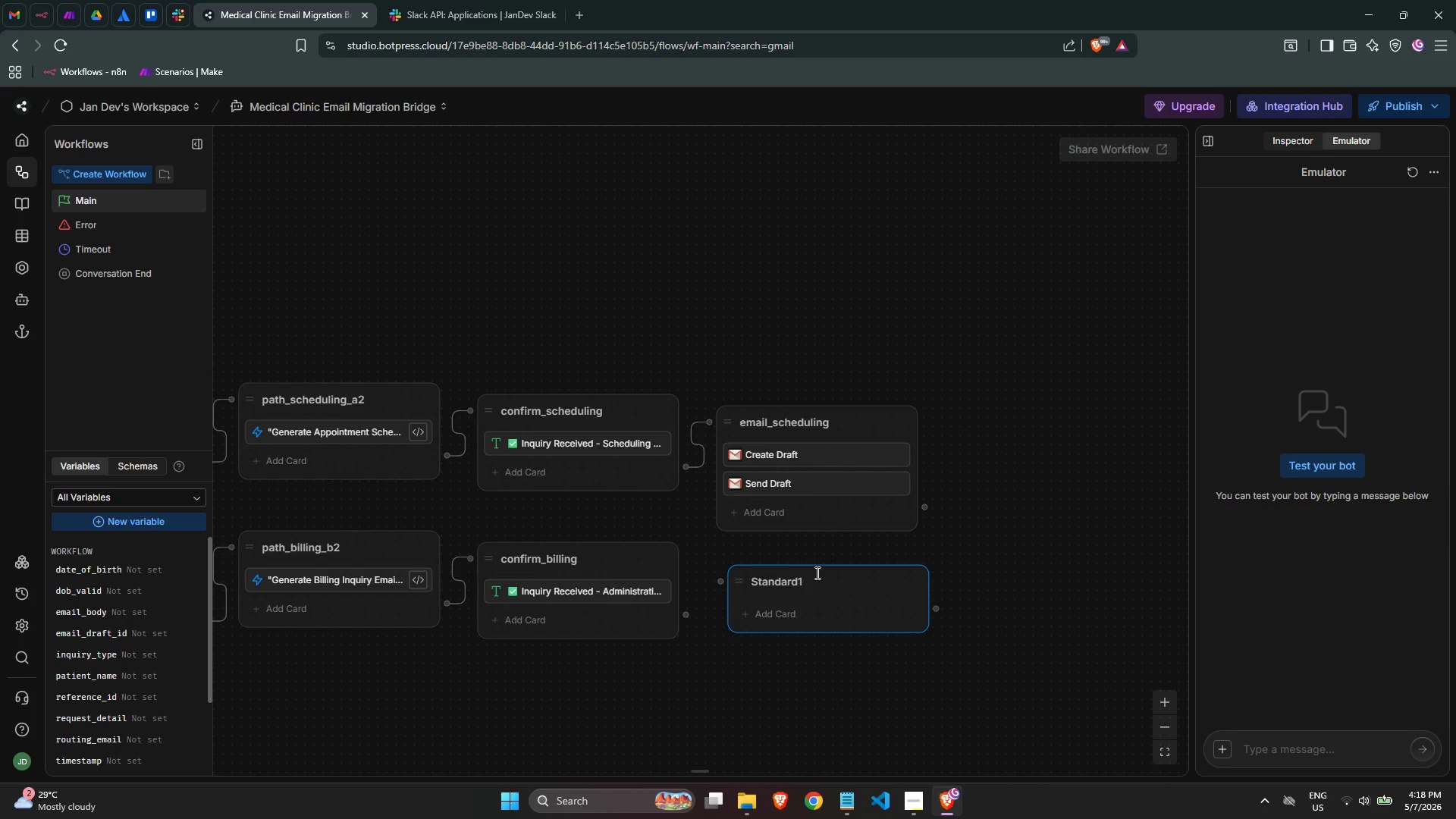 
double_click([816, 573])
 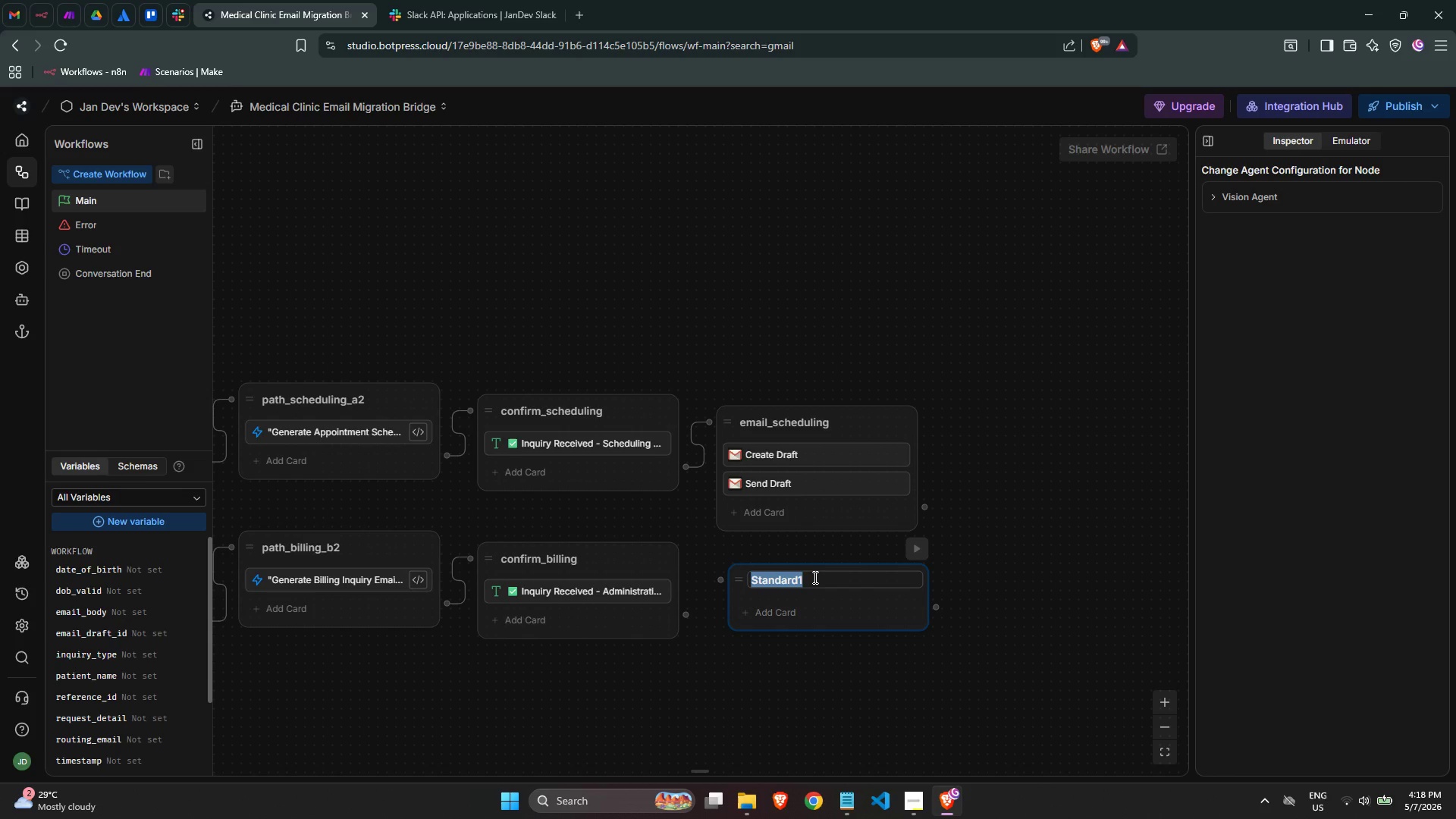 
wait(30.2)
 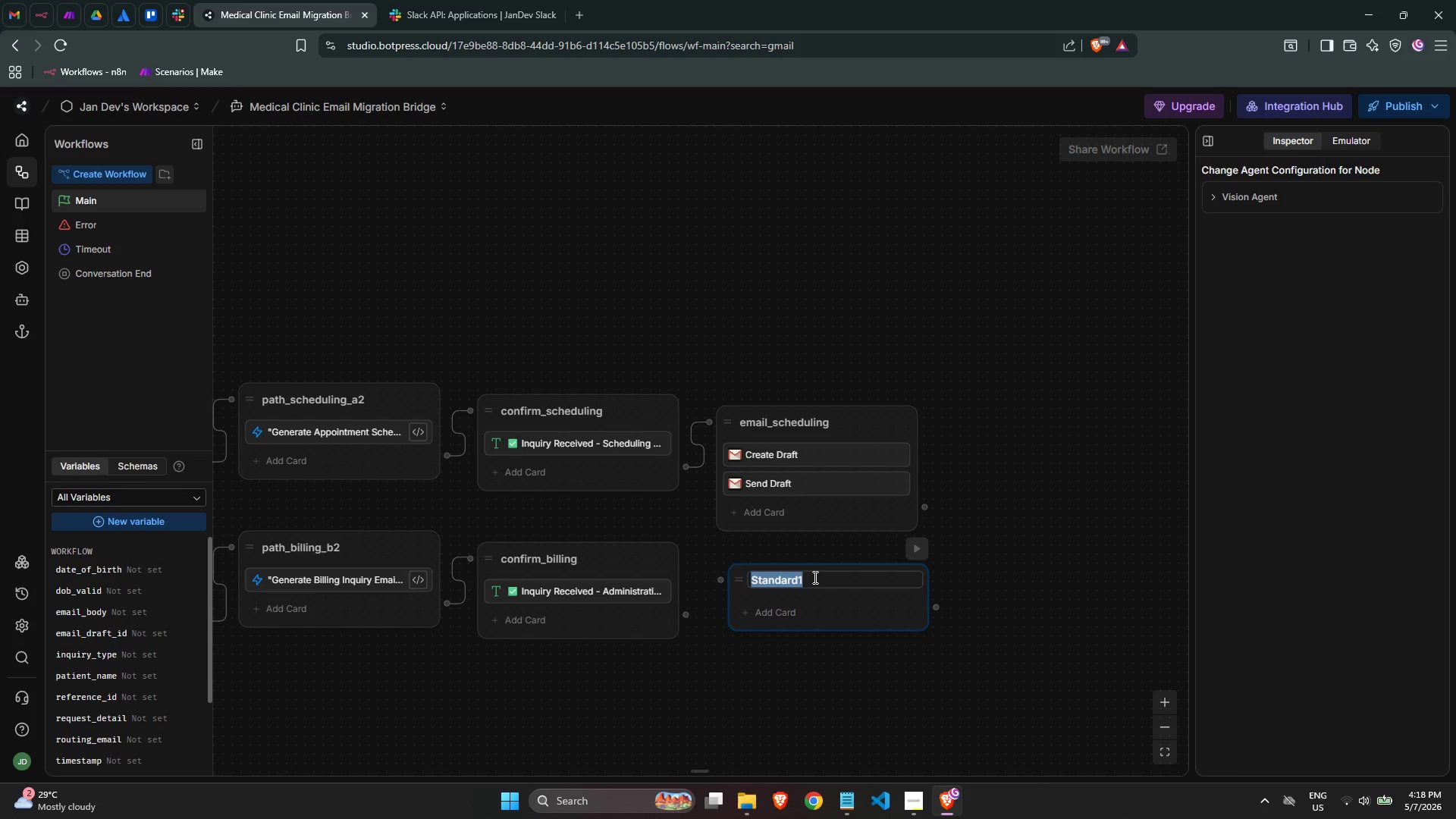 
type(email_billing)
 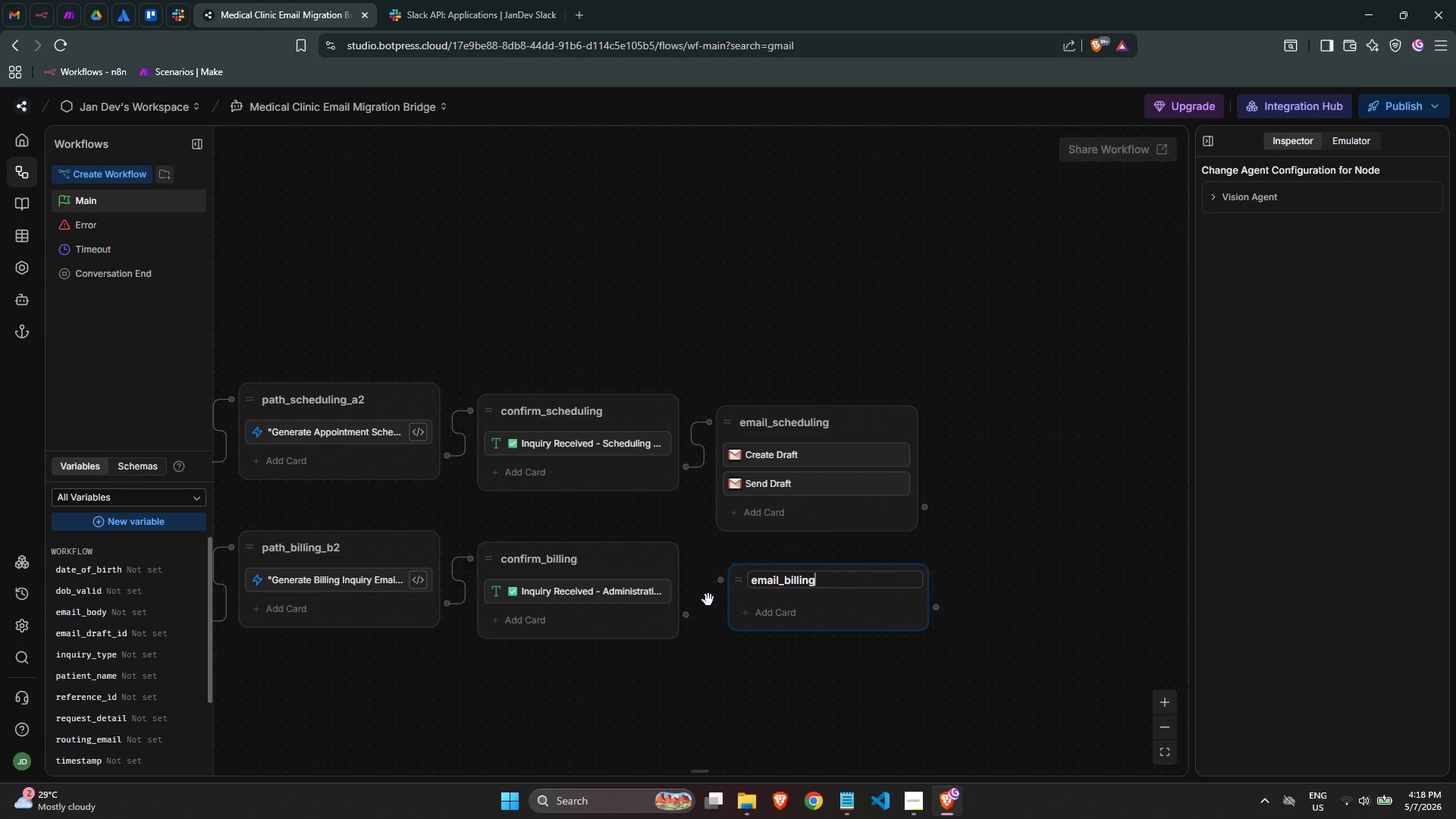 
left_click_drag(start_coordinate=[688, 615], to_coordinate=[717, 585])
 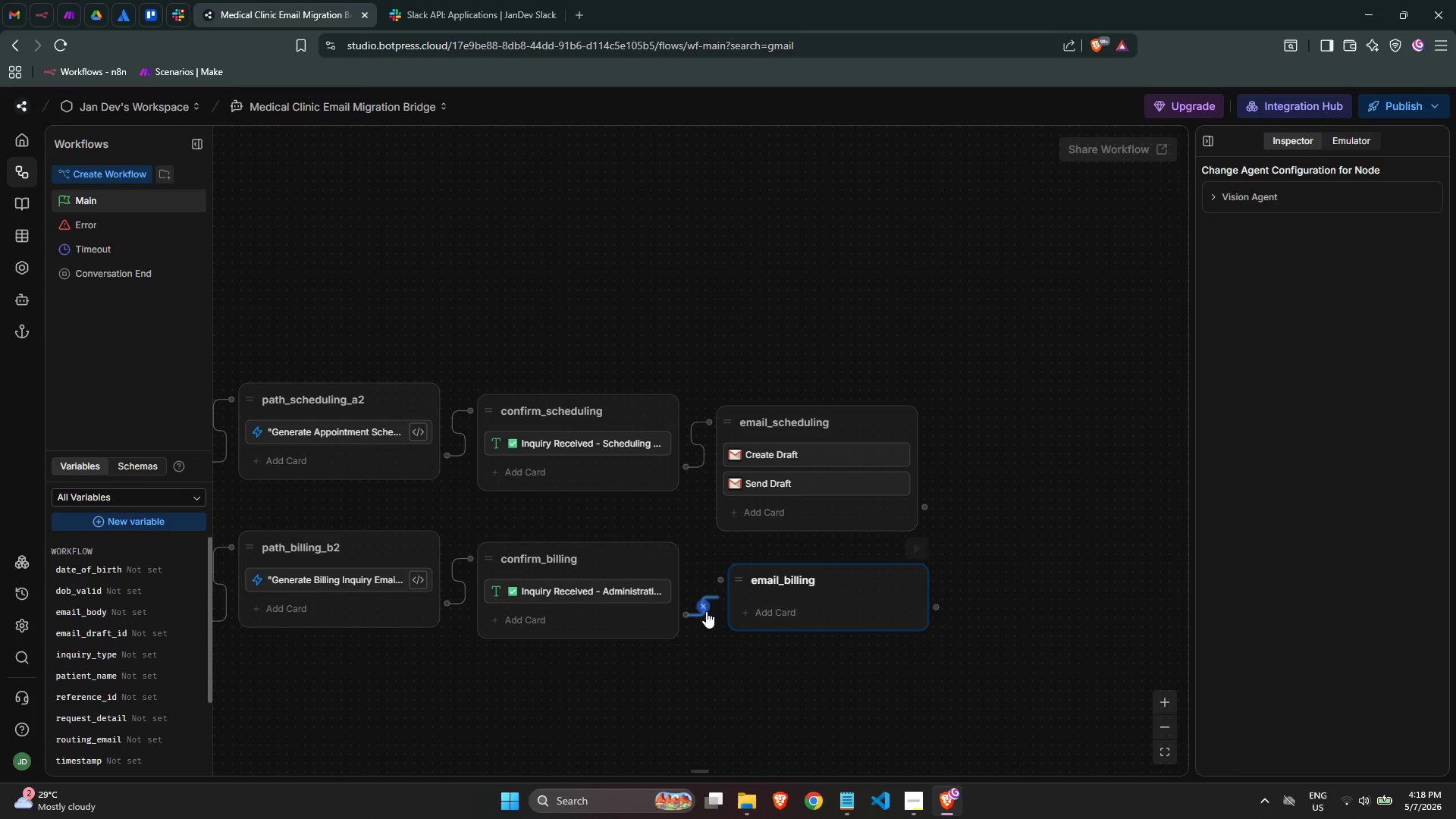 
left_click([706, 607])
 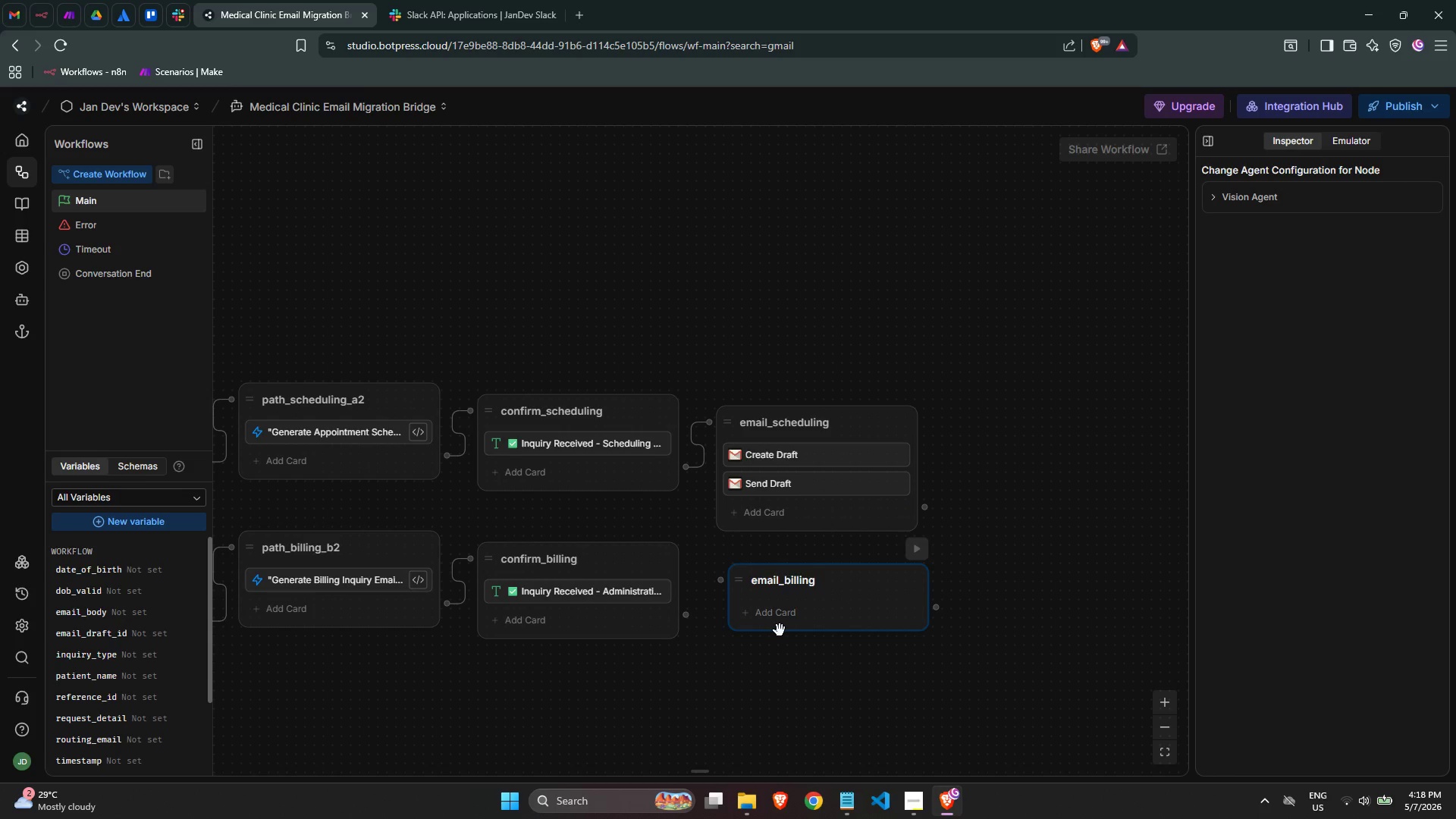 
left_click([780, 617])
 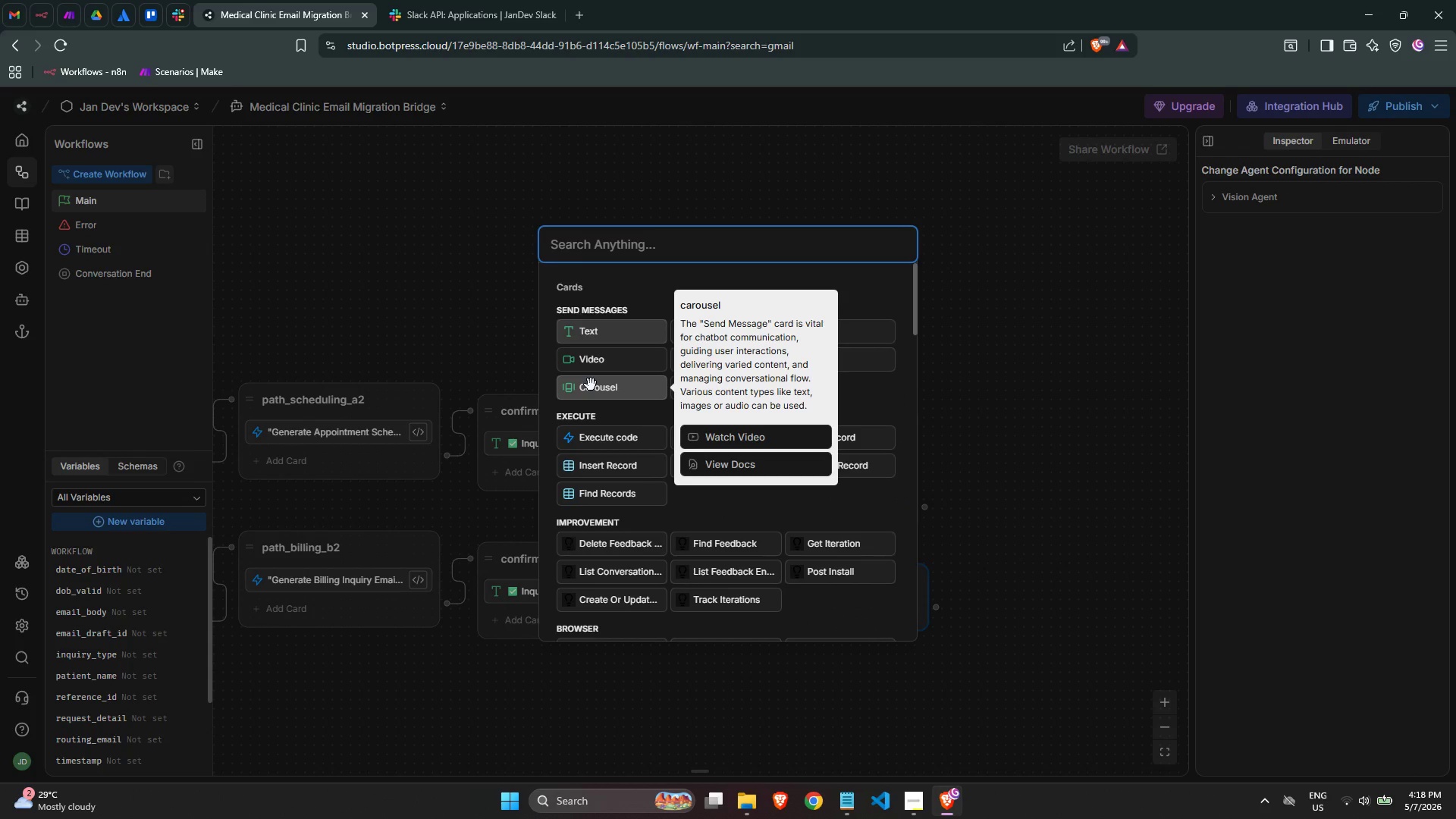 
type(draf)
 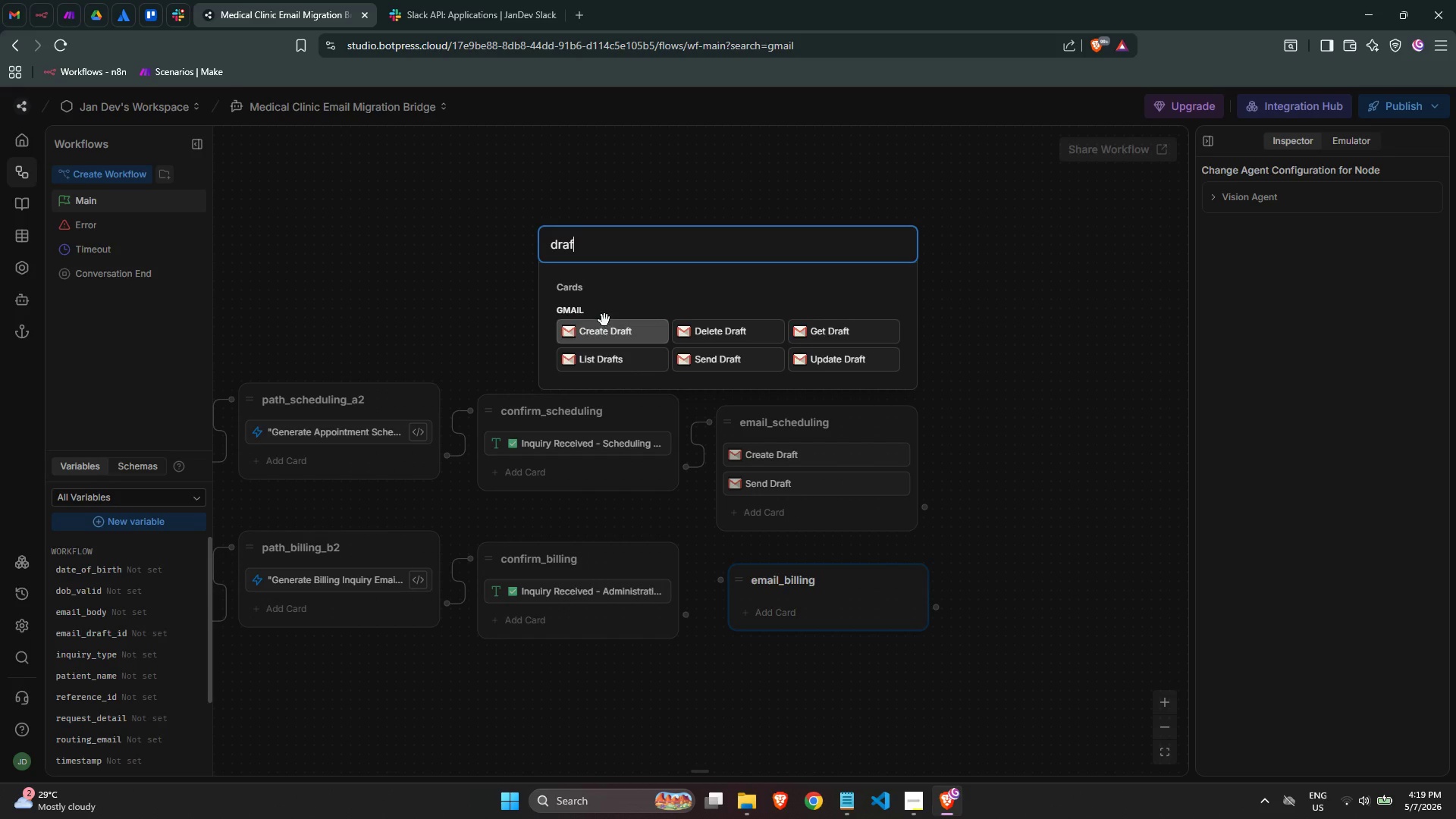 
left_click([605, 335])
 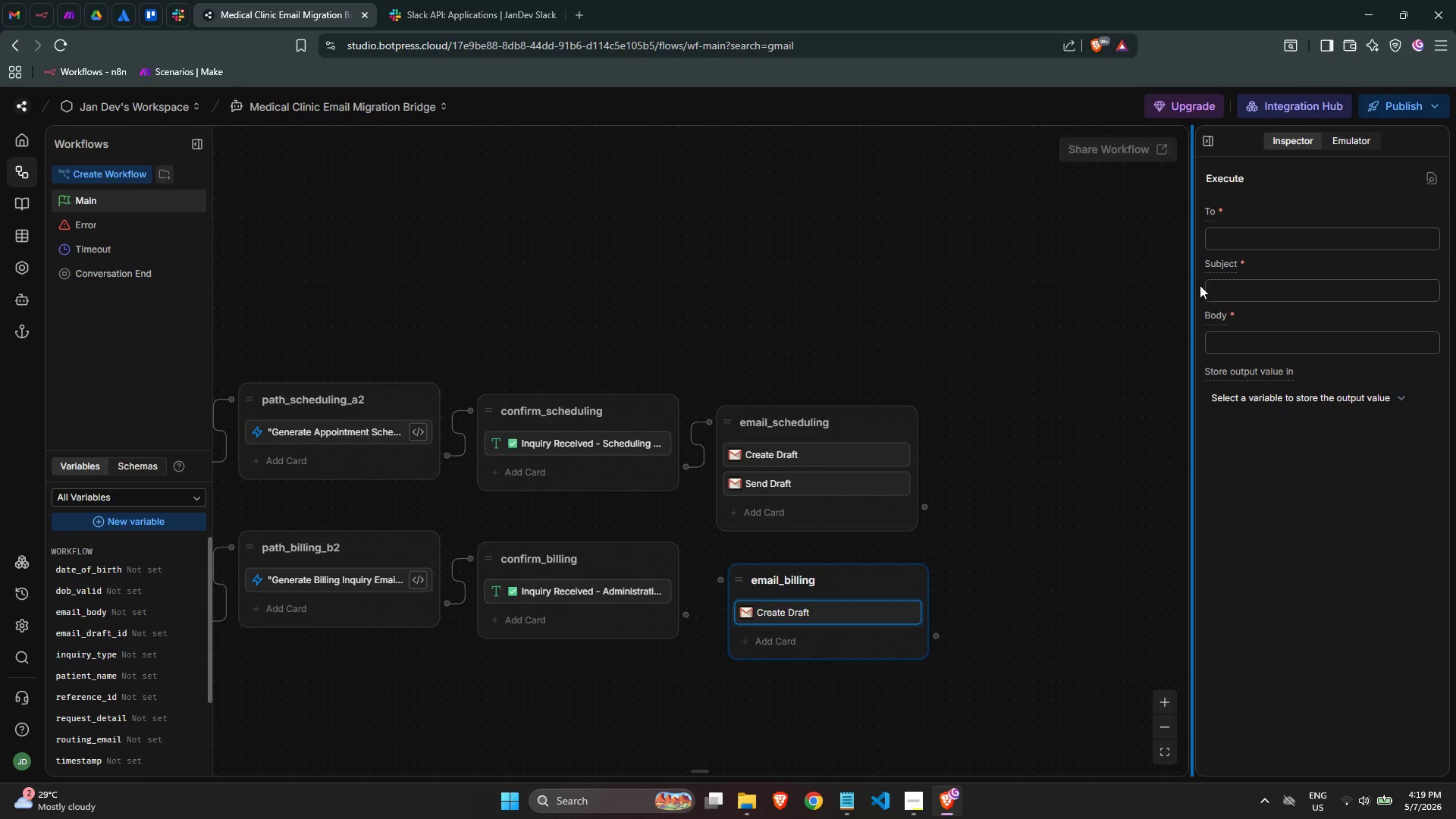 
left_click([1235, 242])
 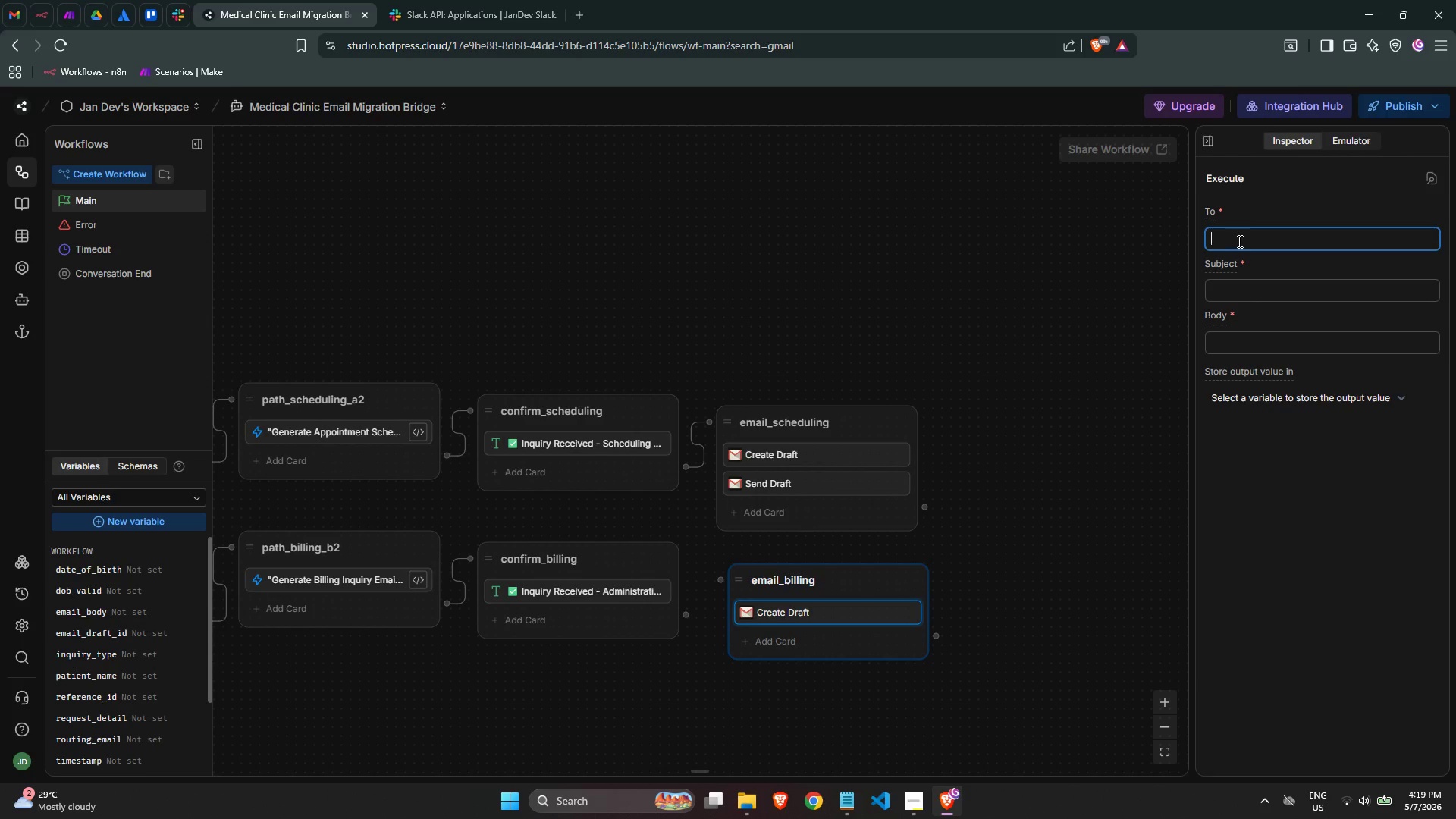 
left_click([1240, 240])
 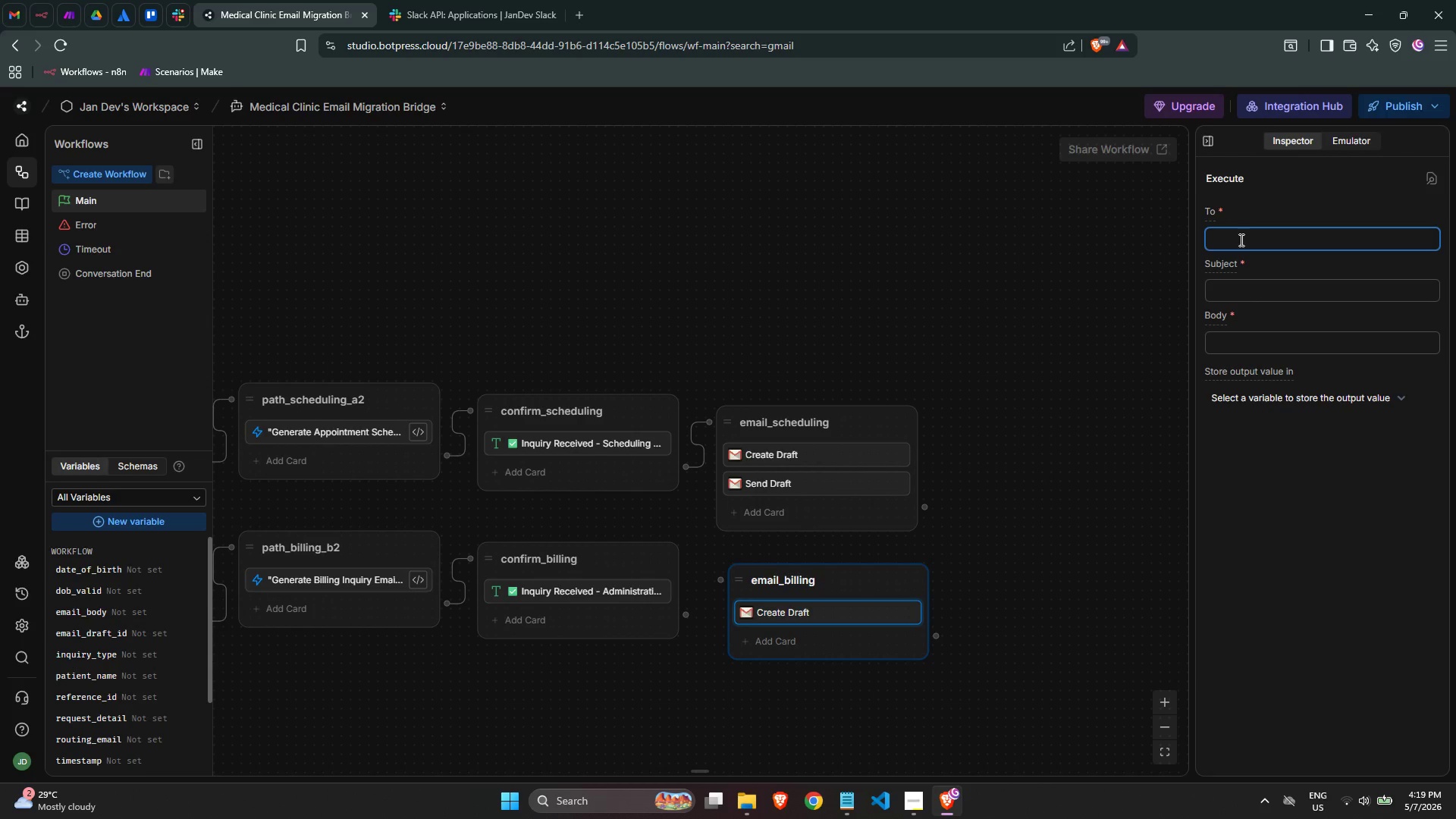 
type({{workfl)
 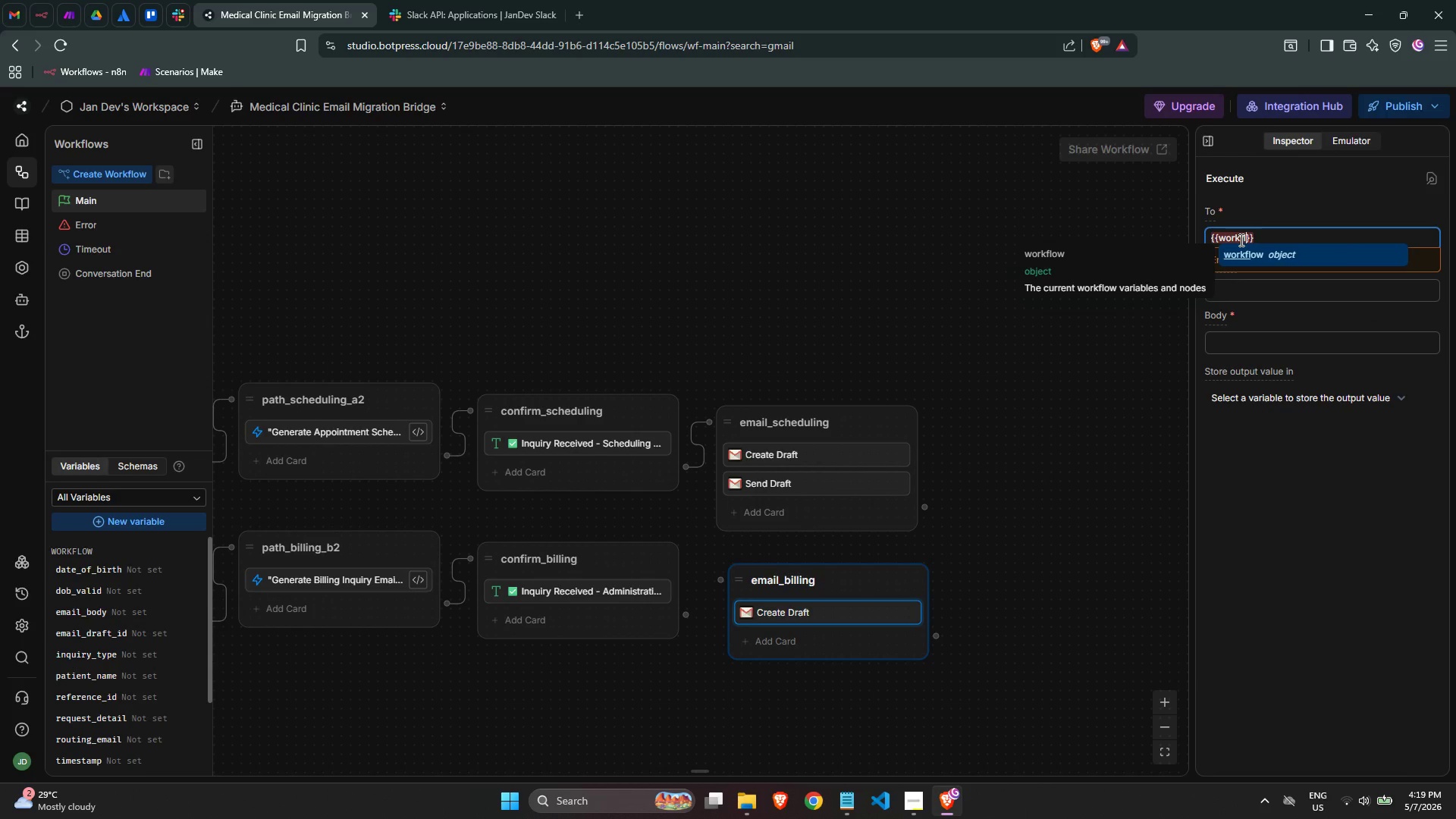 
key(Enter)
 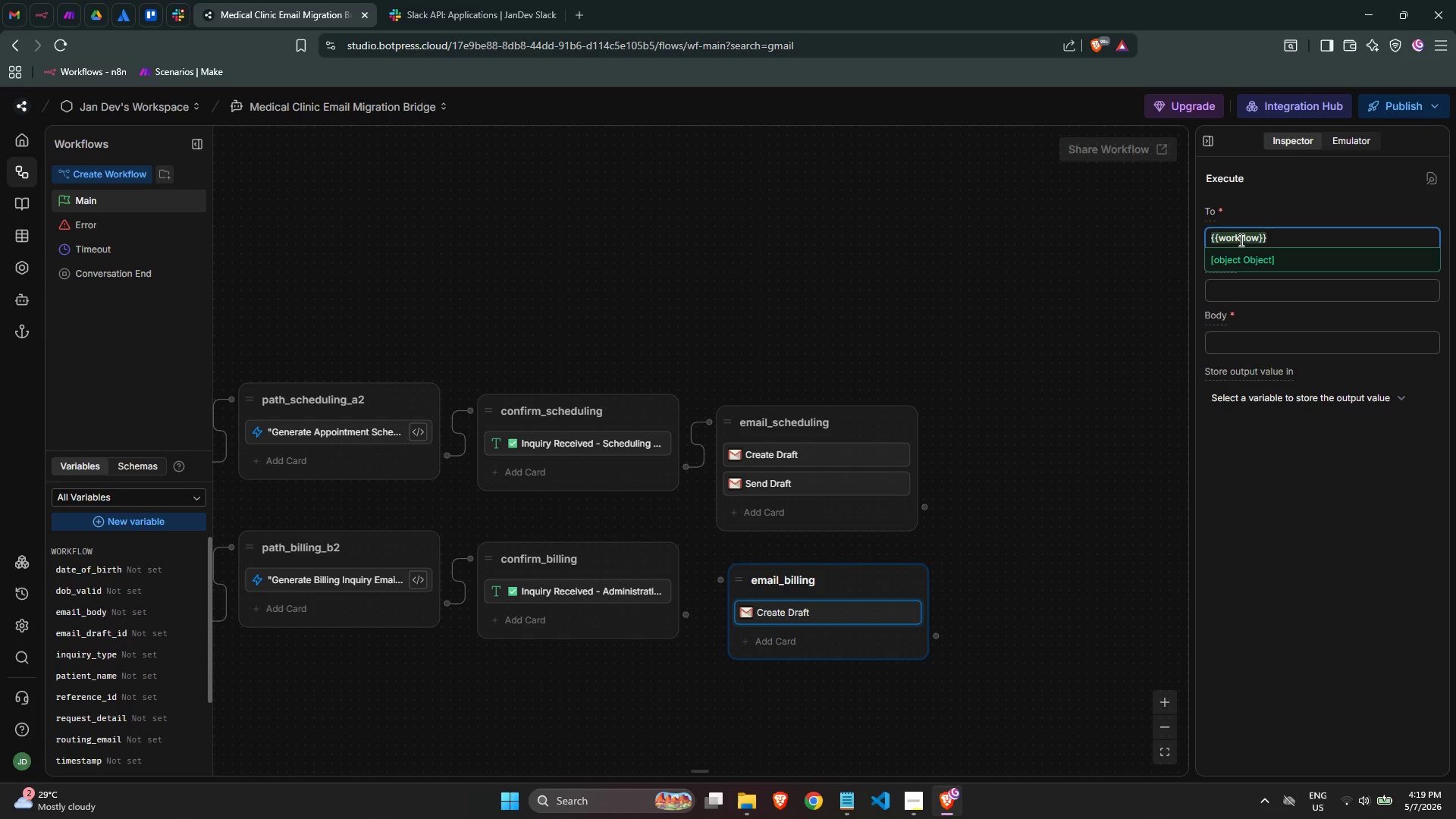 
type(.routin)
 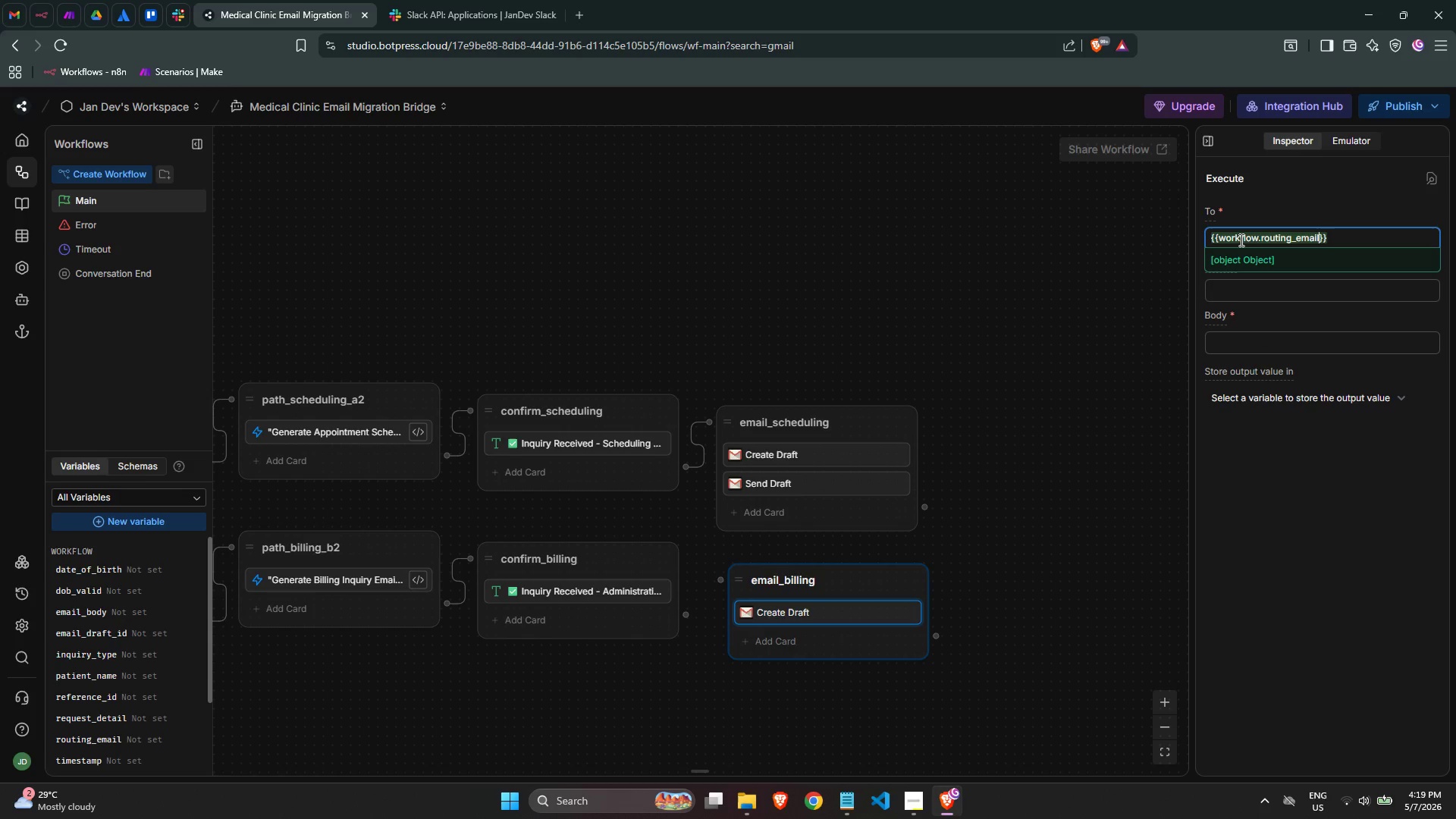 
key(Enter)
 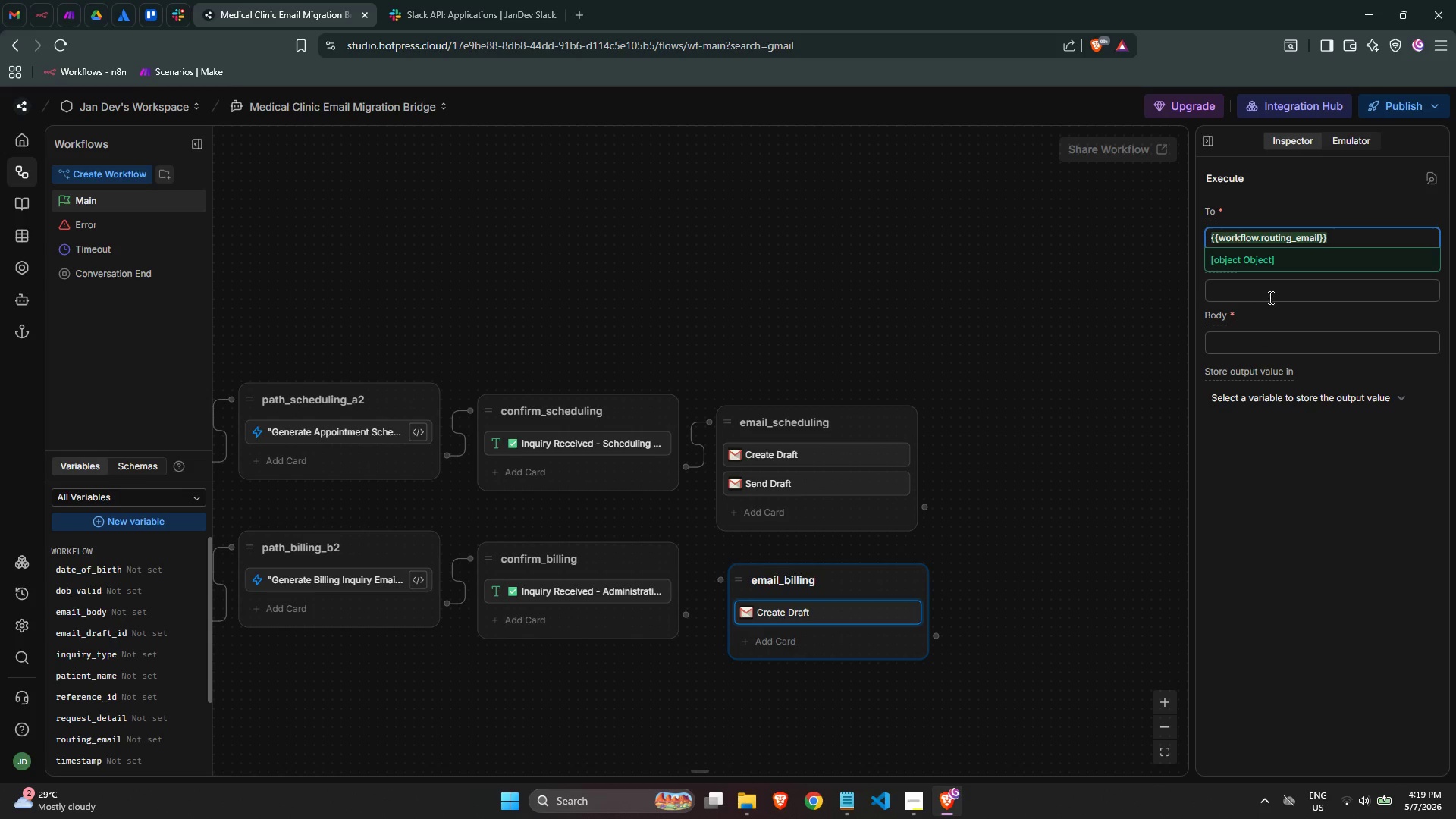 
left_click([1270, 293])
 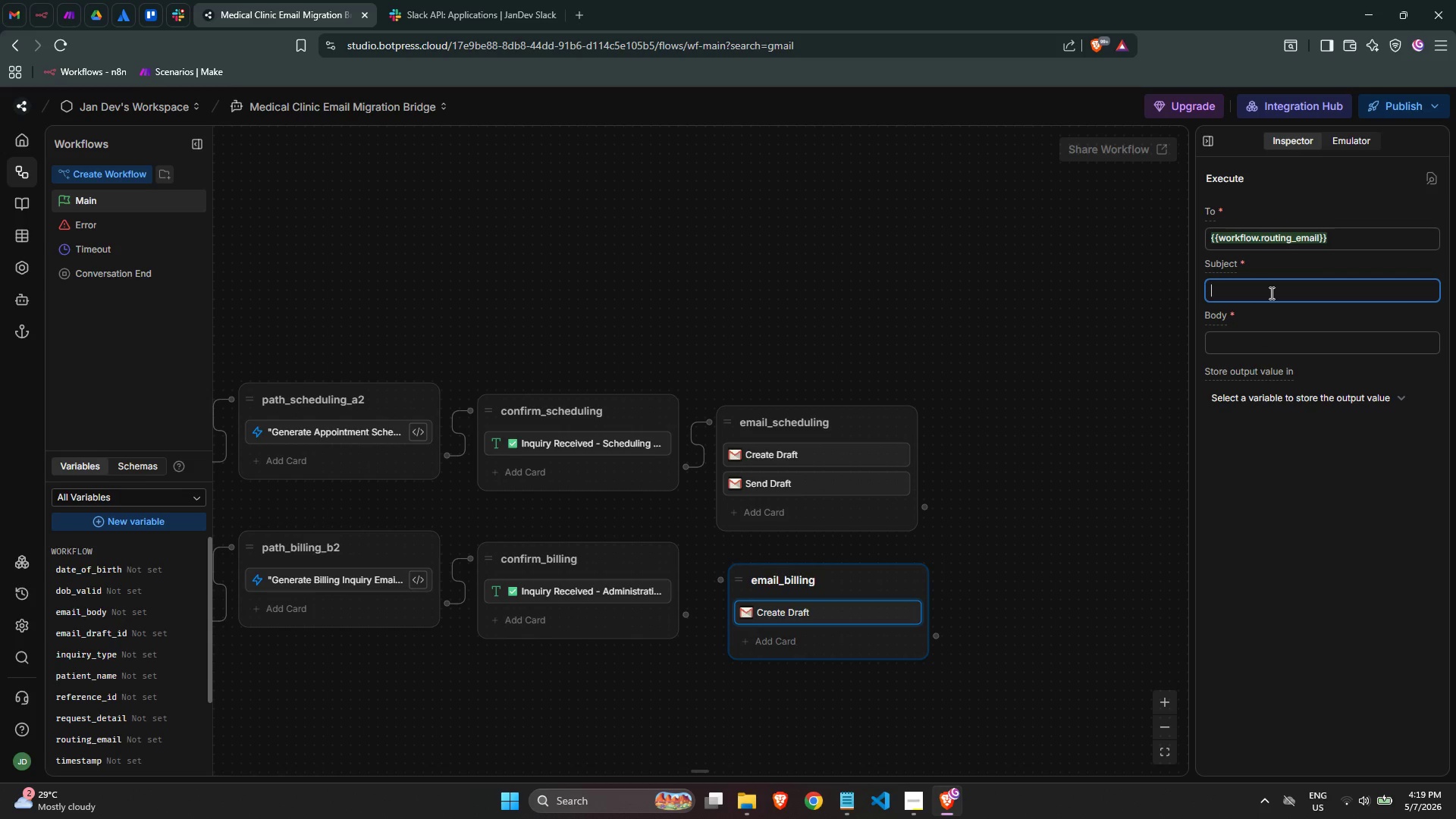 
type({{wo)
 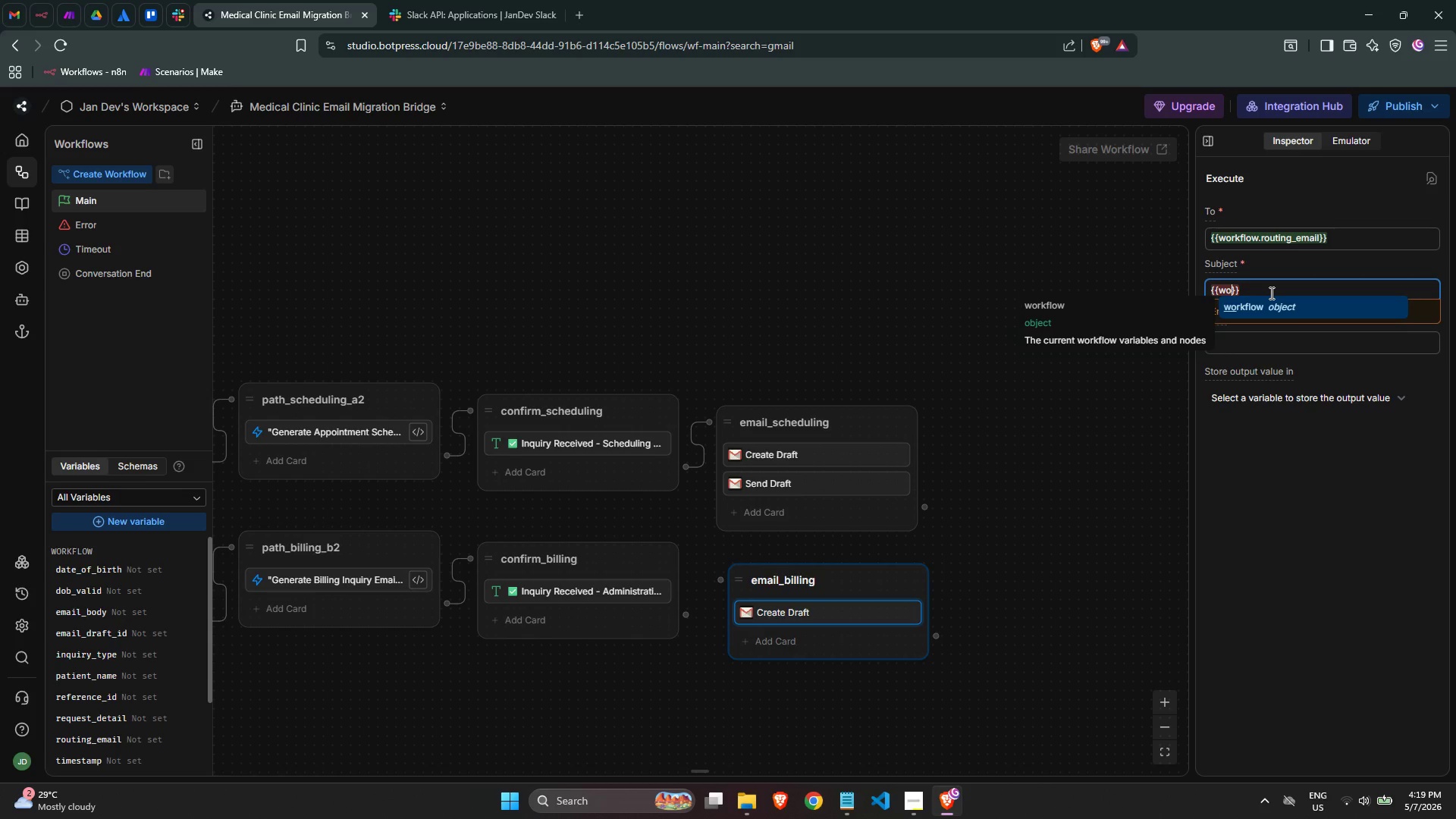 
key(Enter)
 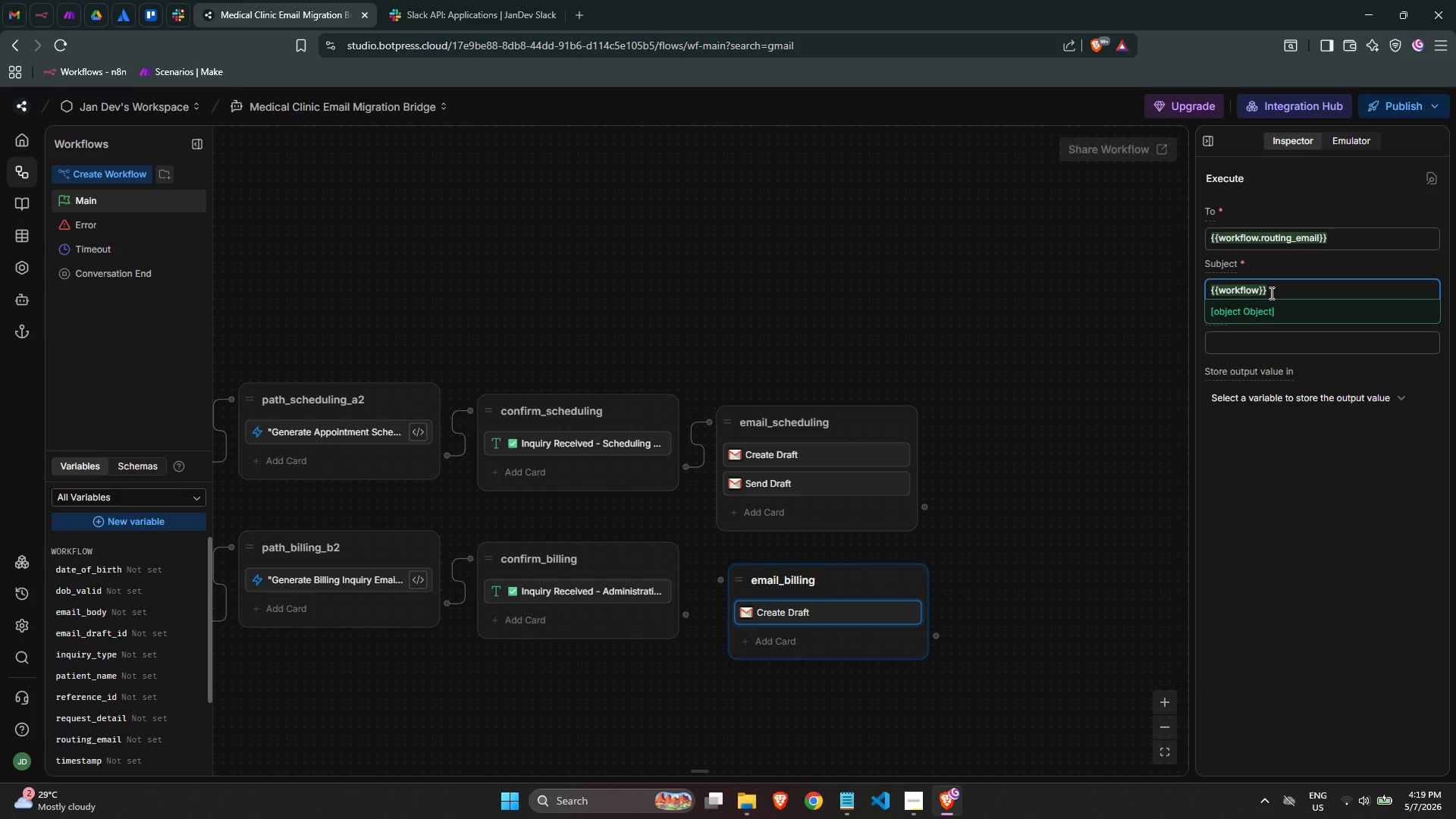 
type(.)
key(Backspace)
key(Backspace)
key(Backspace)
key(Backspace)
key(Backspace)
key(Backspace)
key(Backspace)
key(Backspace)
key(Backspace)
type(bot.smtp)
 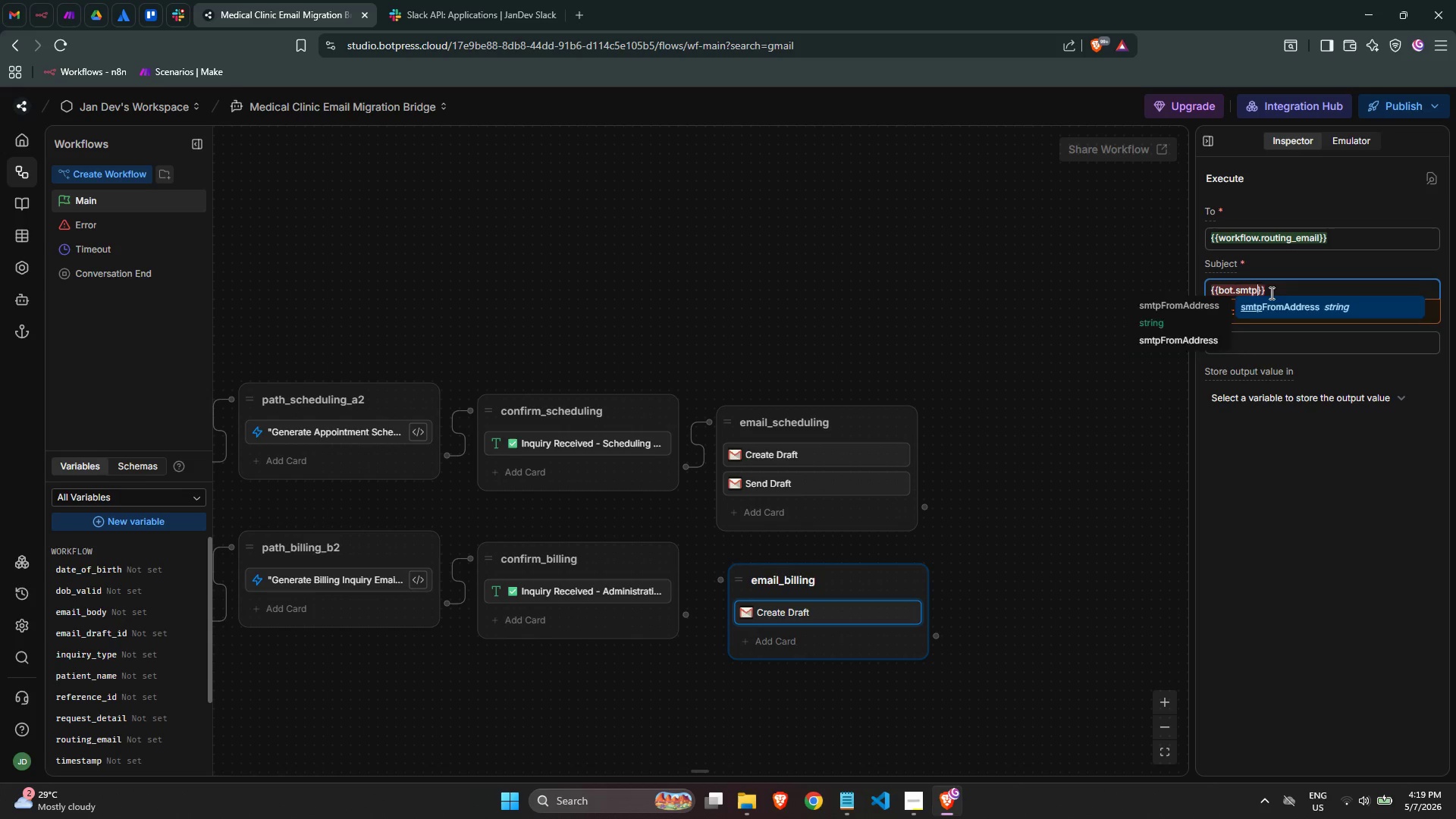 
key(Enter)
 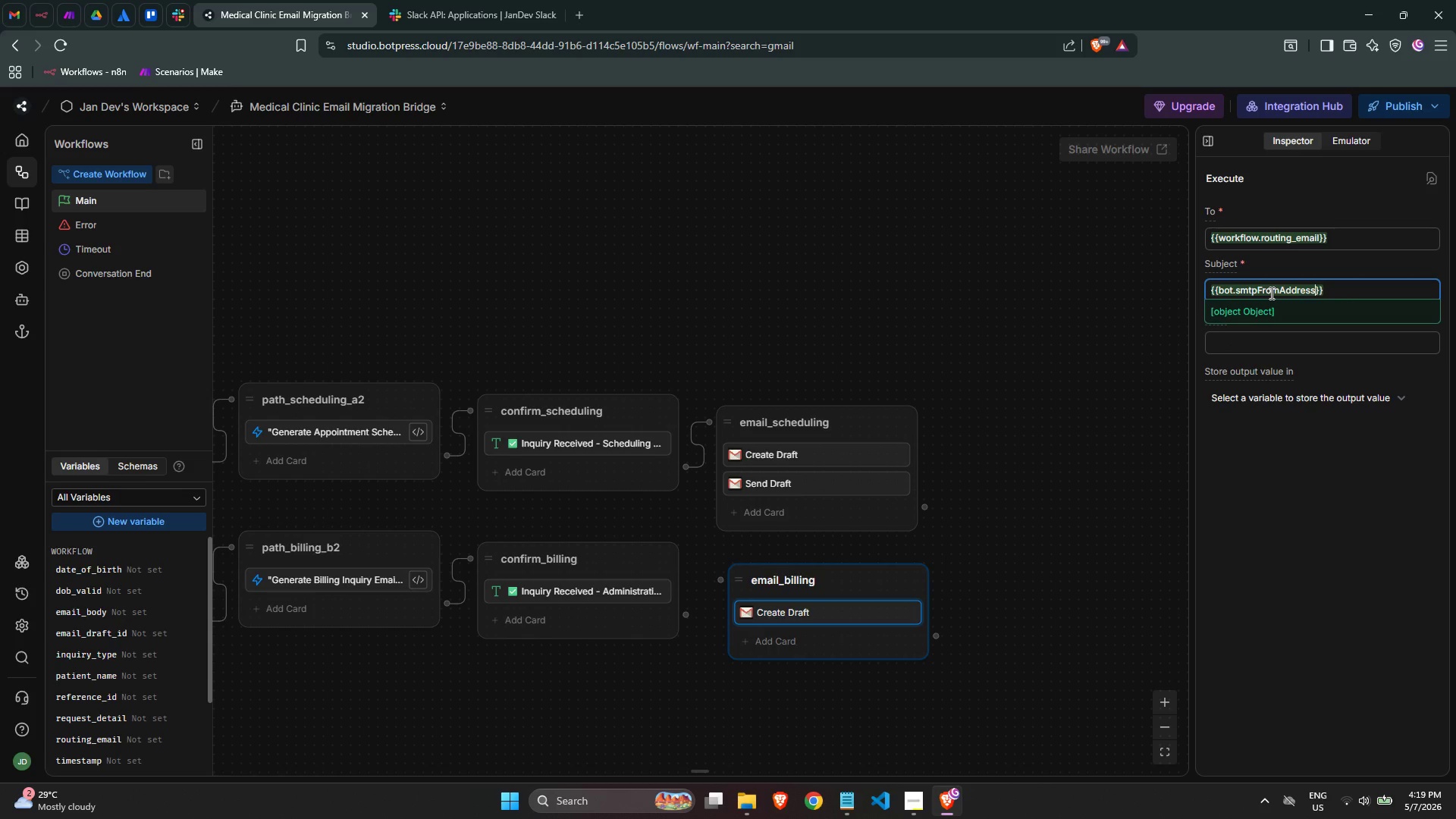 
left_click([1254, 461])
 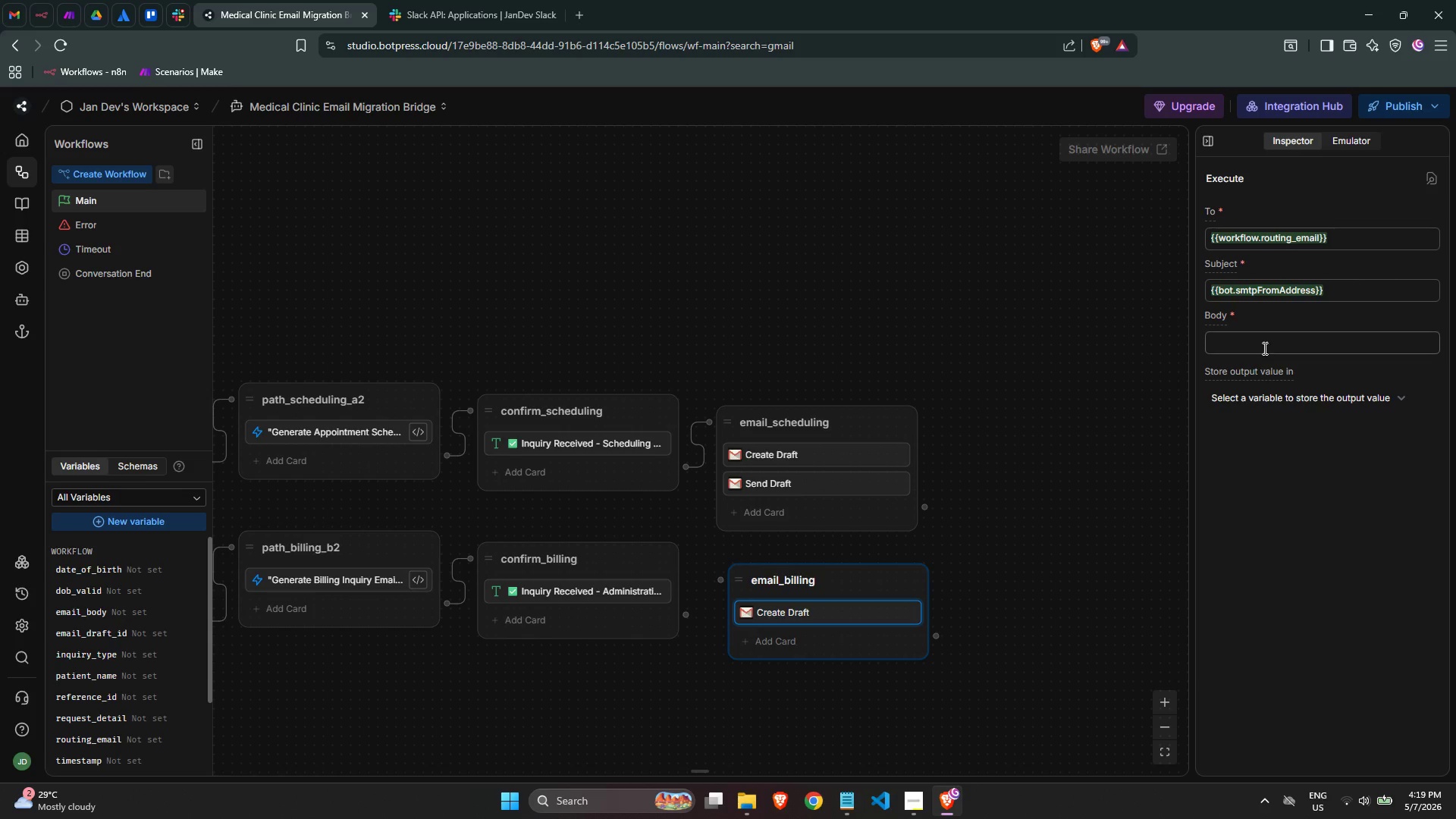 
left_click([1263, 347])
 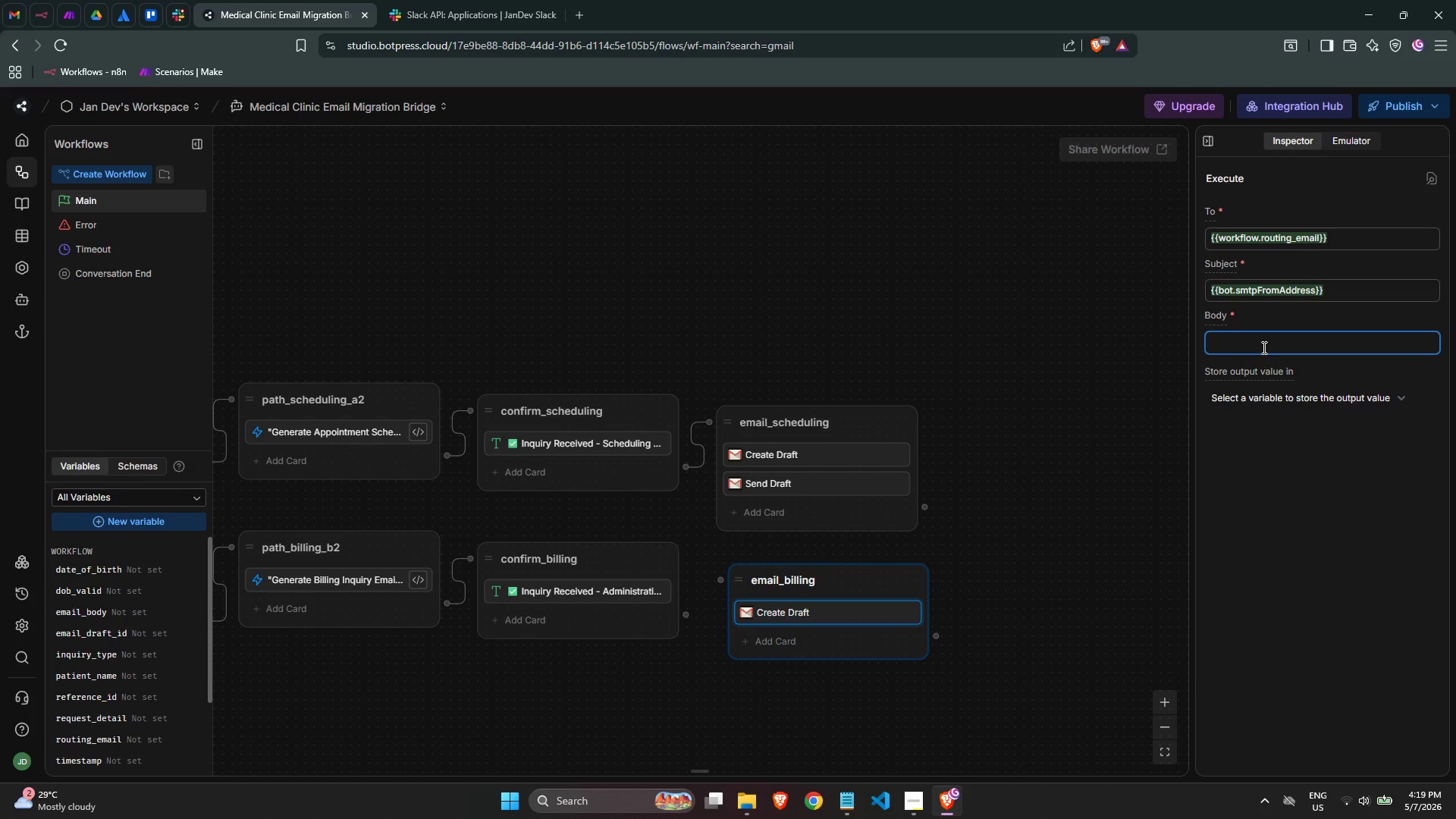 
wait(11.06)
 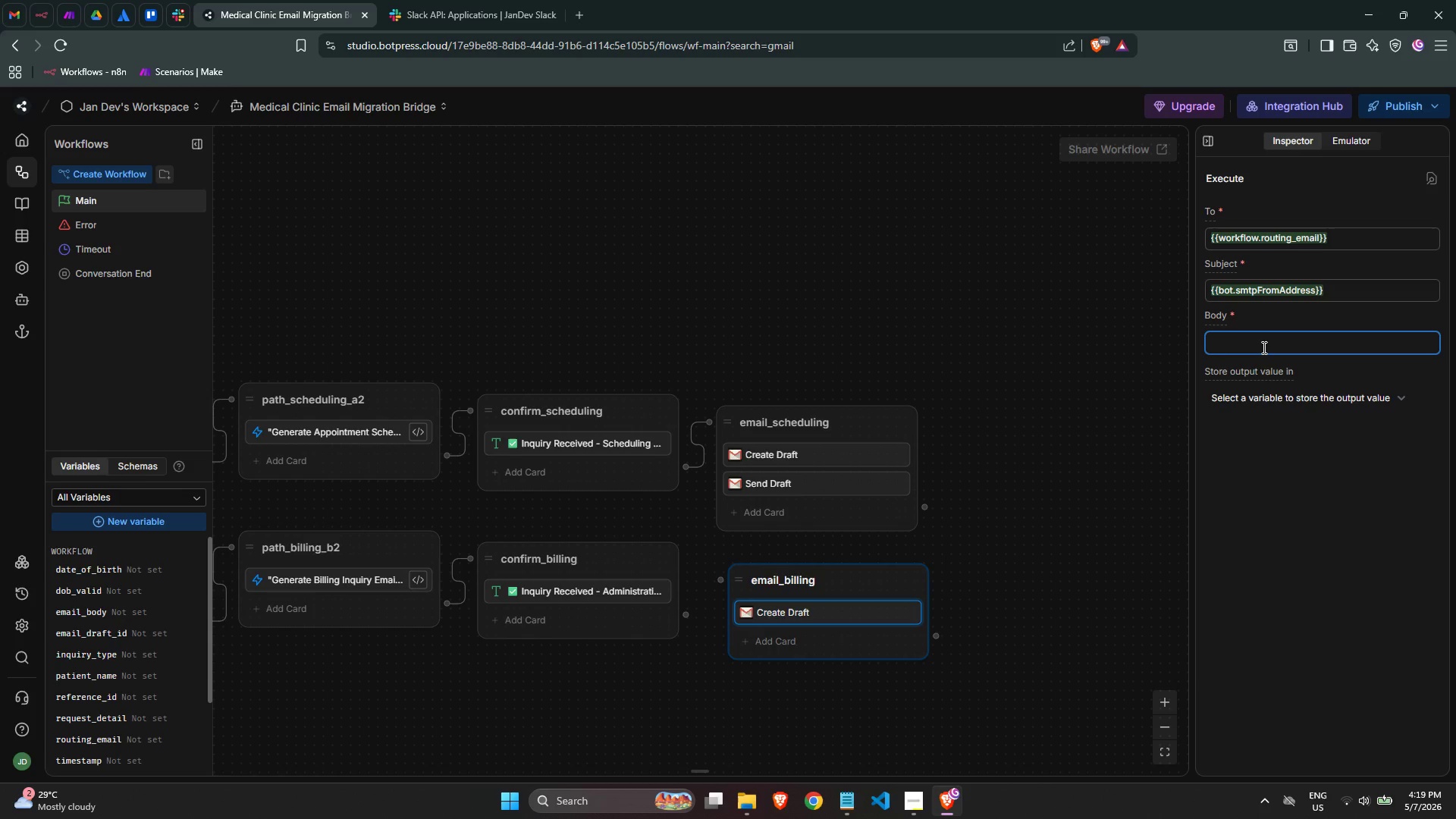 
type({{workfl)
 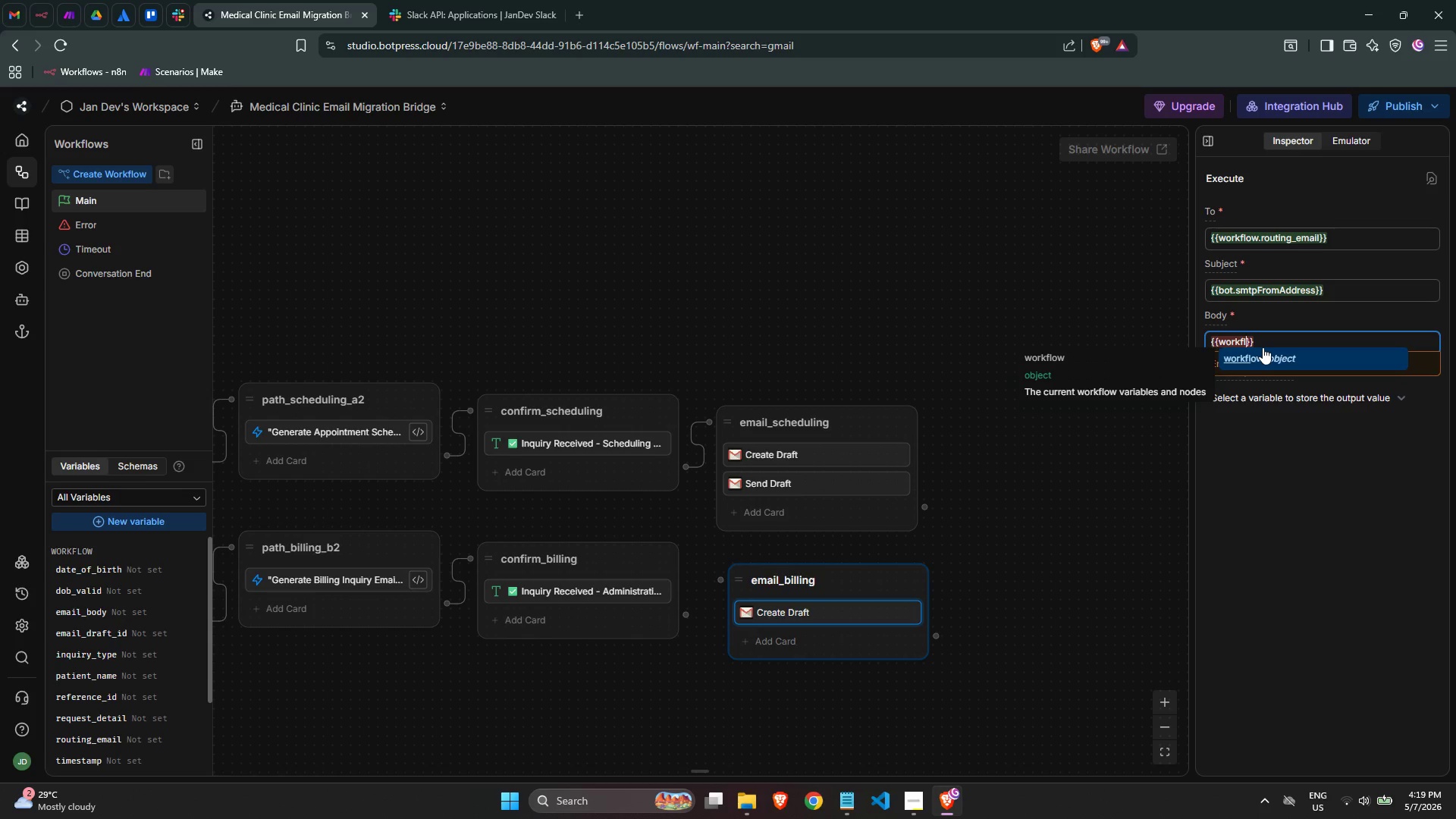 
key(Enter)
 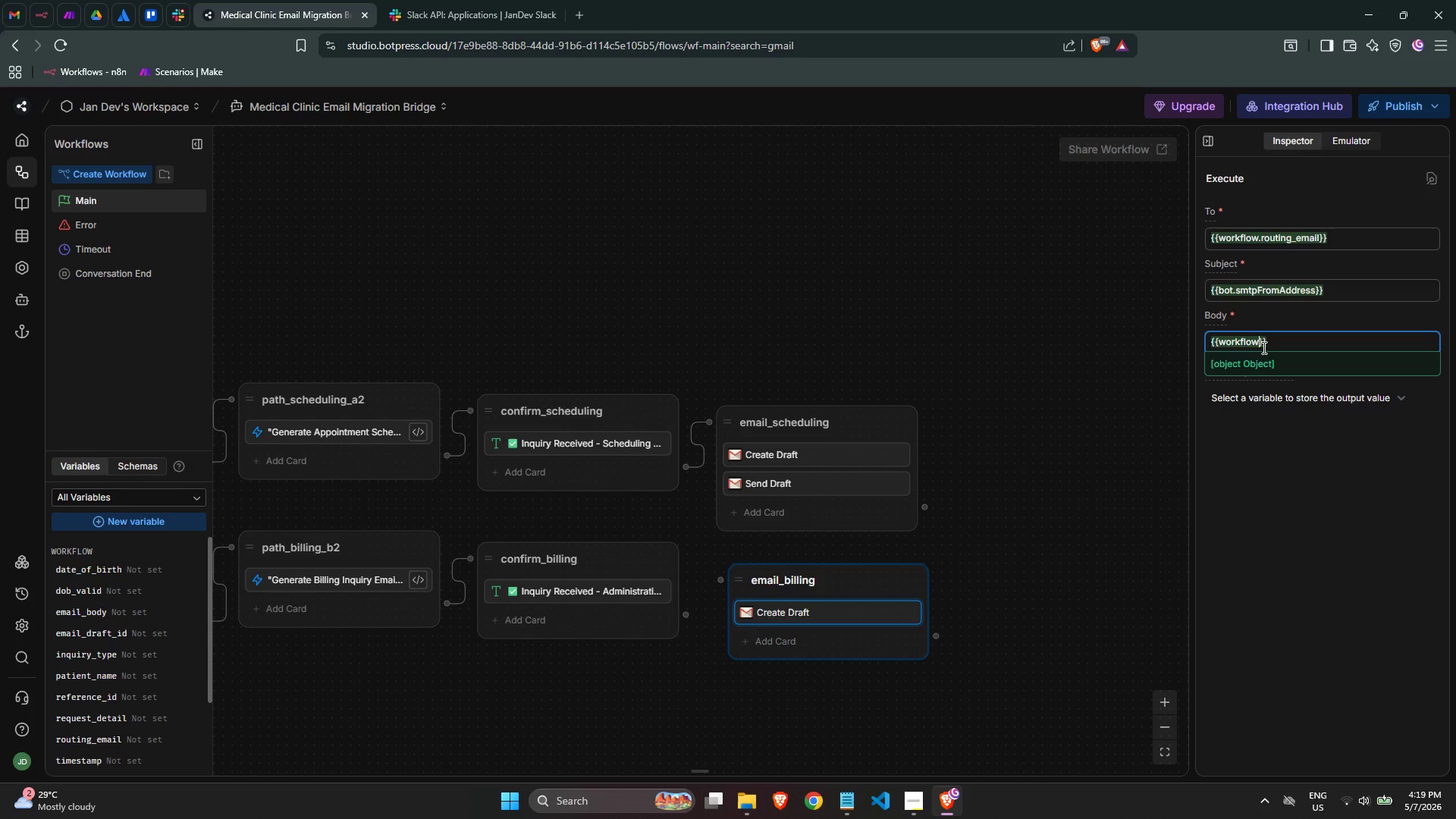 
type(.emai)
 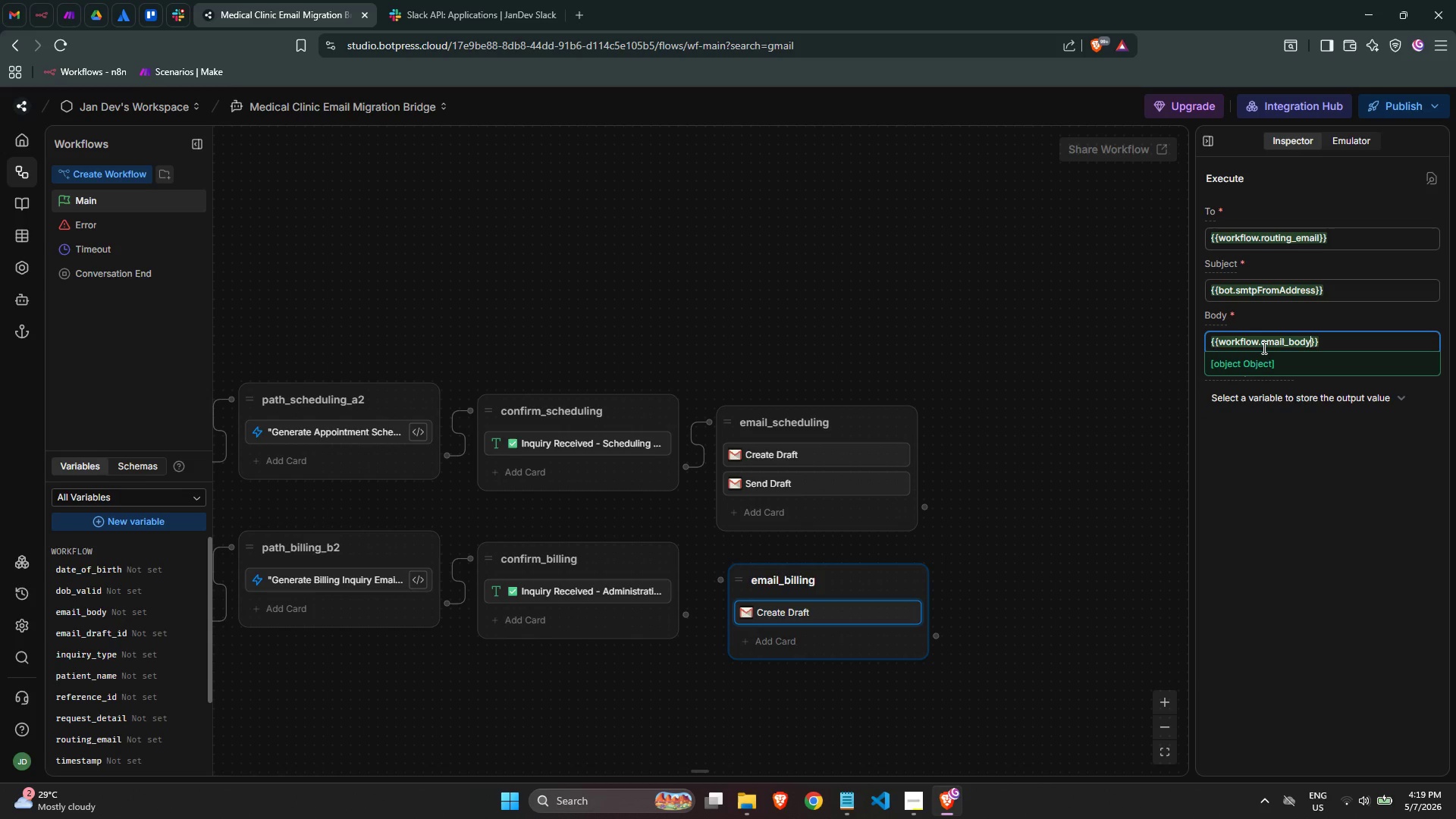 
key(Enter)
 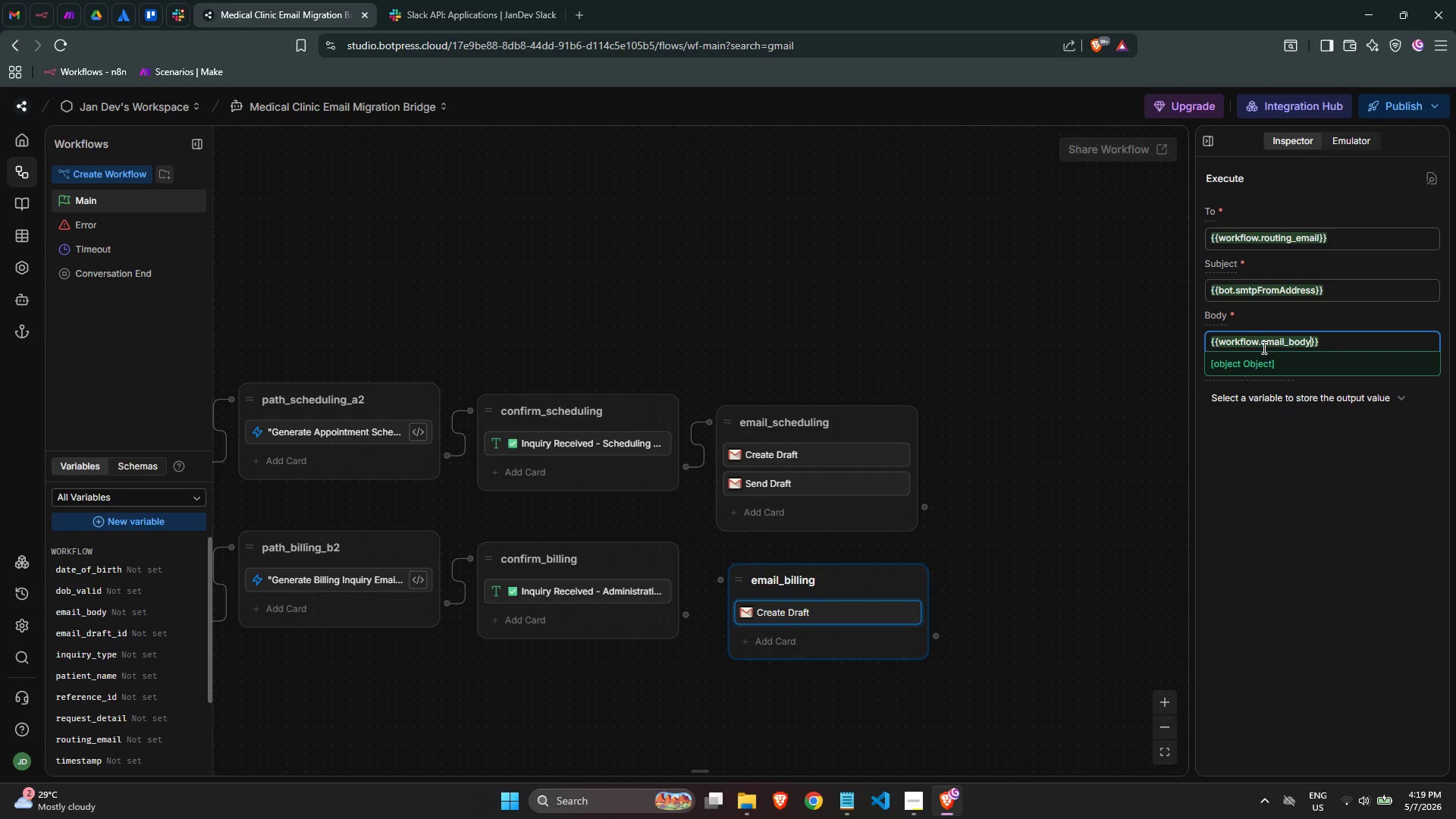 
left_click([1276, 479])
 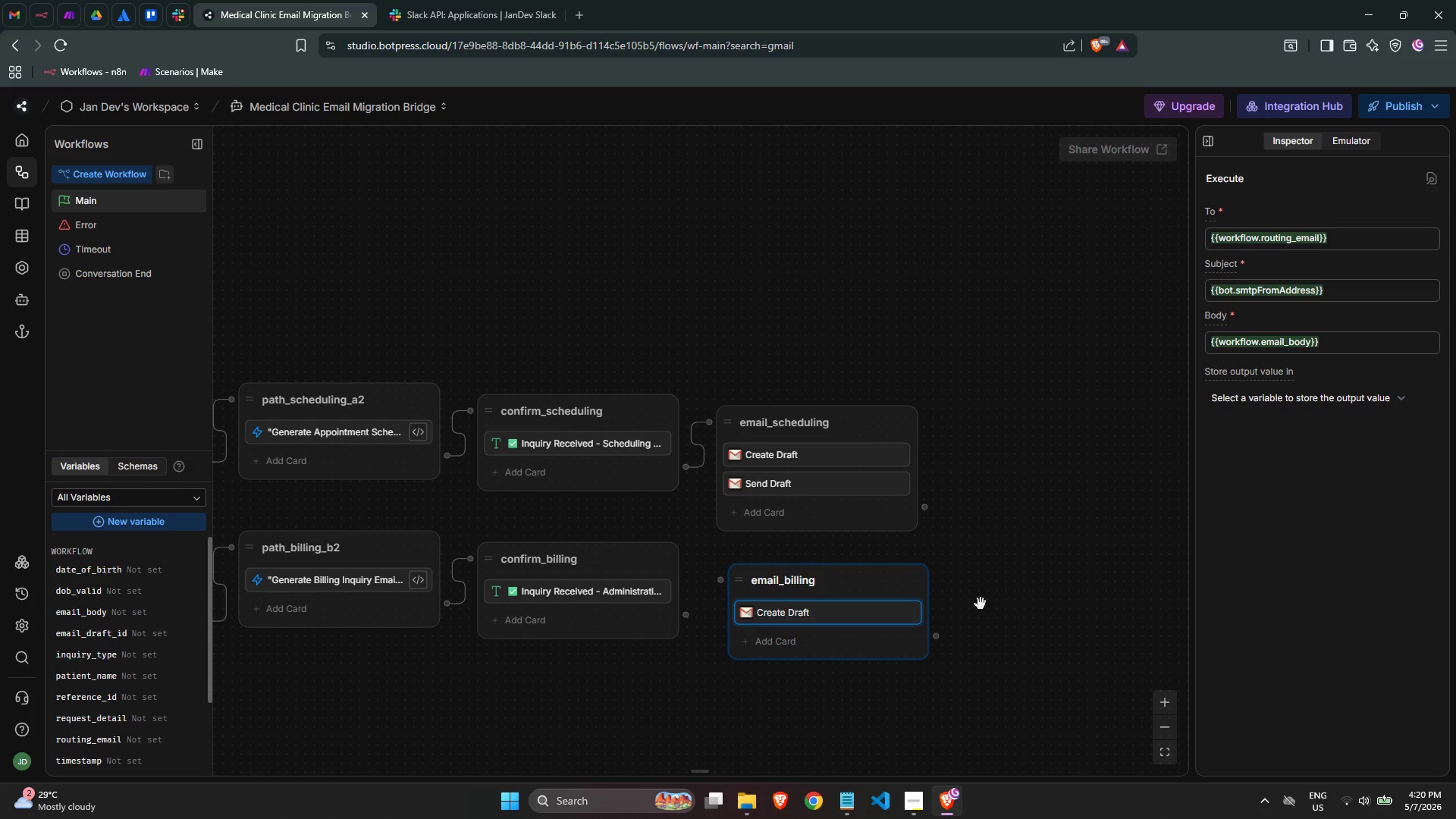 
wait(7.28)
 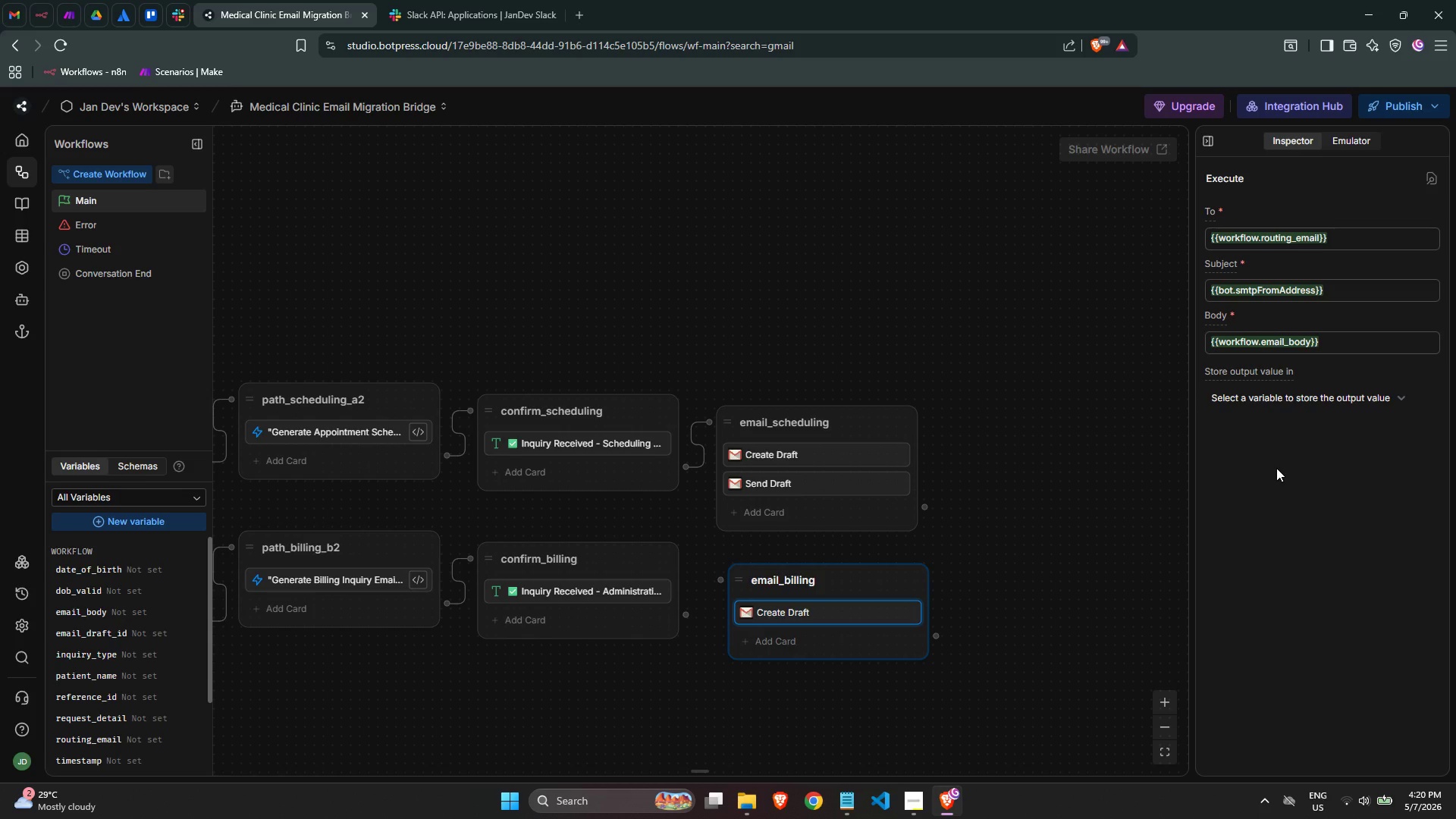 
left_click([785, 642])
 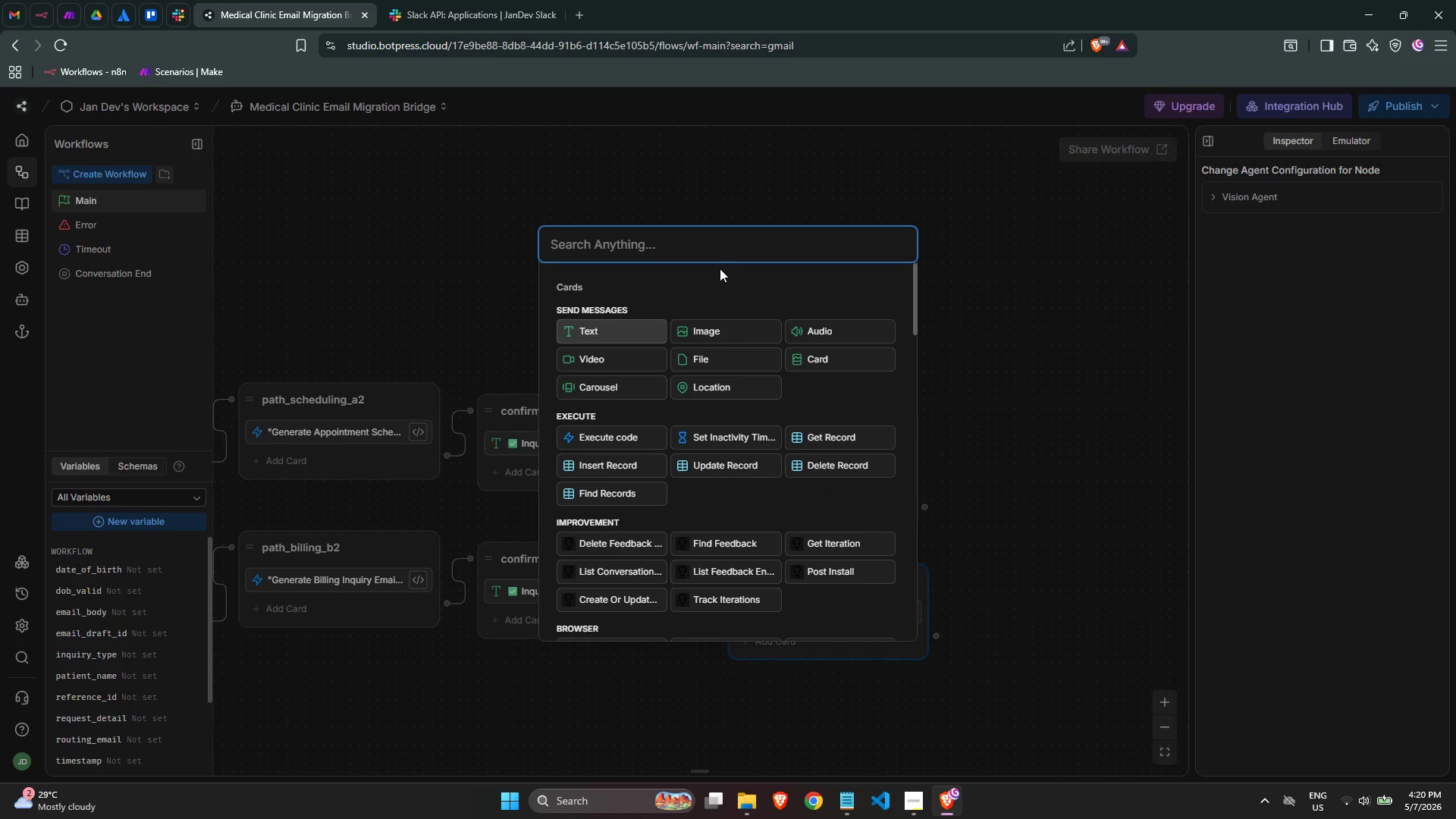 
type(sen)
 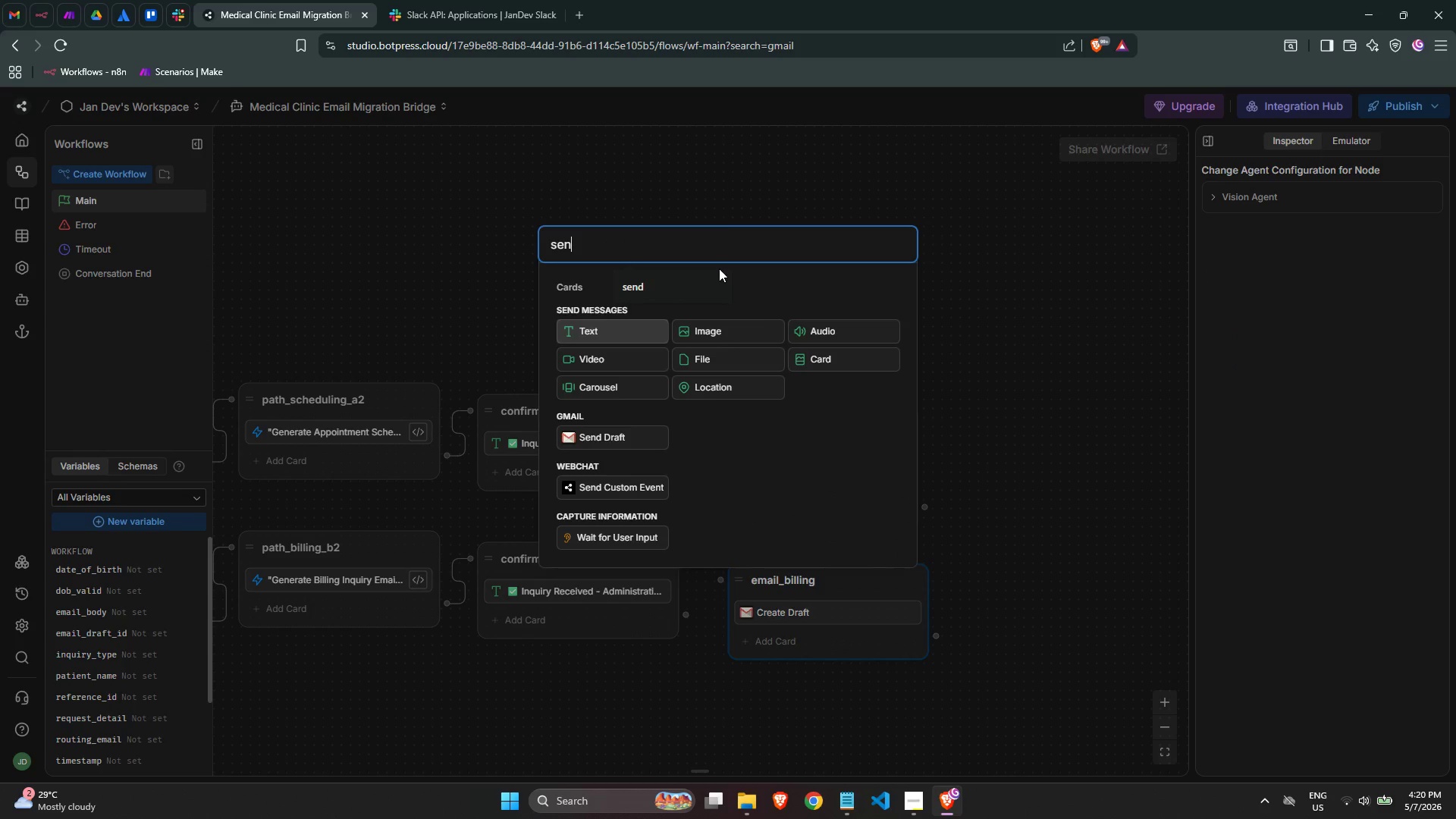 
left_click([1001, 344])
 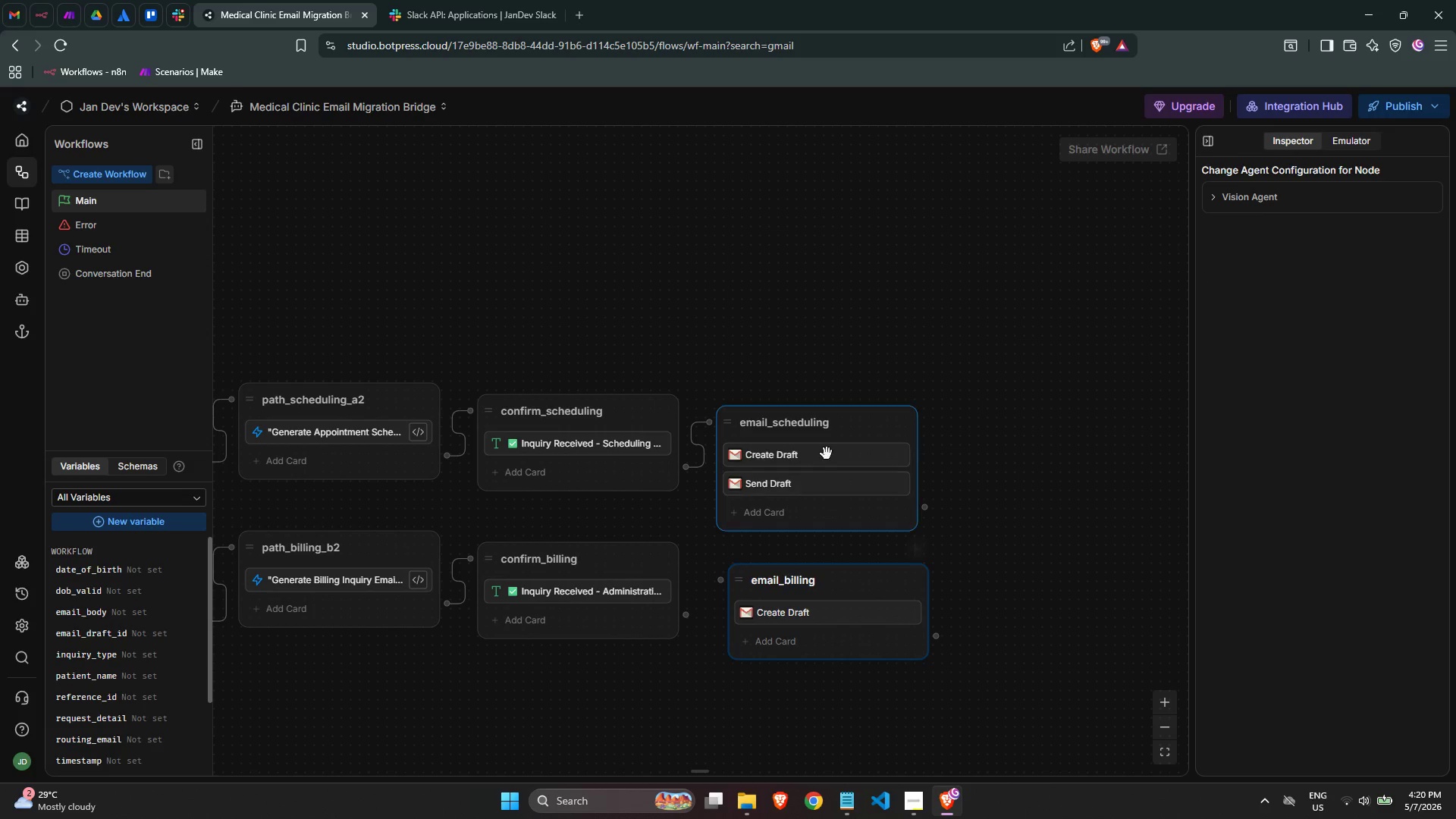 
left_click([827, 453])
 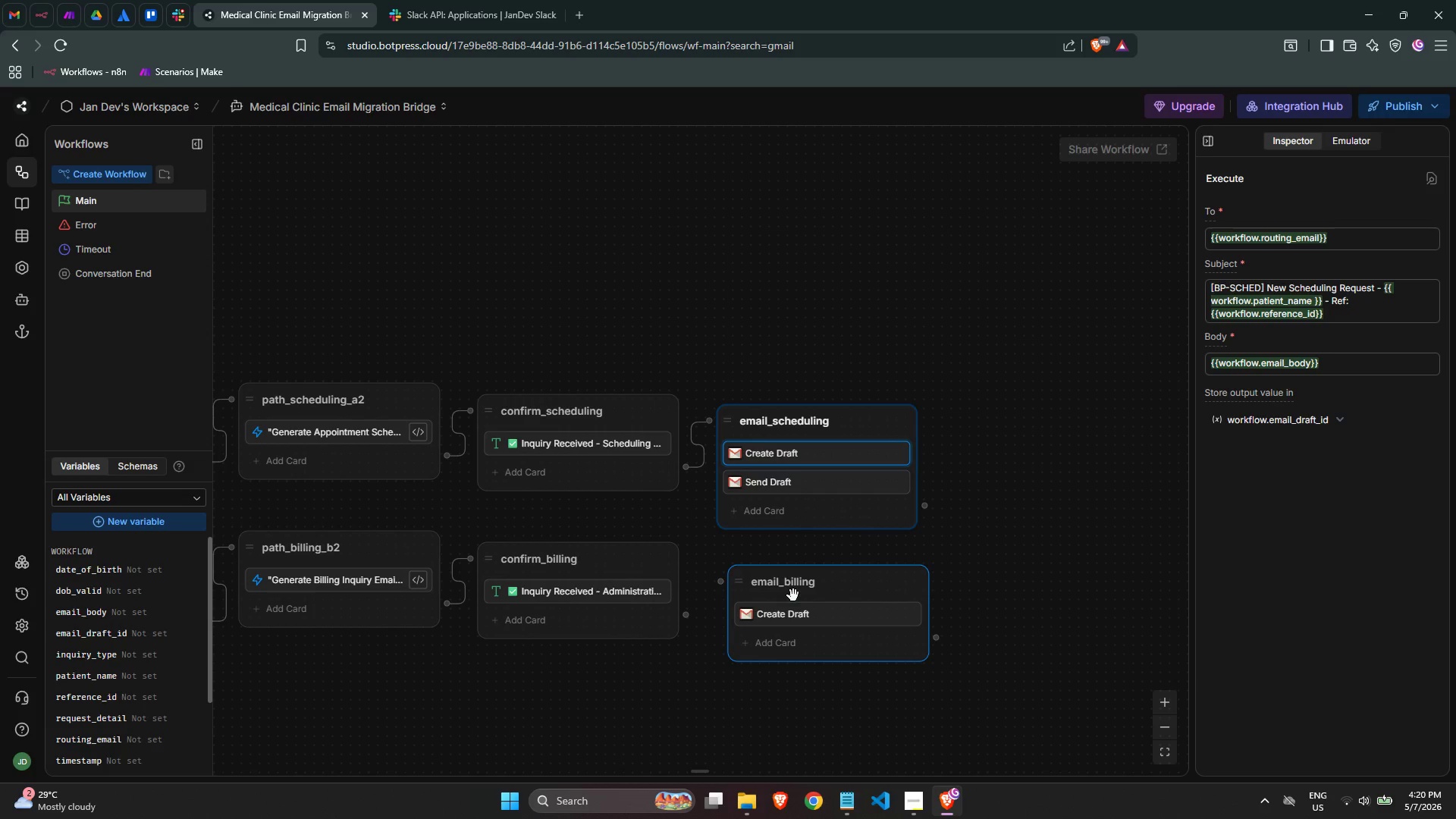 
left_click([796, 607])
 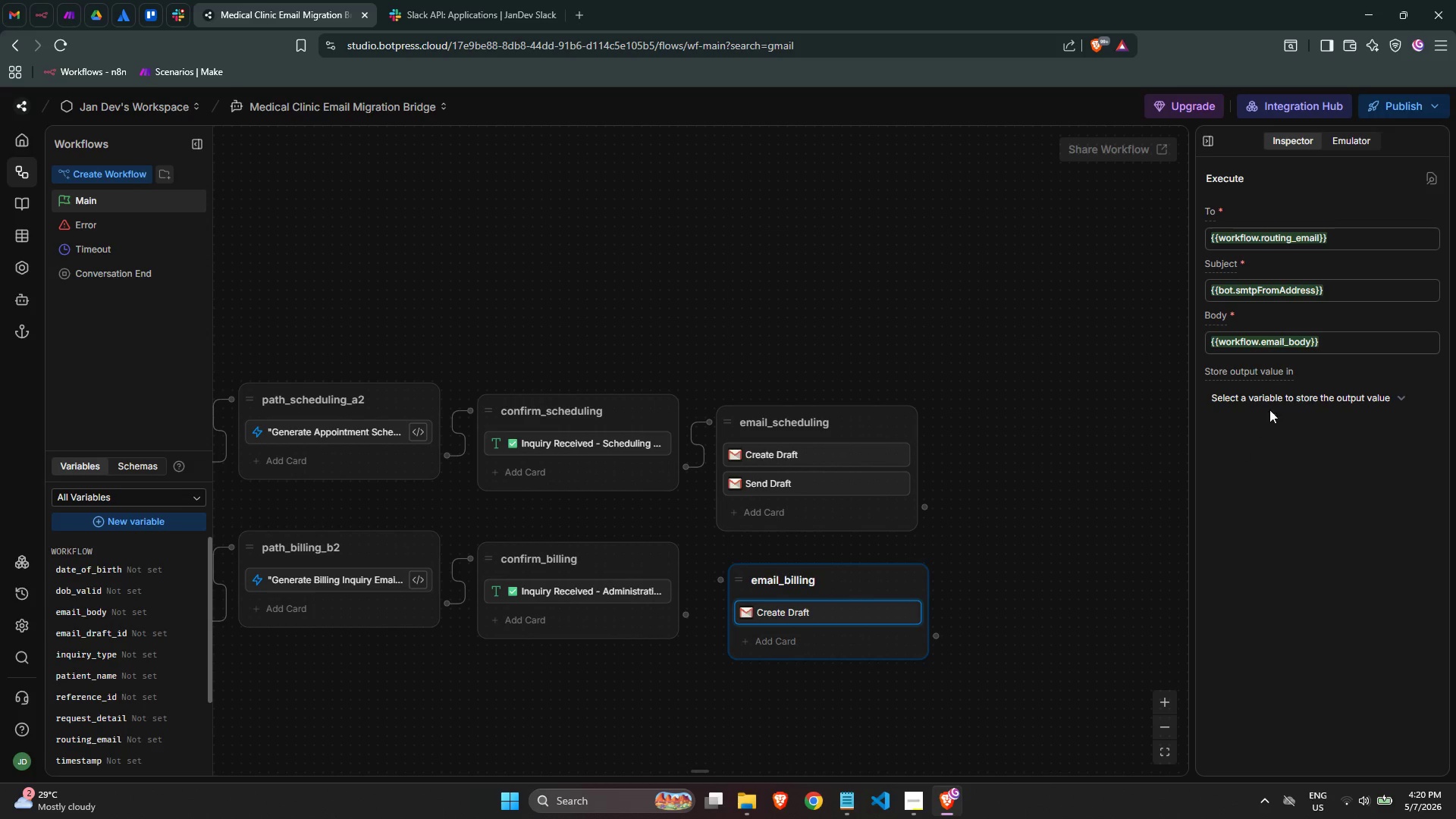 
left_click([1274, 403])
 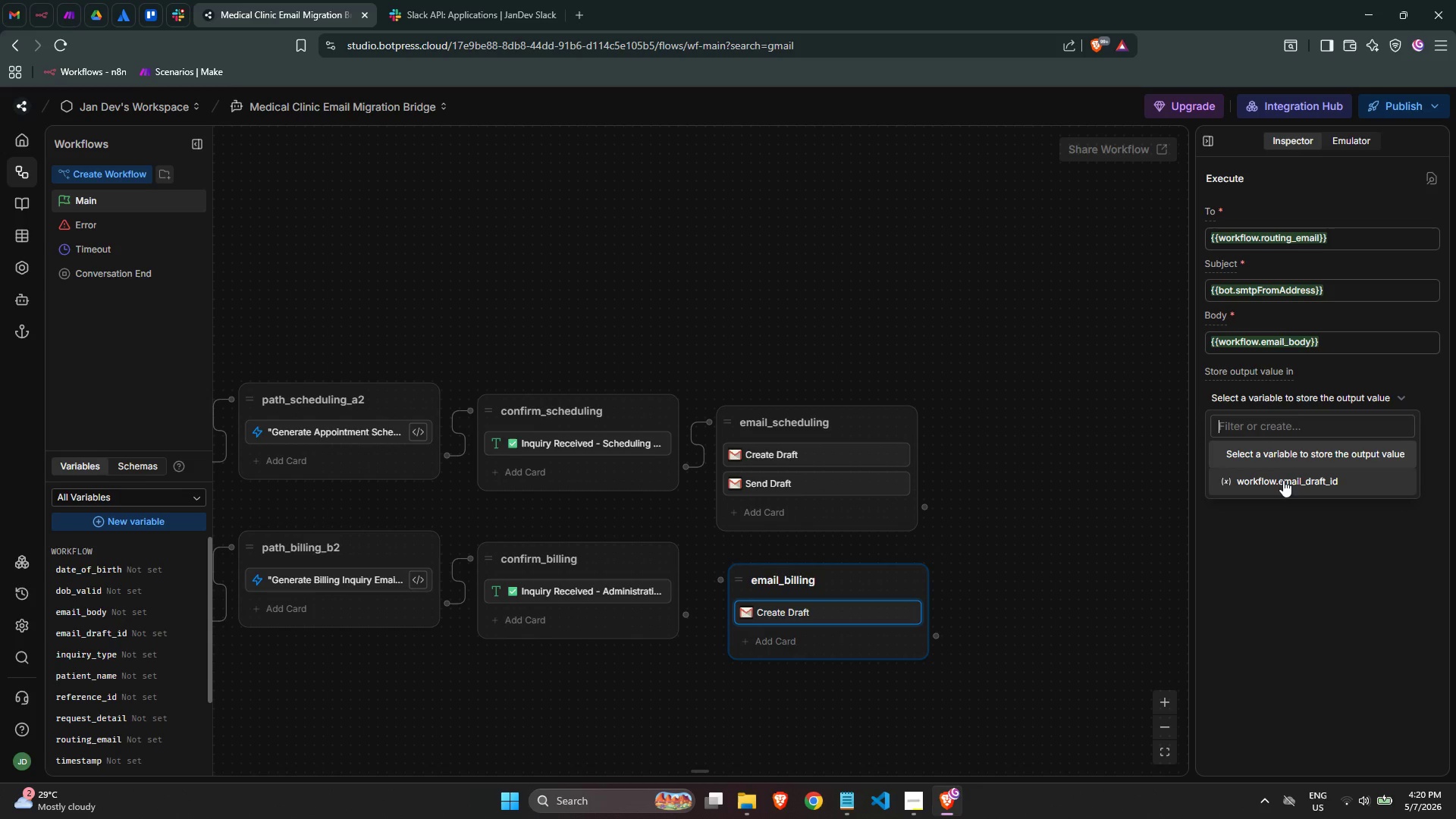 
left_click([1283, 483])
 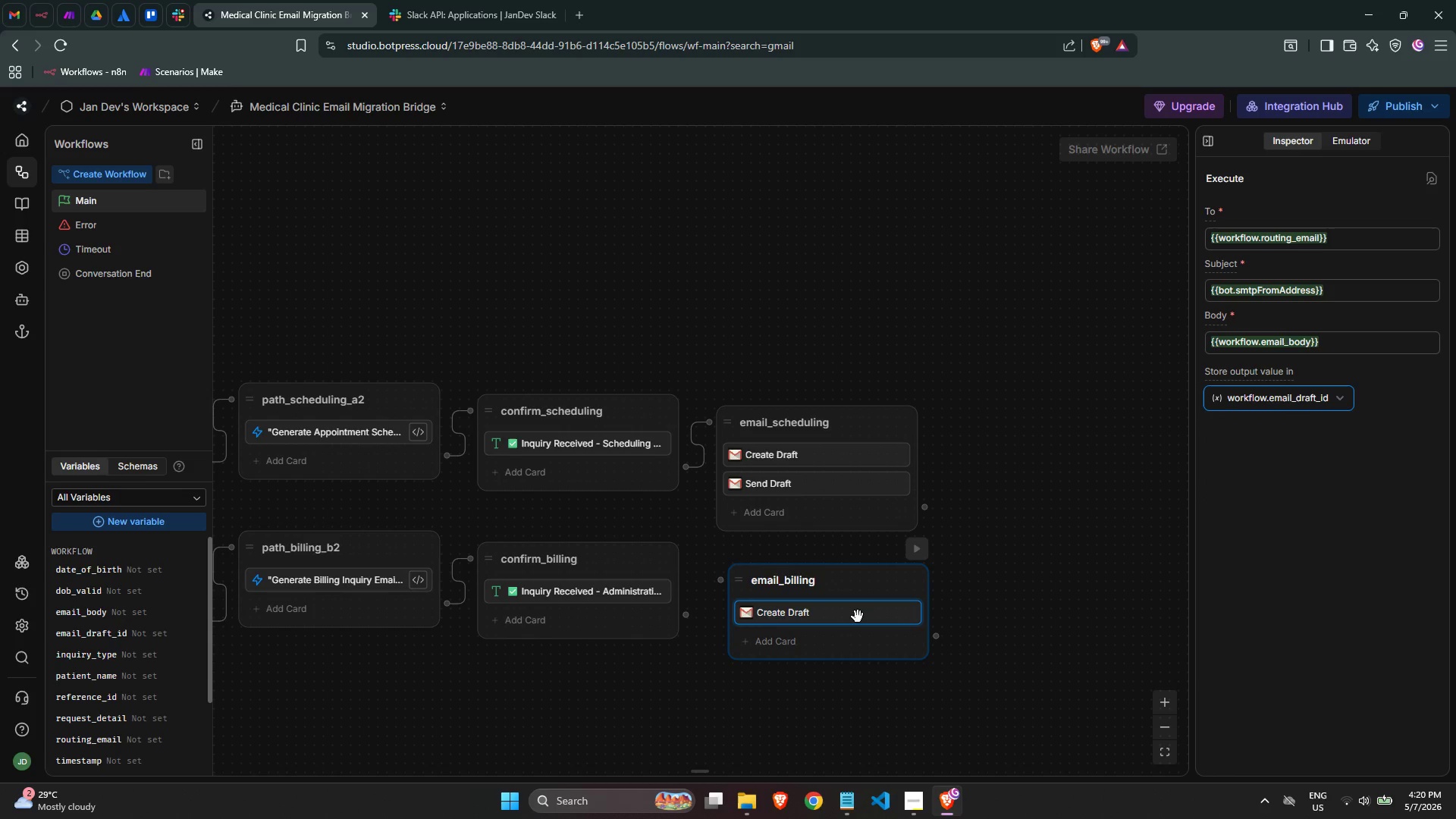 
left_click([851, 645])
 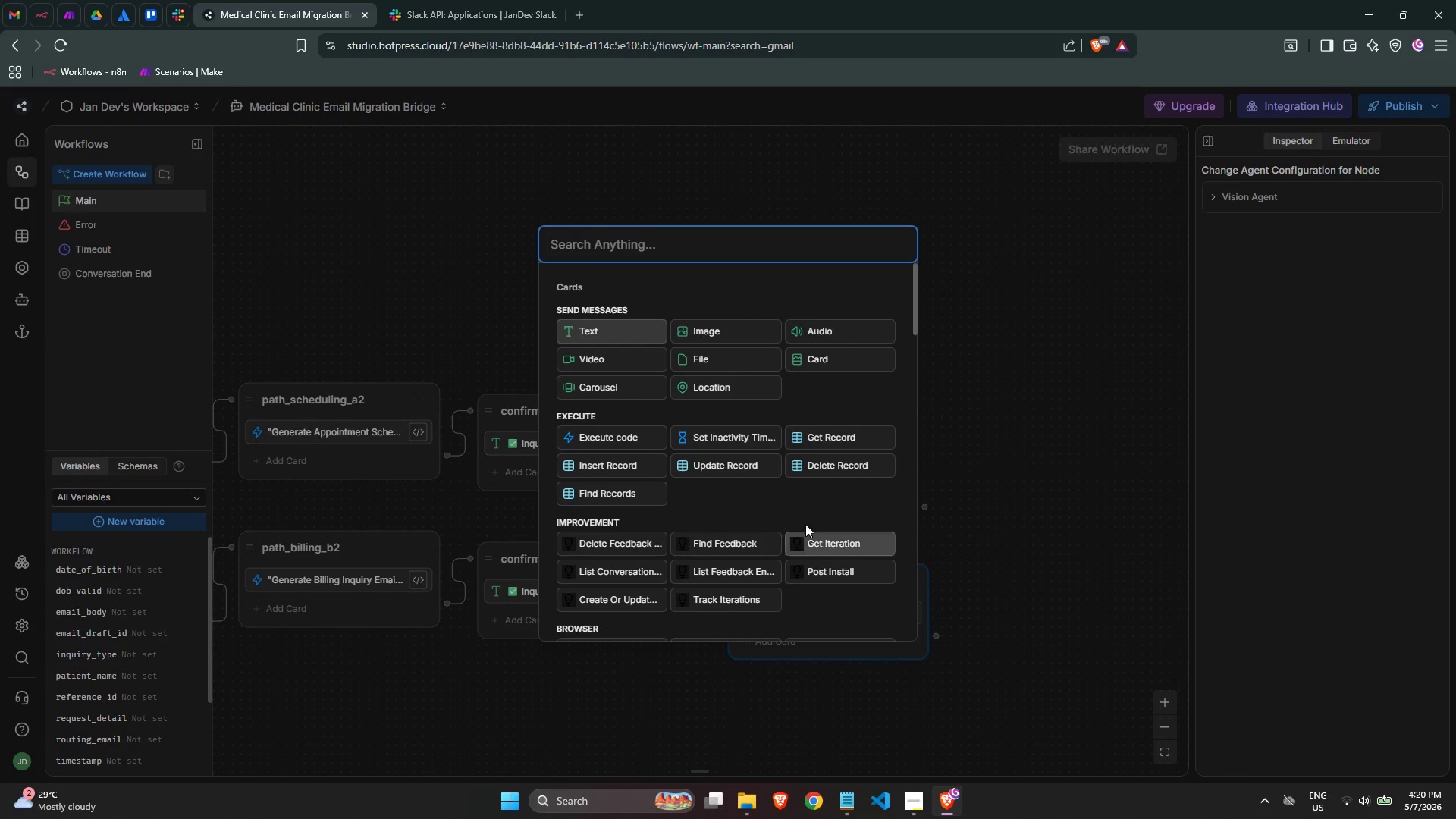 
type(send)
 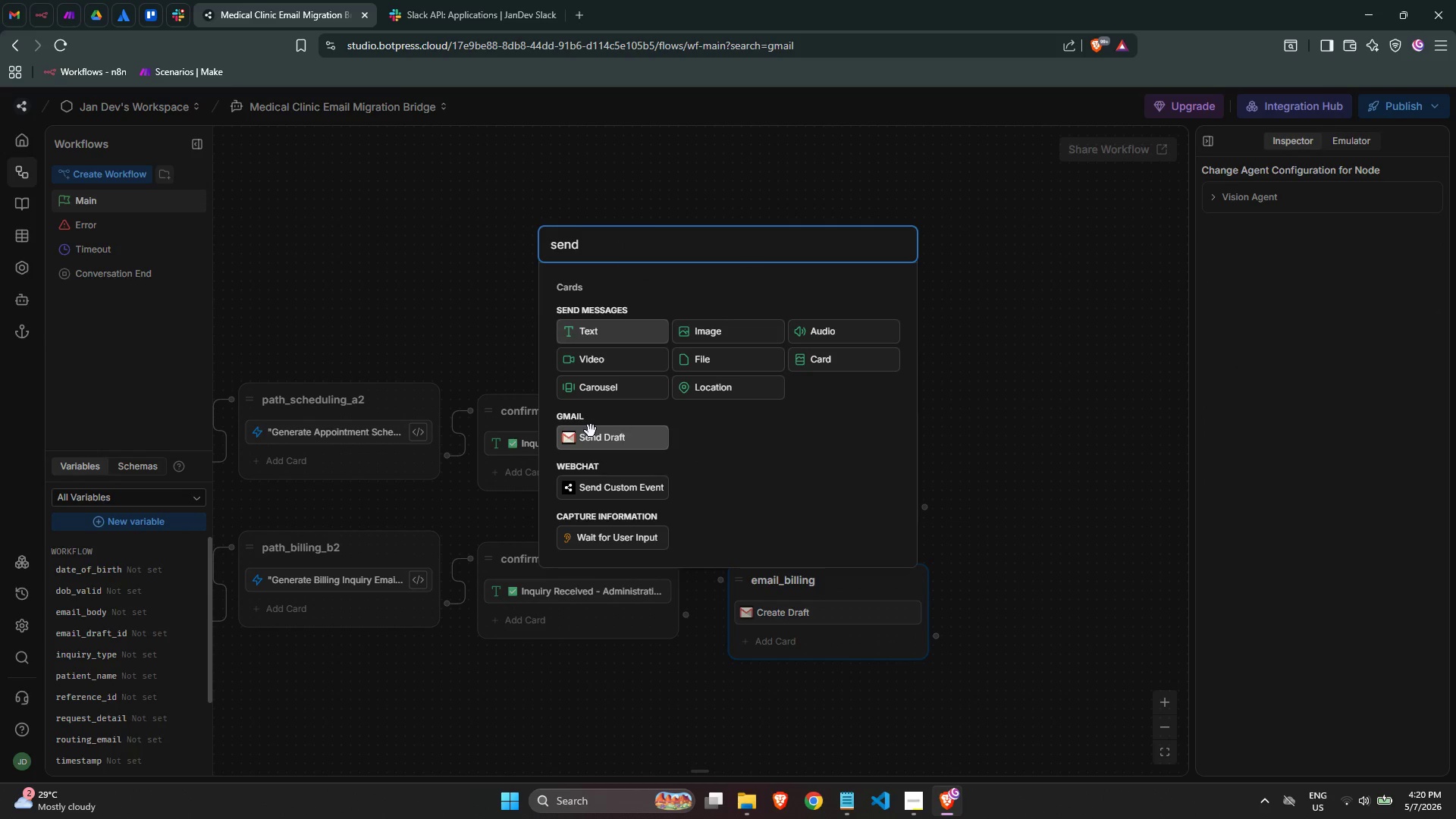 
left_click([598, 445])
 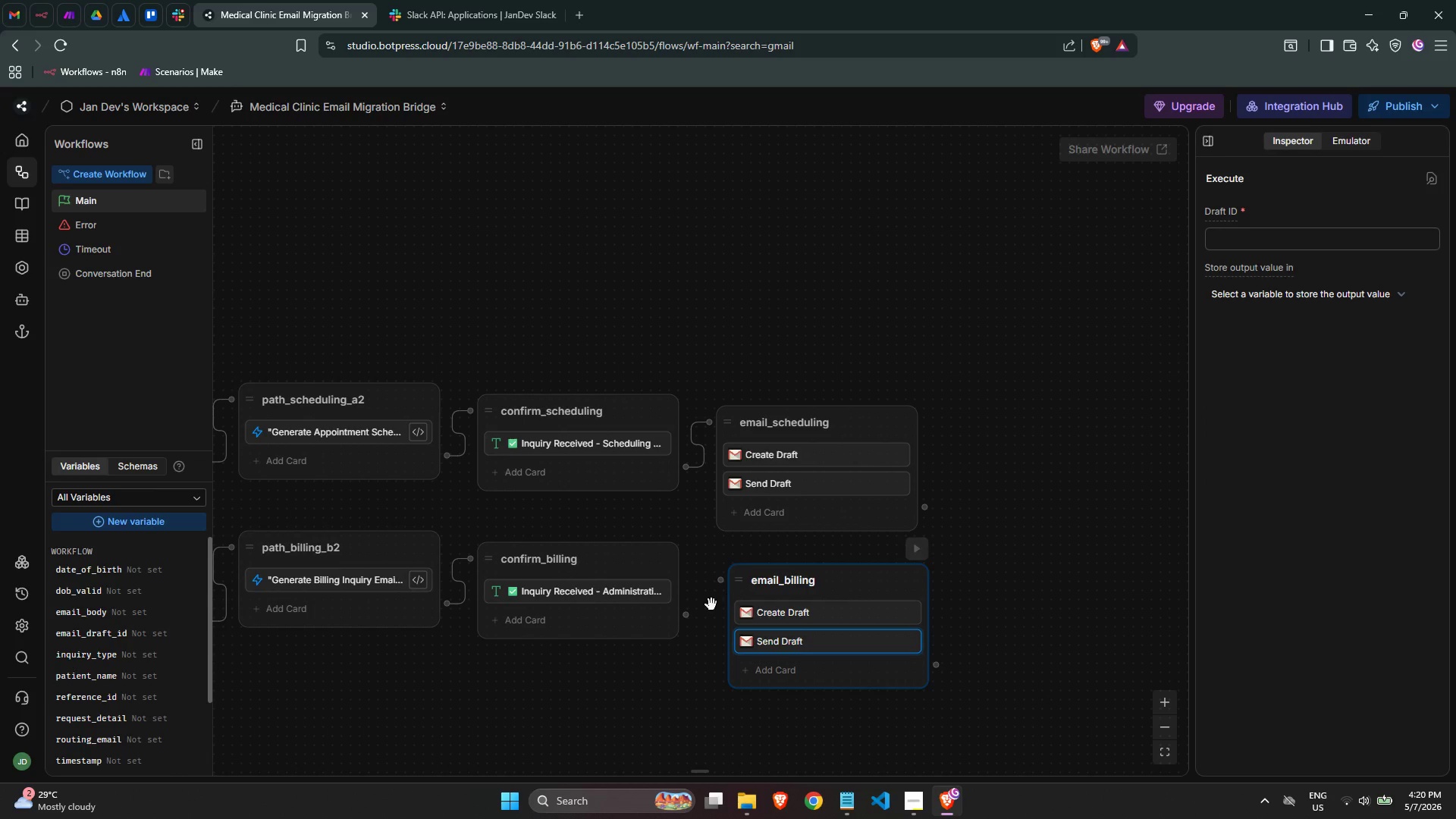 
left_click_drag(start_coordinate=[686, 607], to_coordinate=[728, 588])
 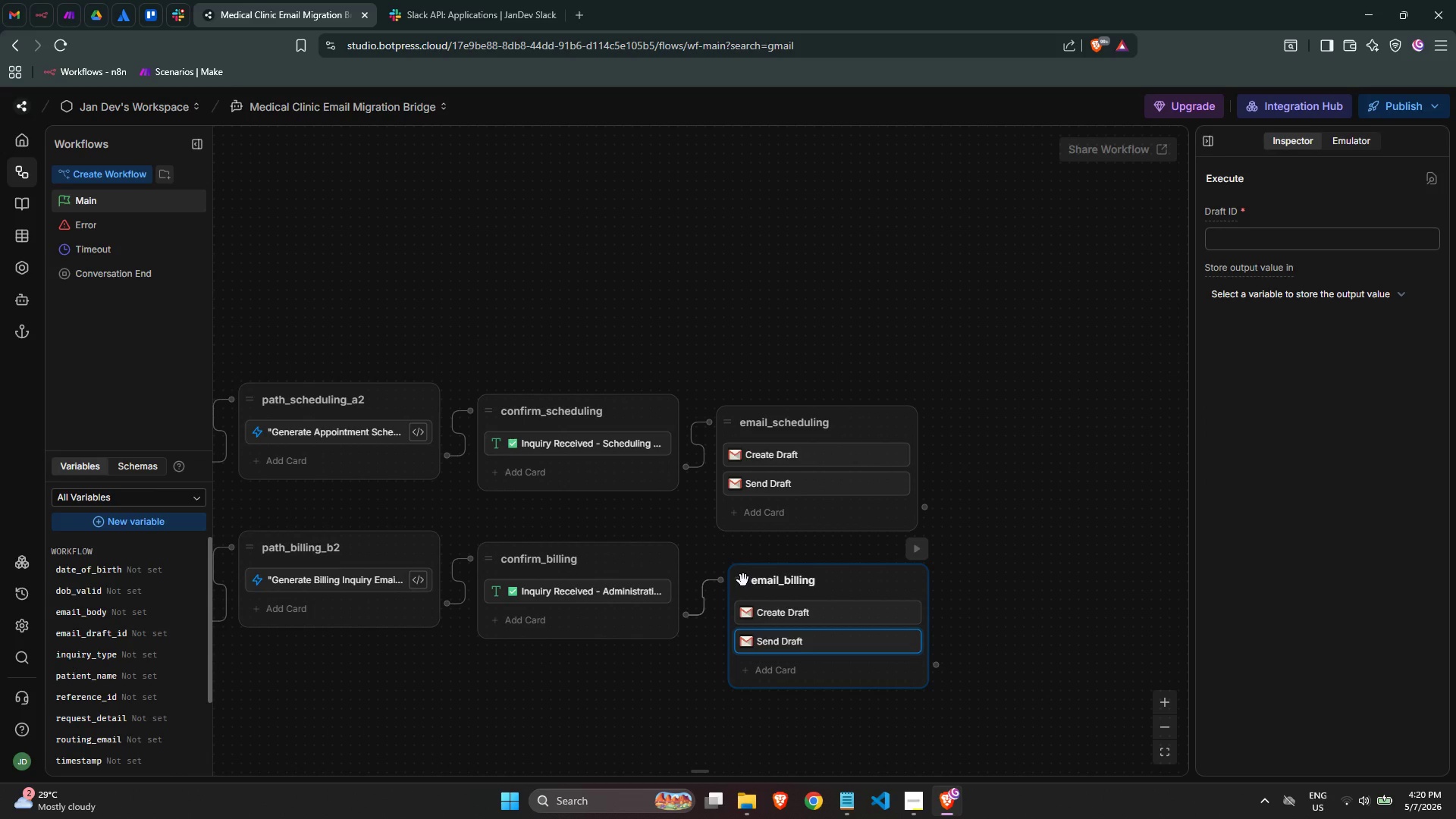 
left_click_drag(start_coordinate=[744, 580], to_coordinate=[731, 580])
 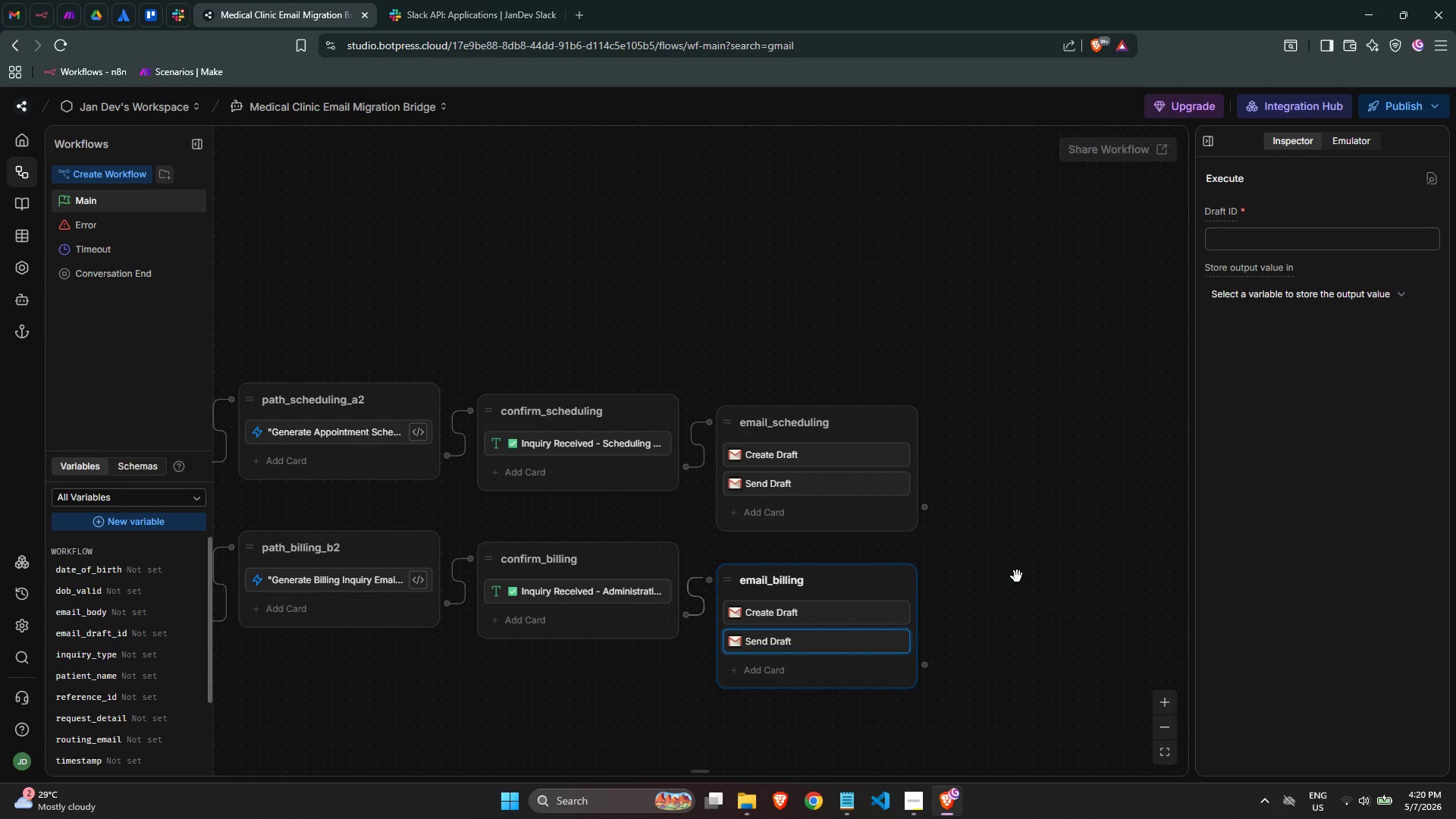 
left_click([1257, 241])
 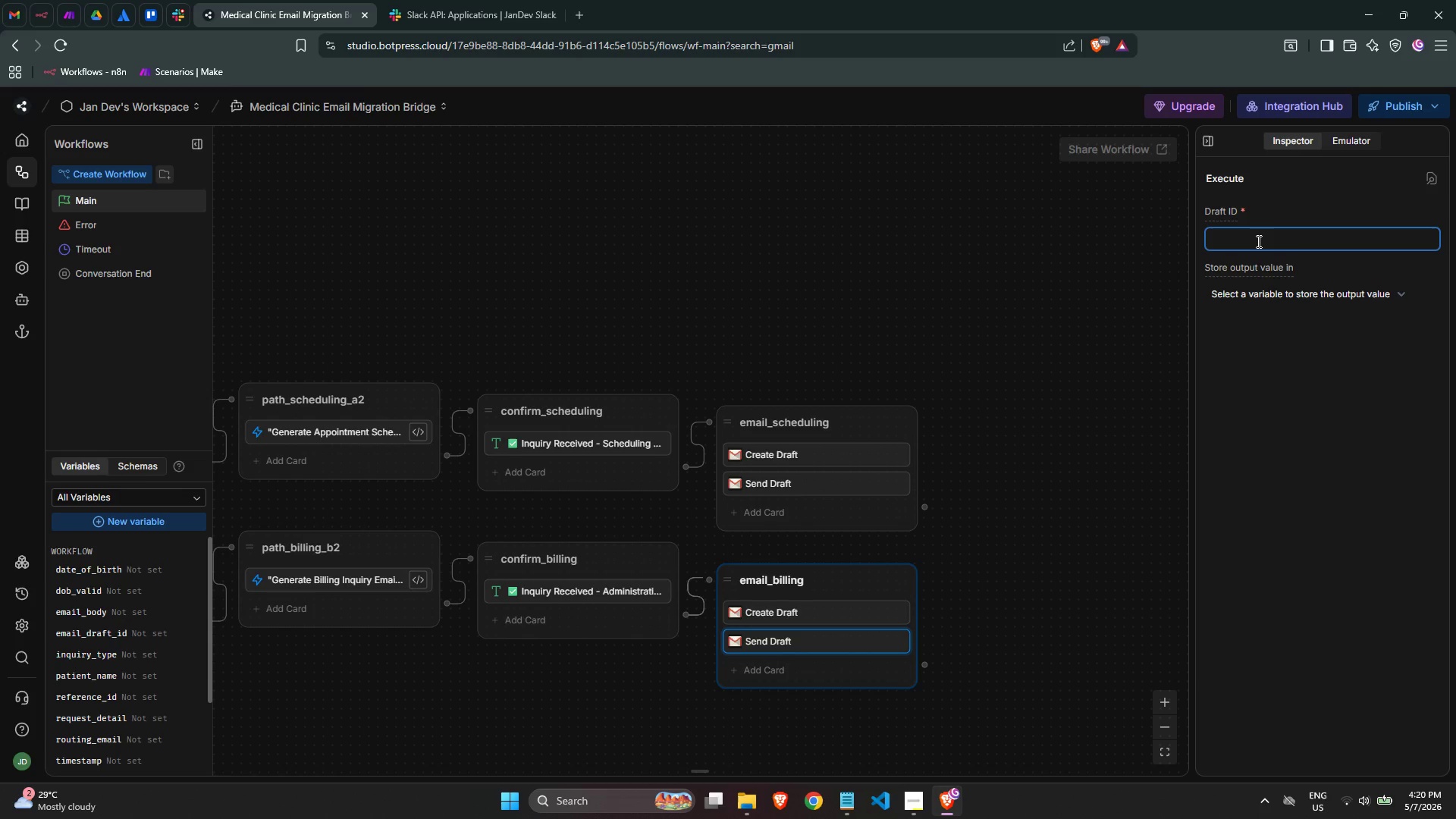 
wait(6.45)
 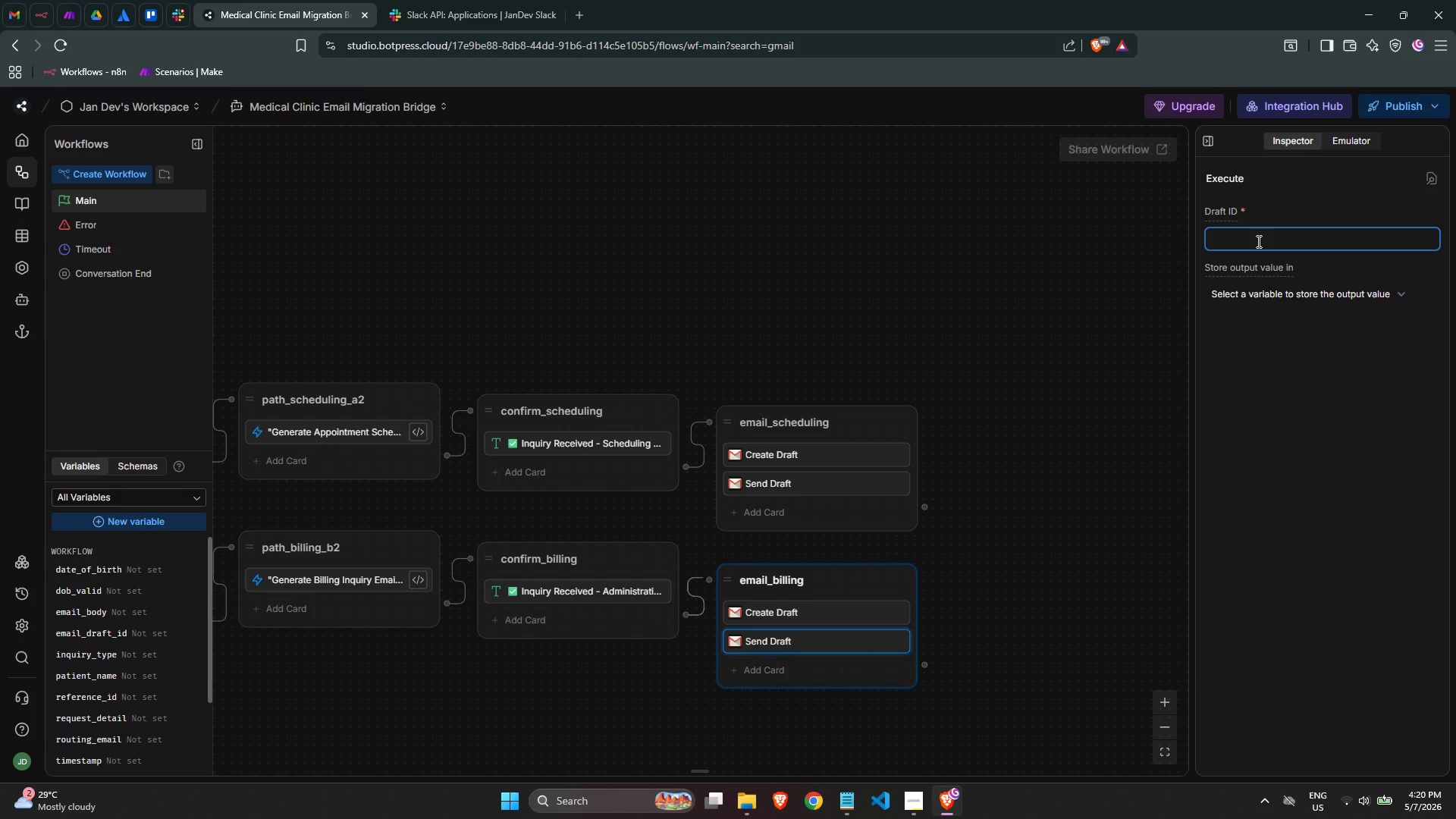 
type({{work)
 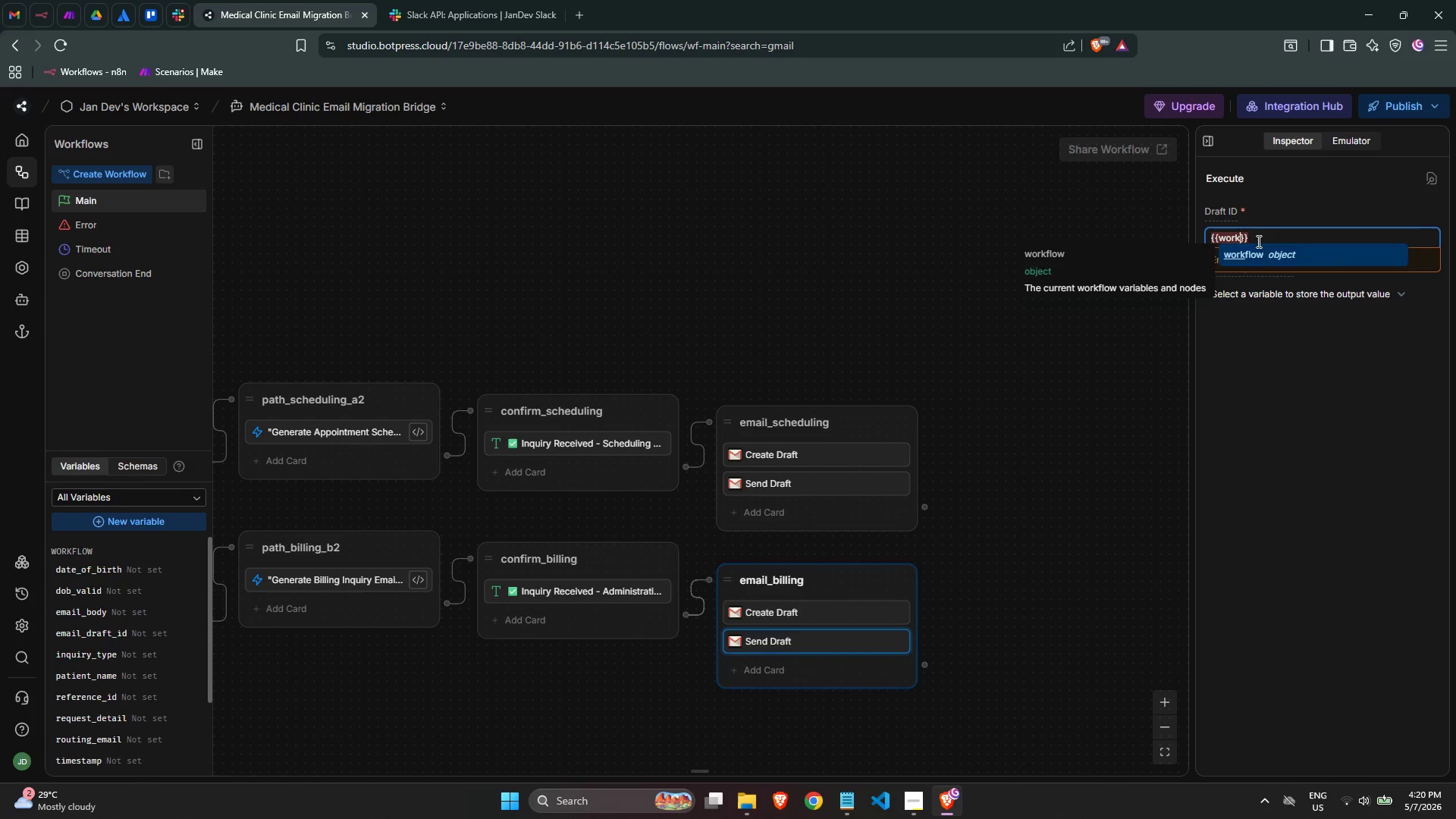 
key(Enter)
 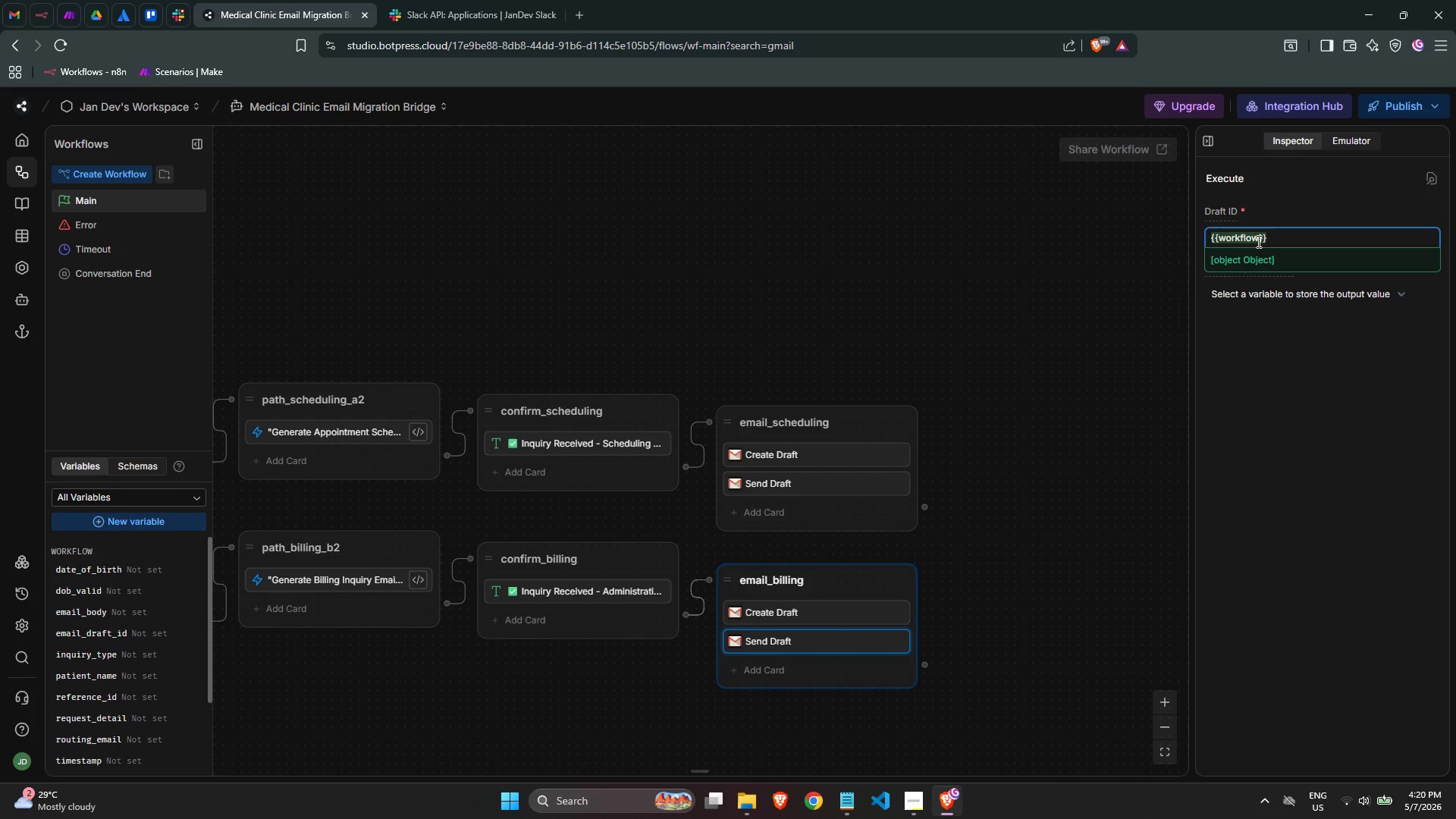 
type(.dra)
 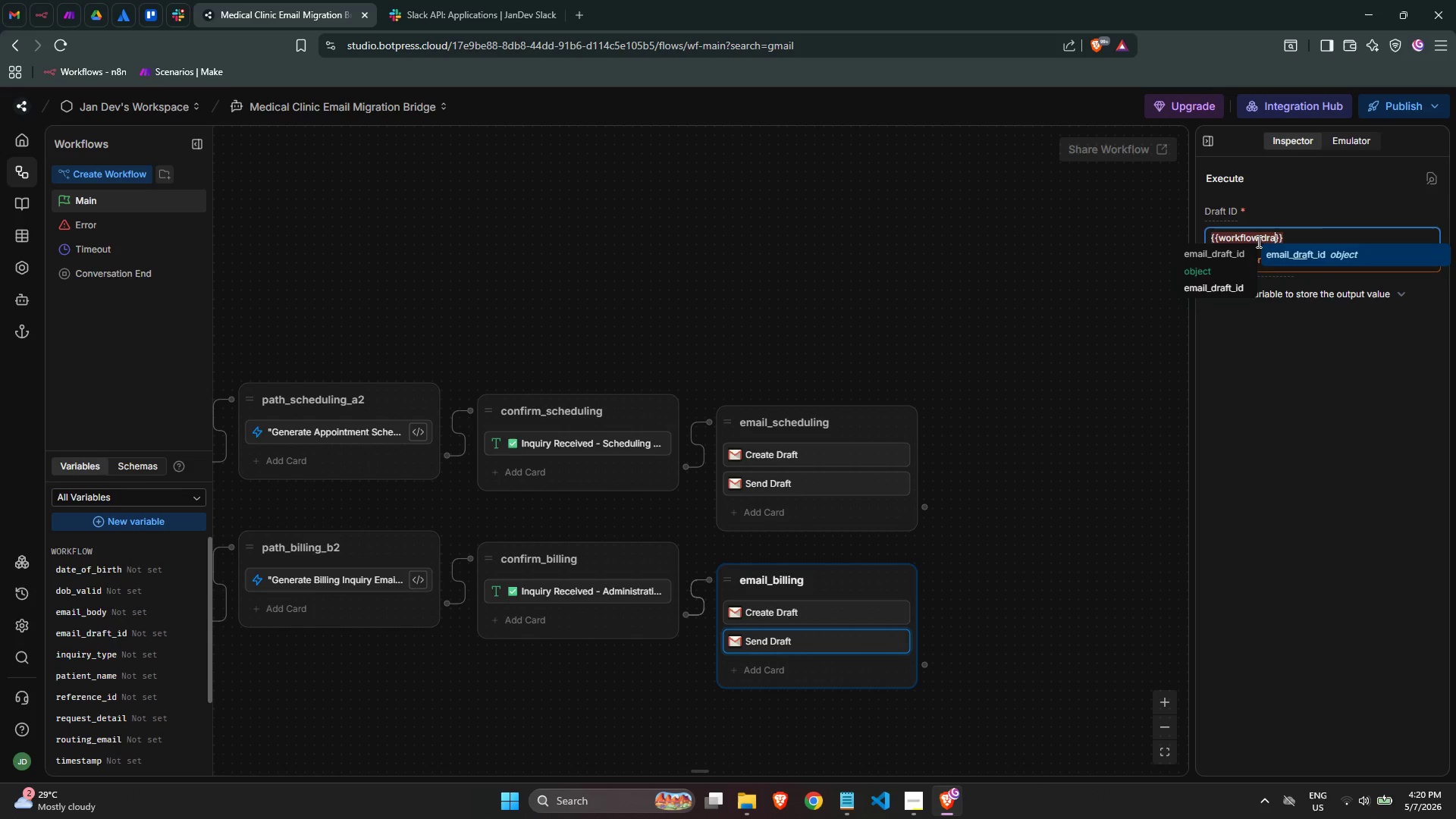 
key(Enter)
 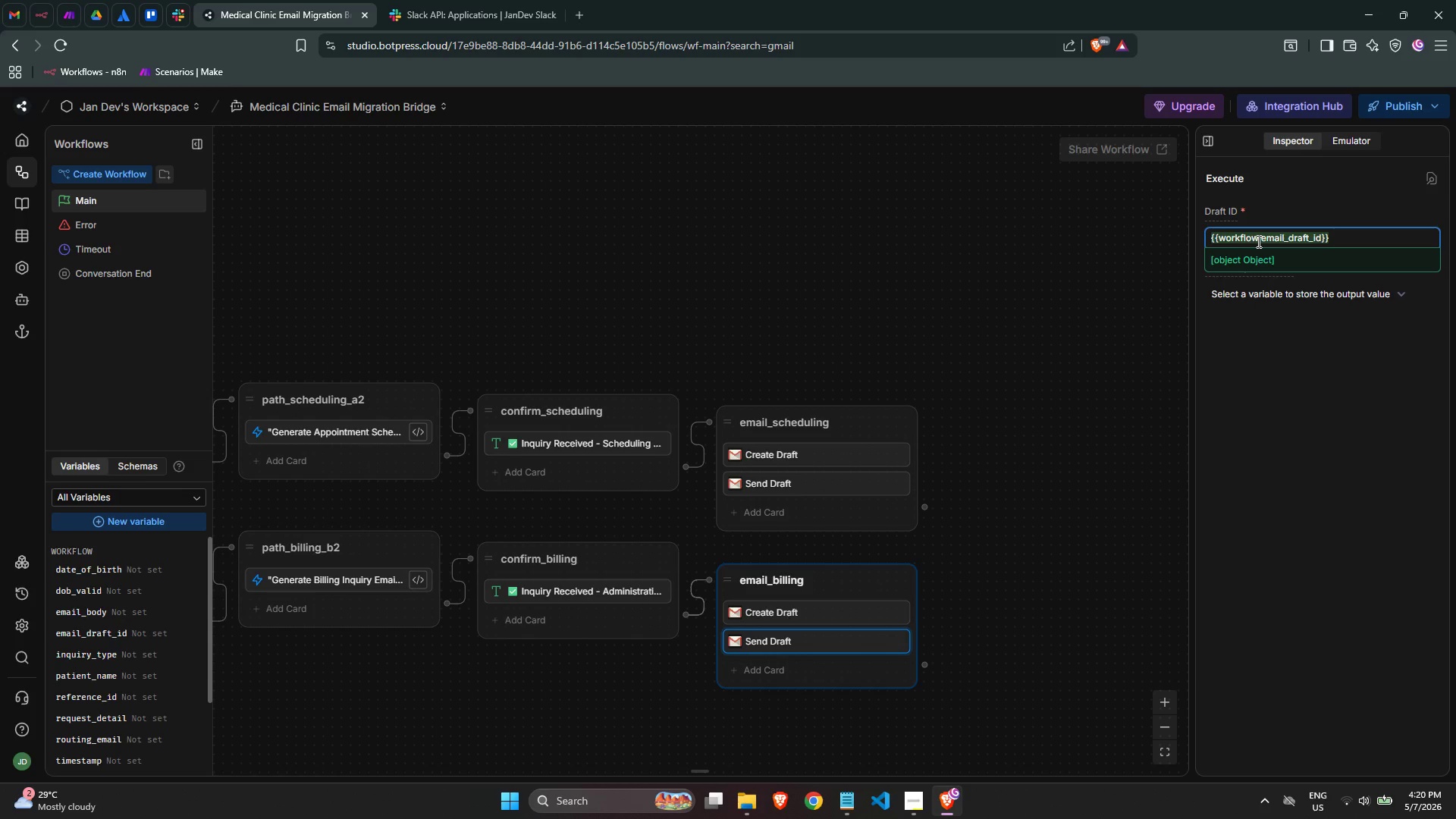 
left_click([1308, 465])
 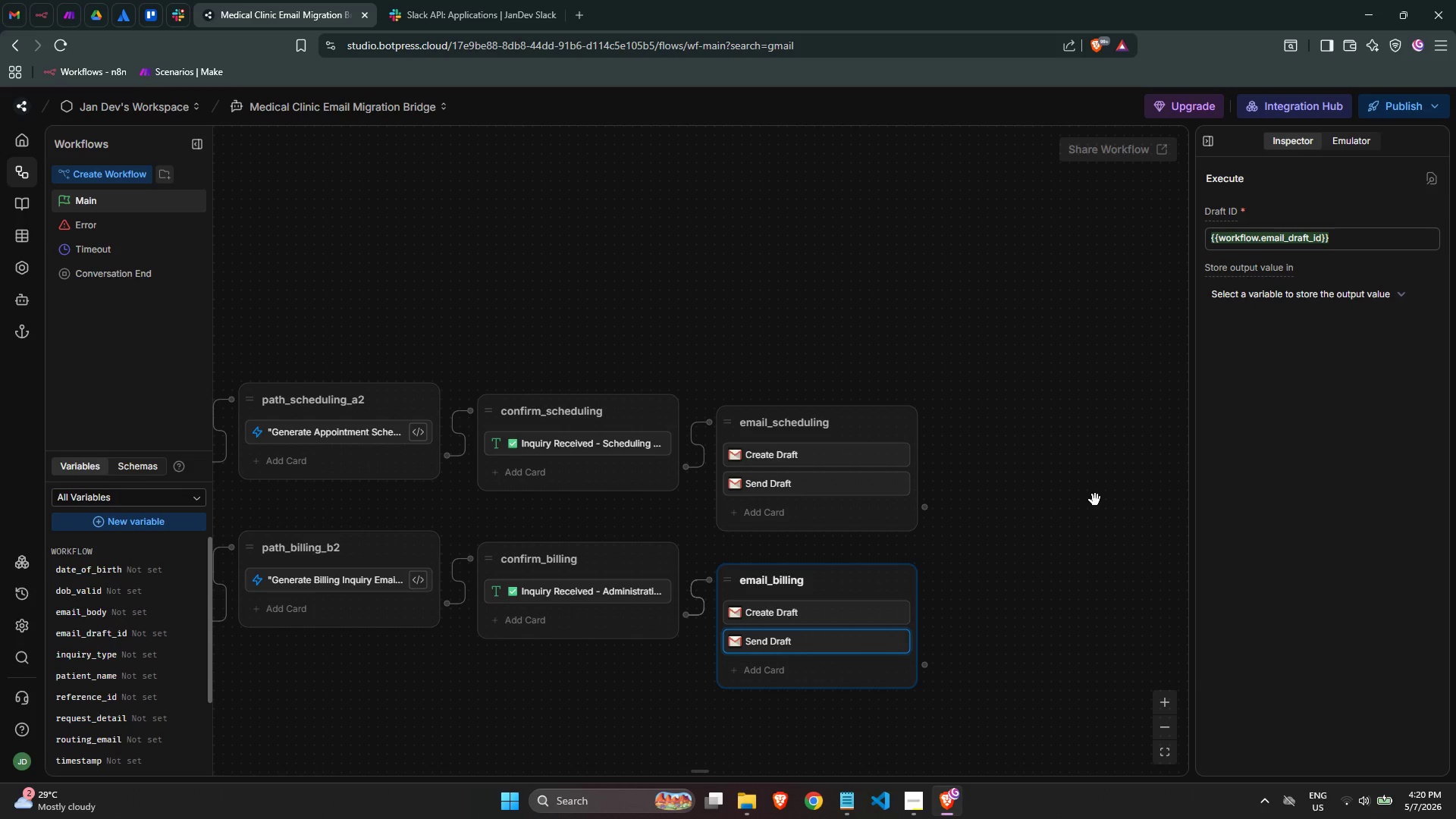 
left_click([1095, 500])
 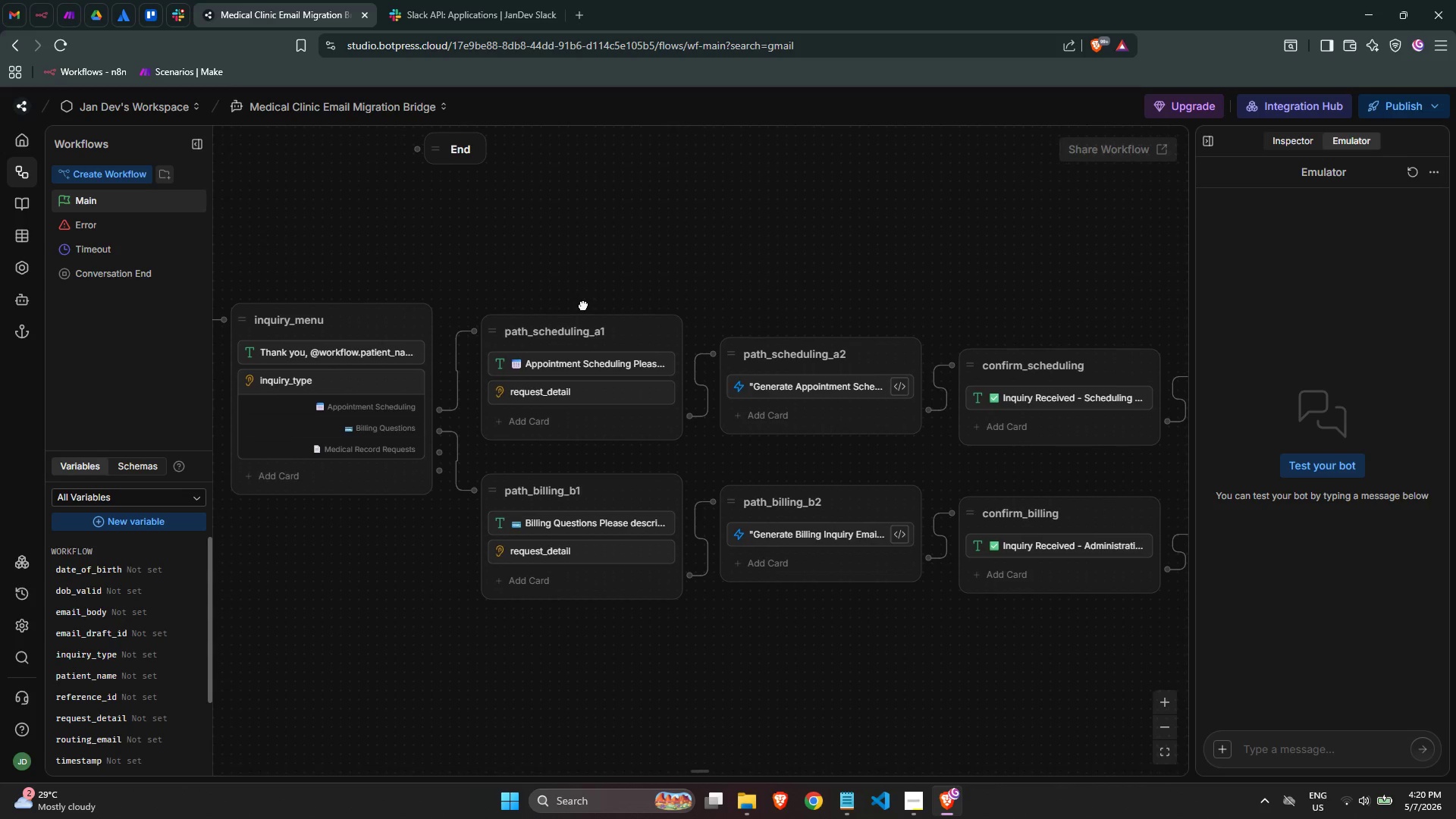 
wait(6.66)
 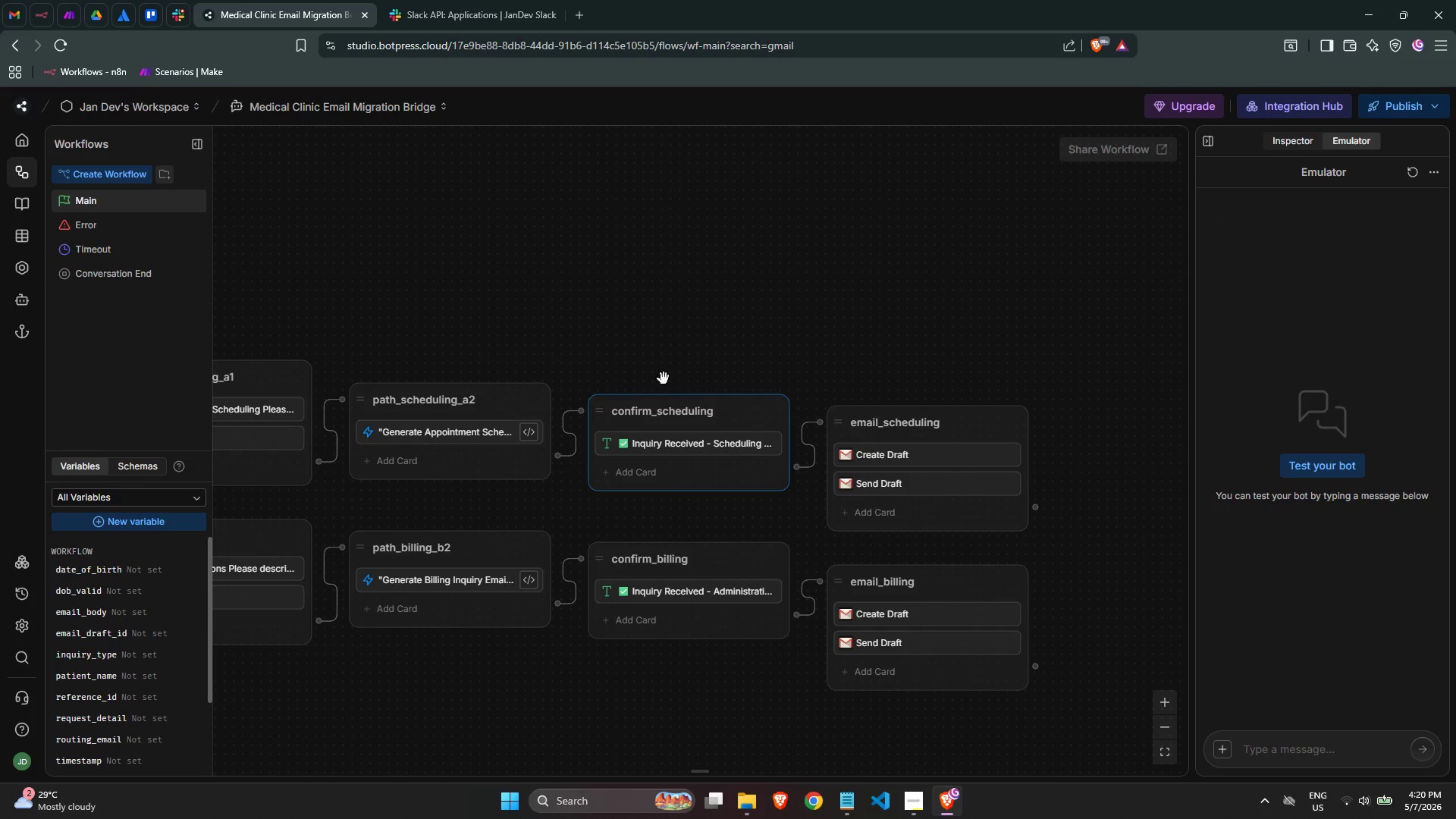 
right_click([490, 645])
 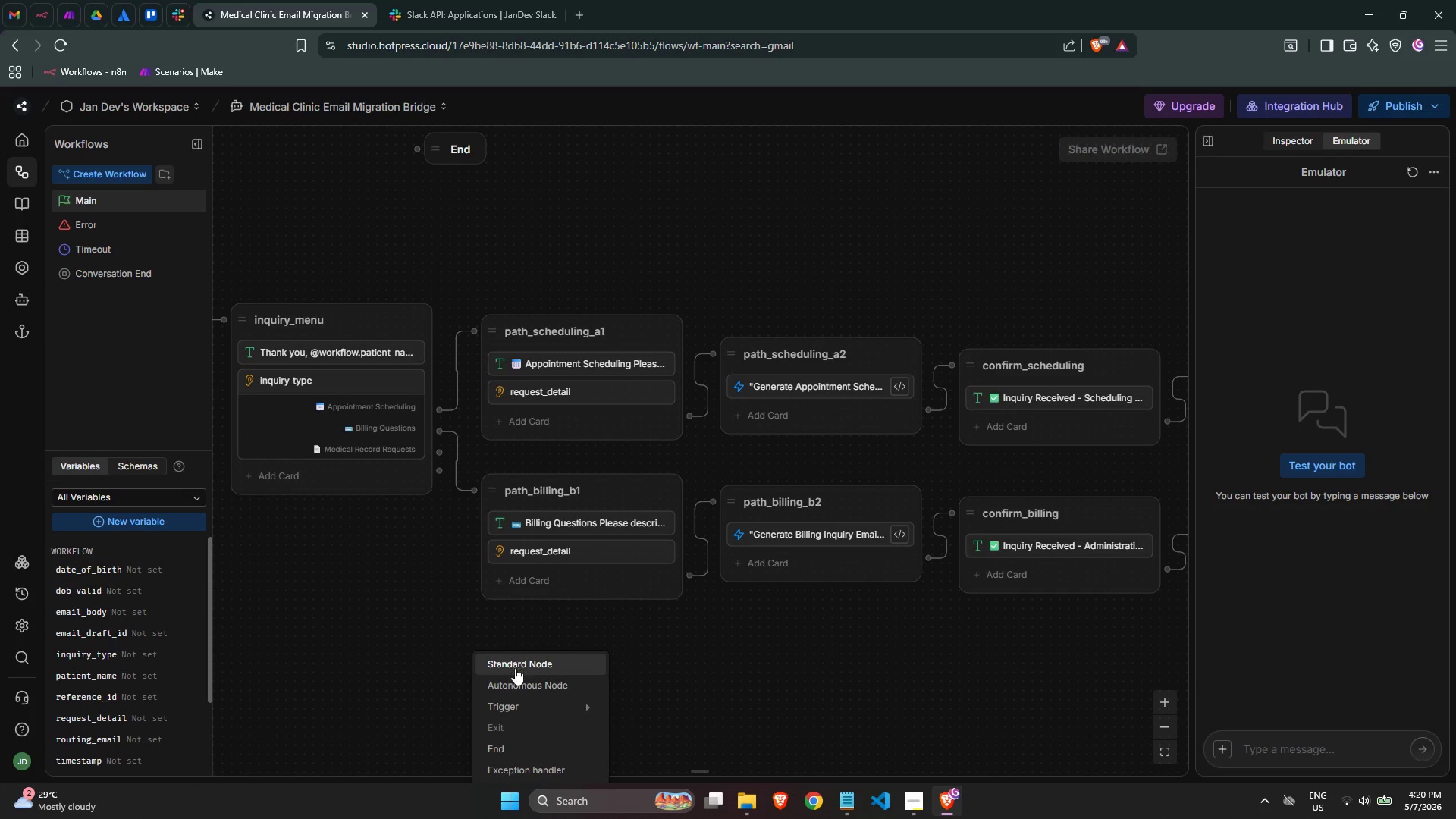 
left_click([516, 668])
 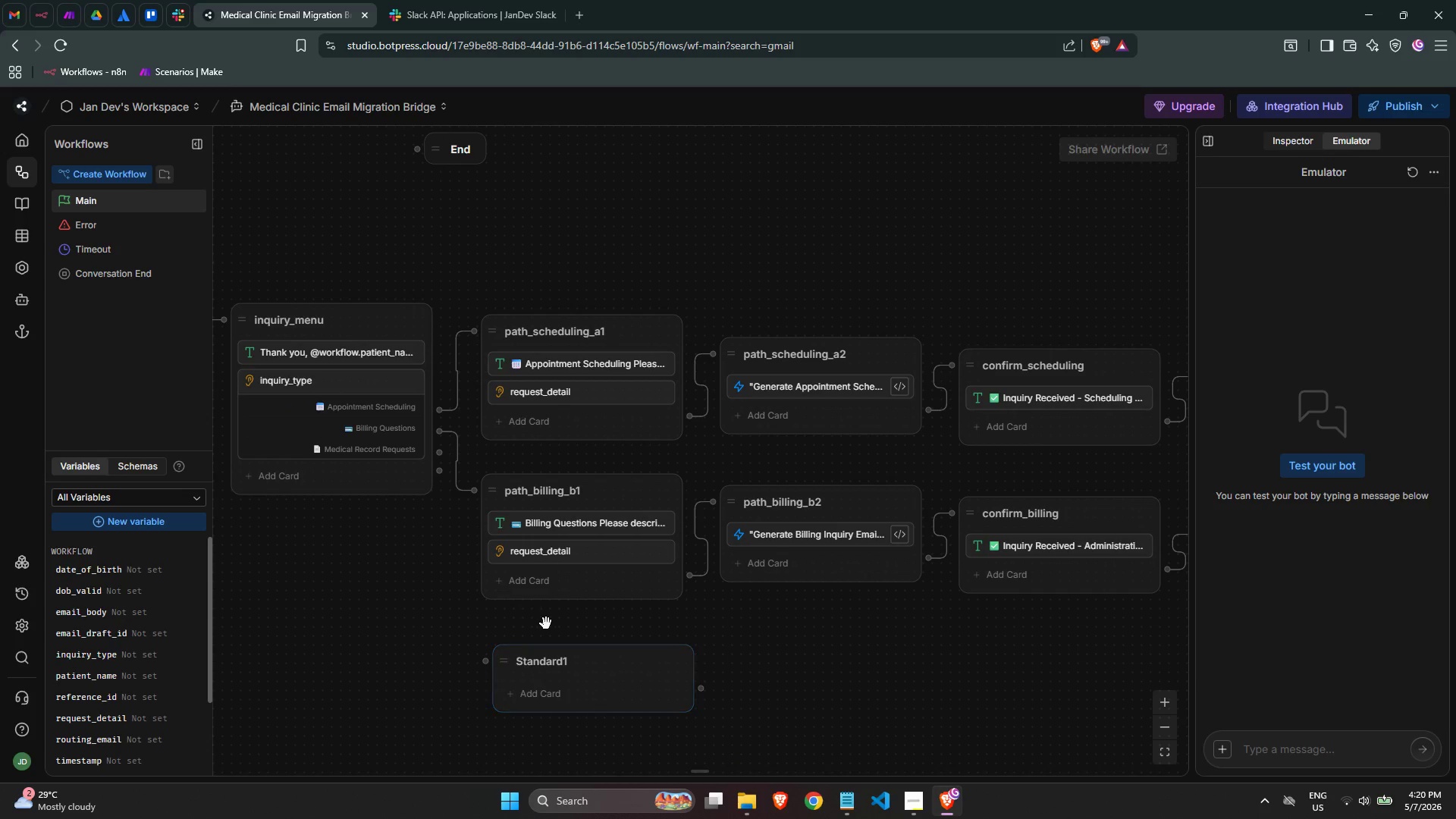 
double_click([576, 661])
 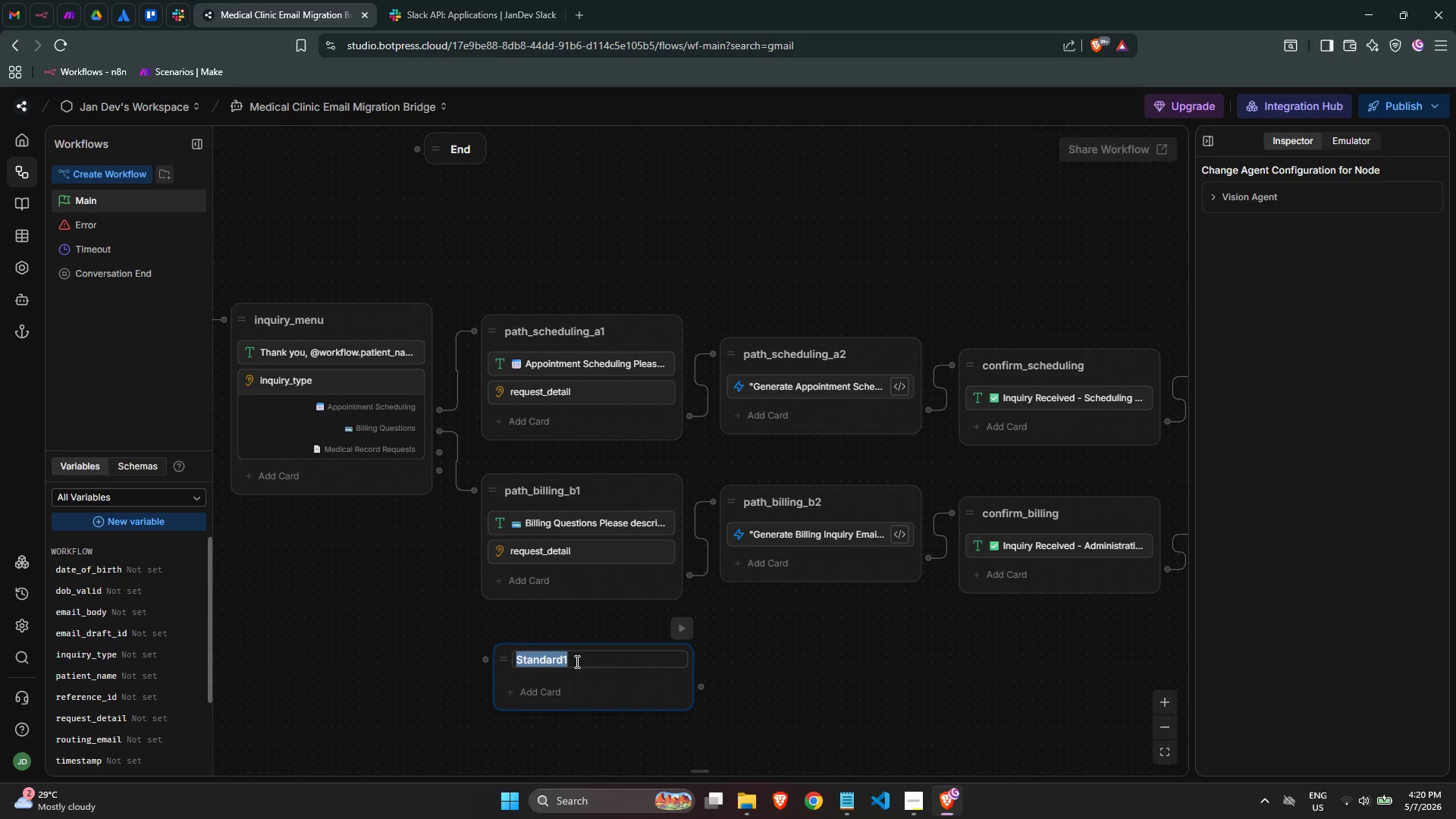 
wait(5.58)
 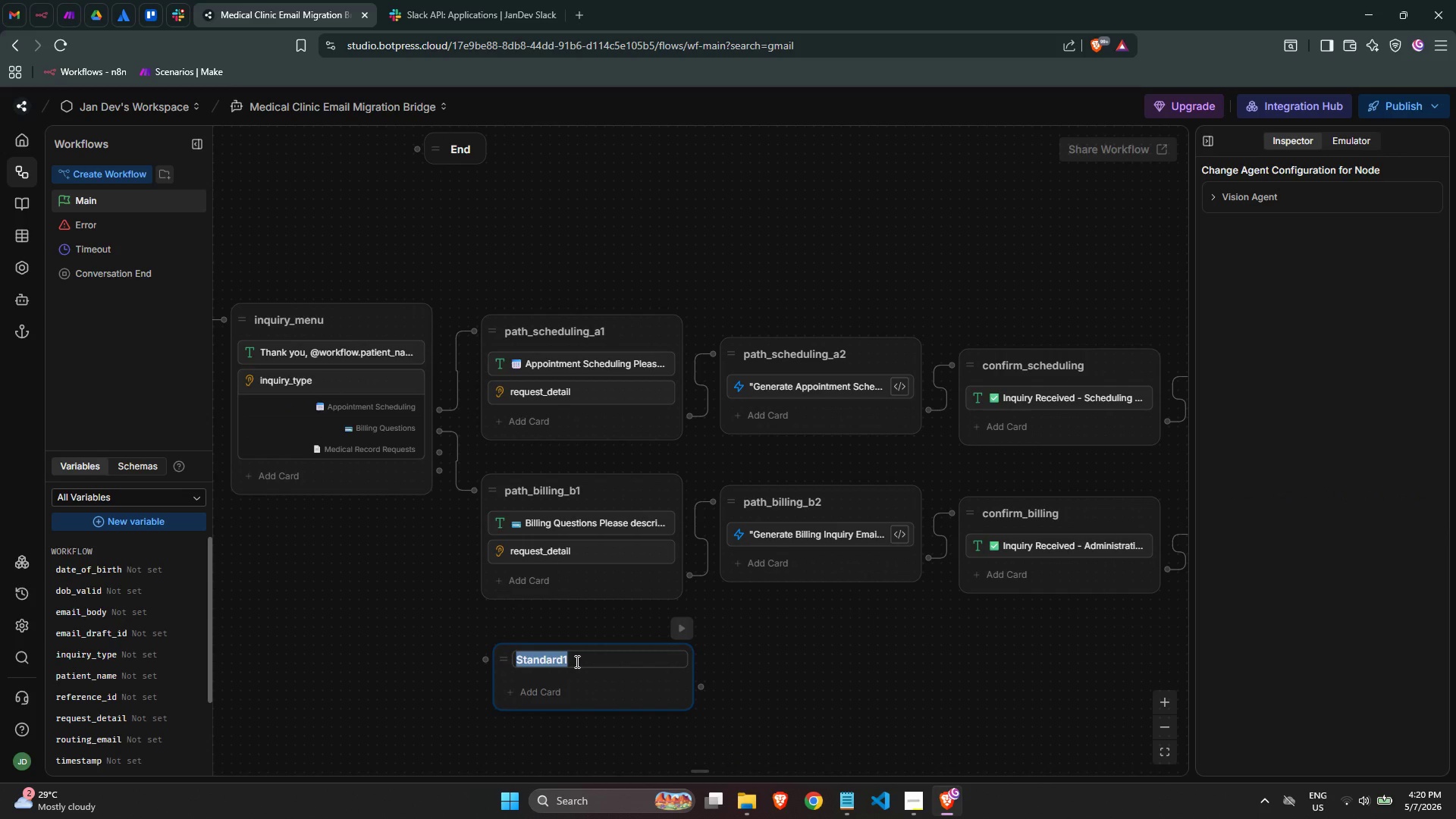 
type(path_records_c1)
 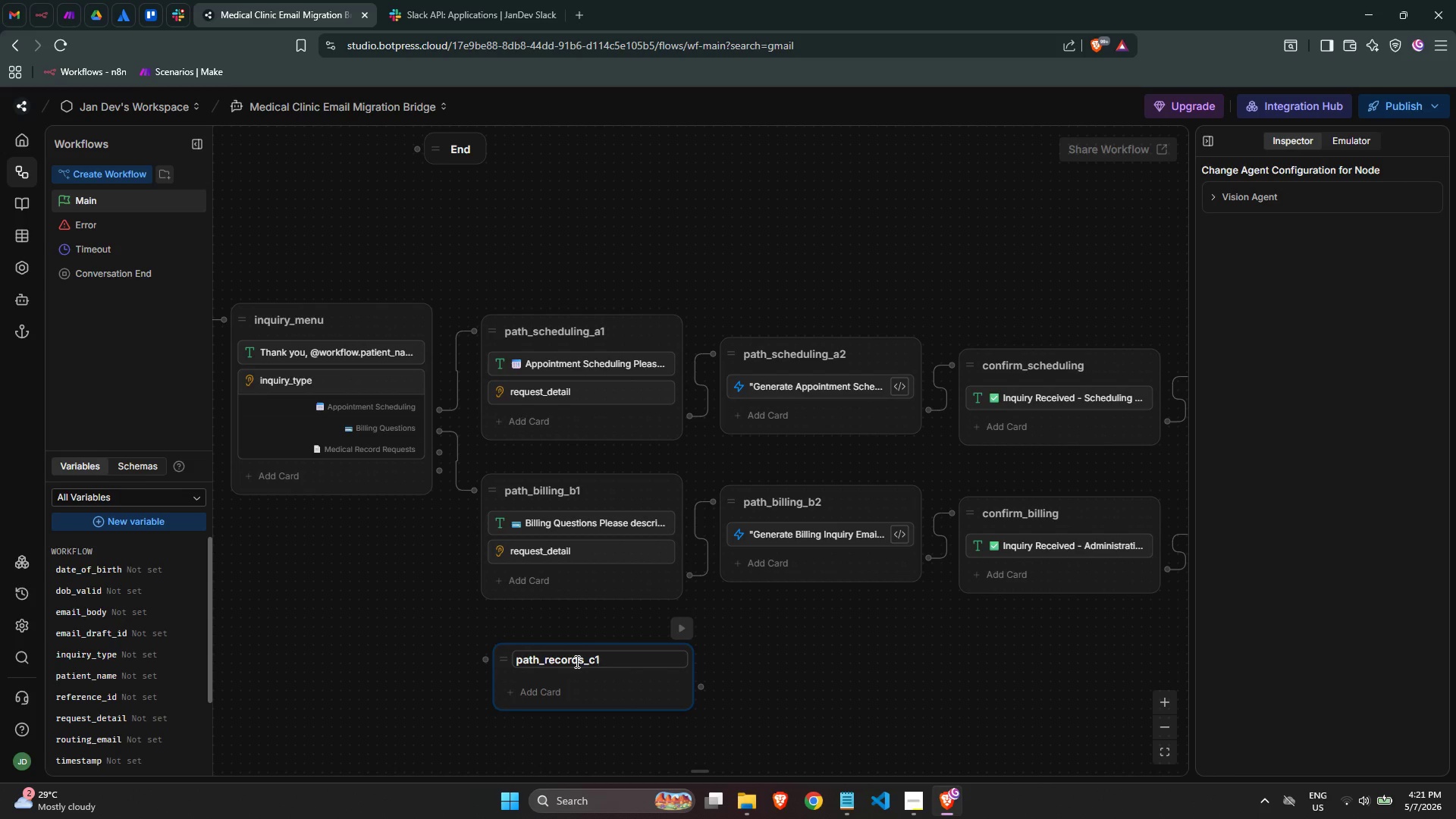 
left_click([555, 686])
 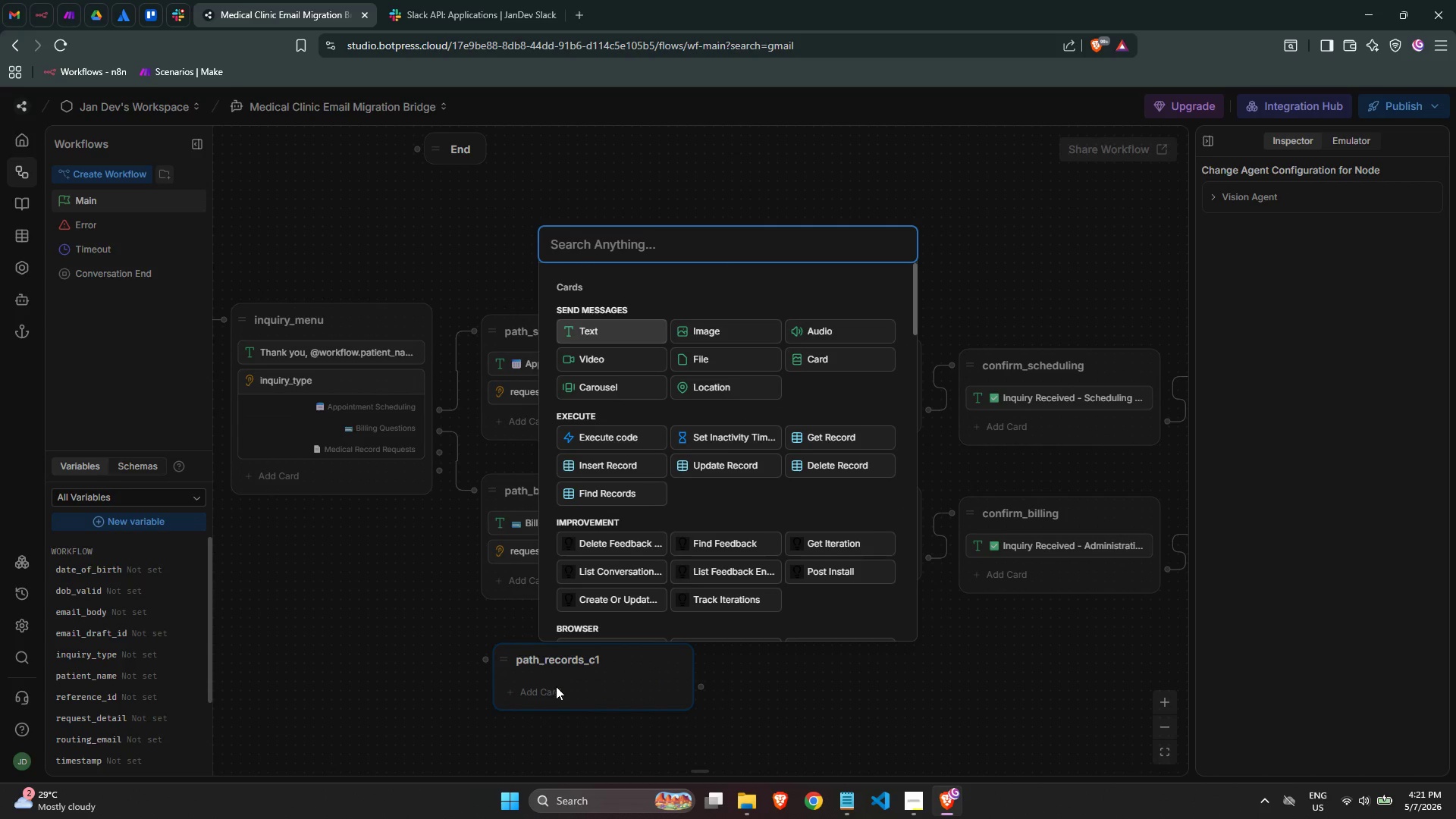 
mouse_move([592, 566])
 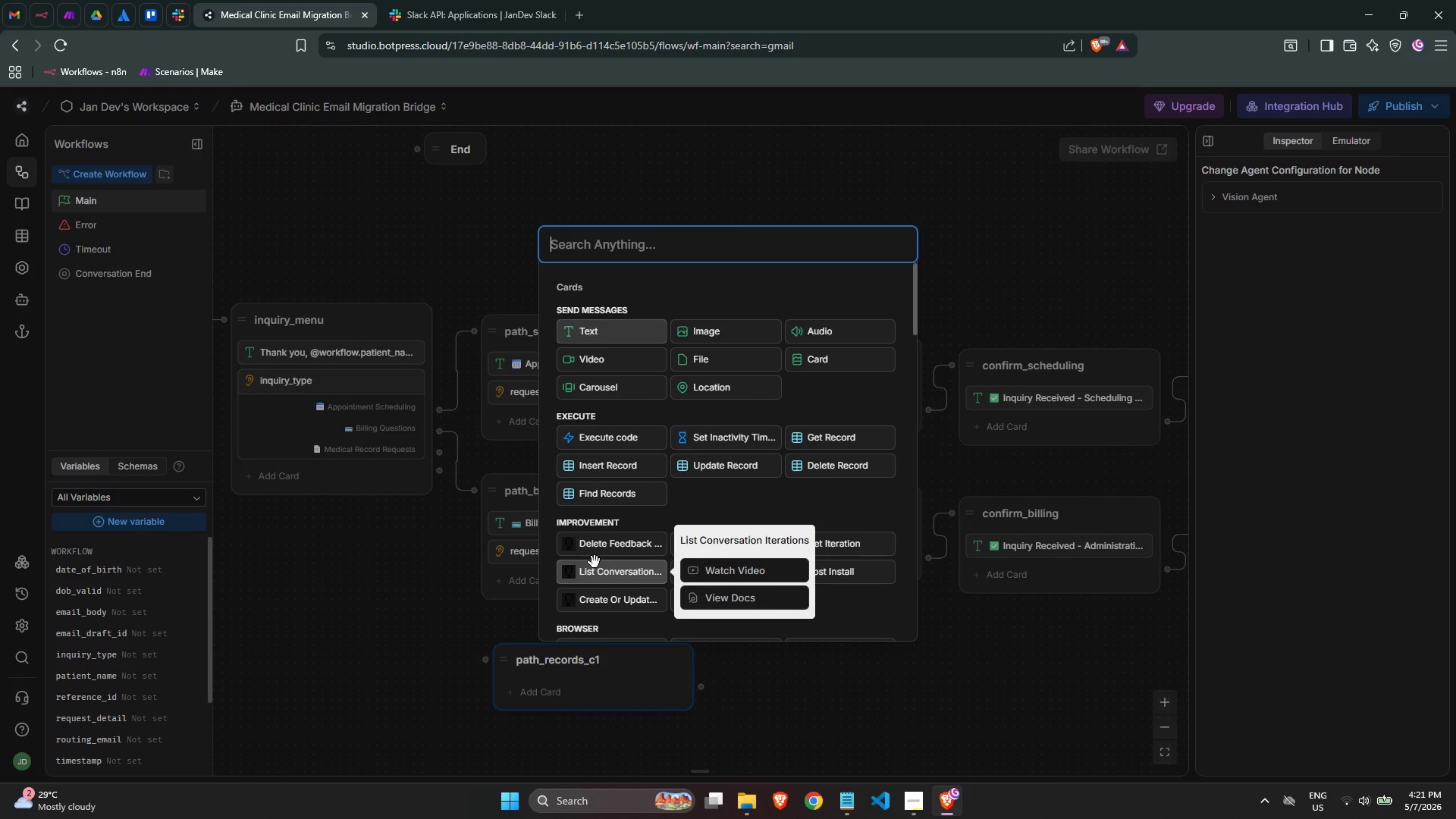 
mouse_move([610, 544])
 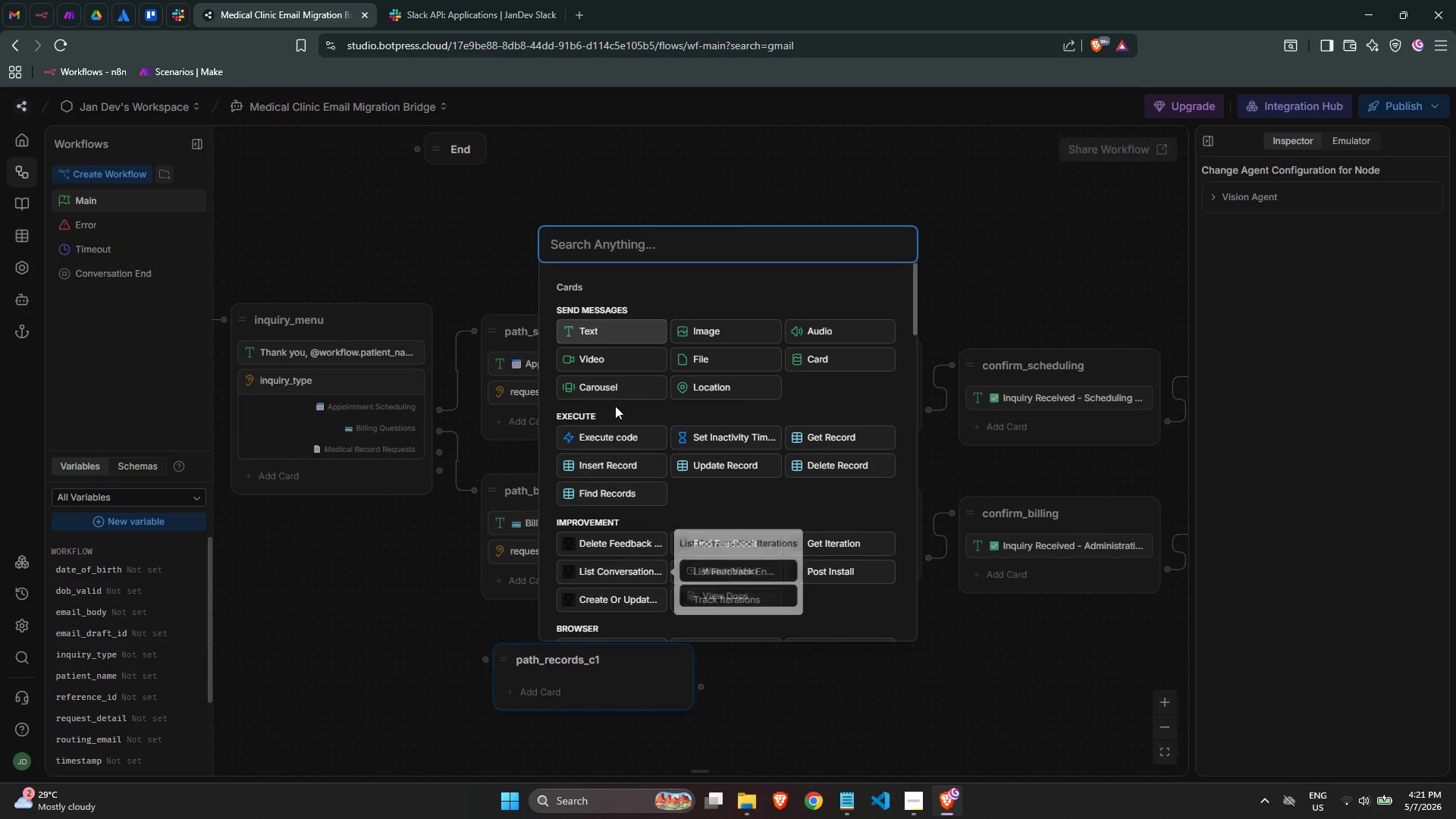 
mouse_move([616, 391])
 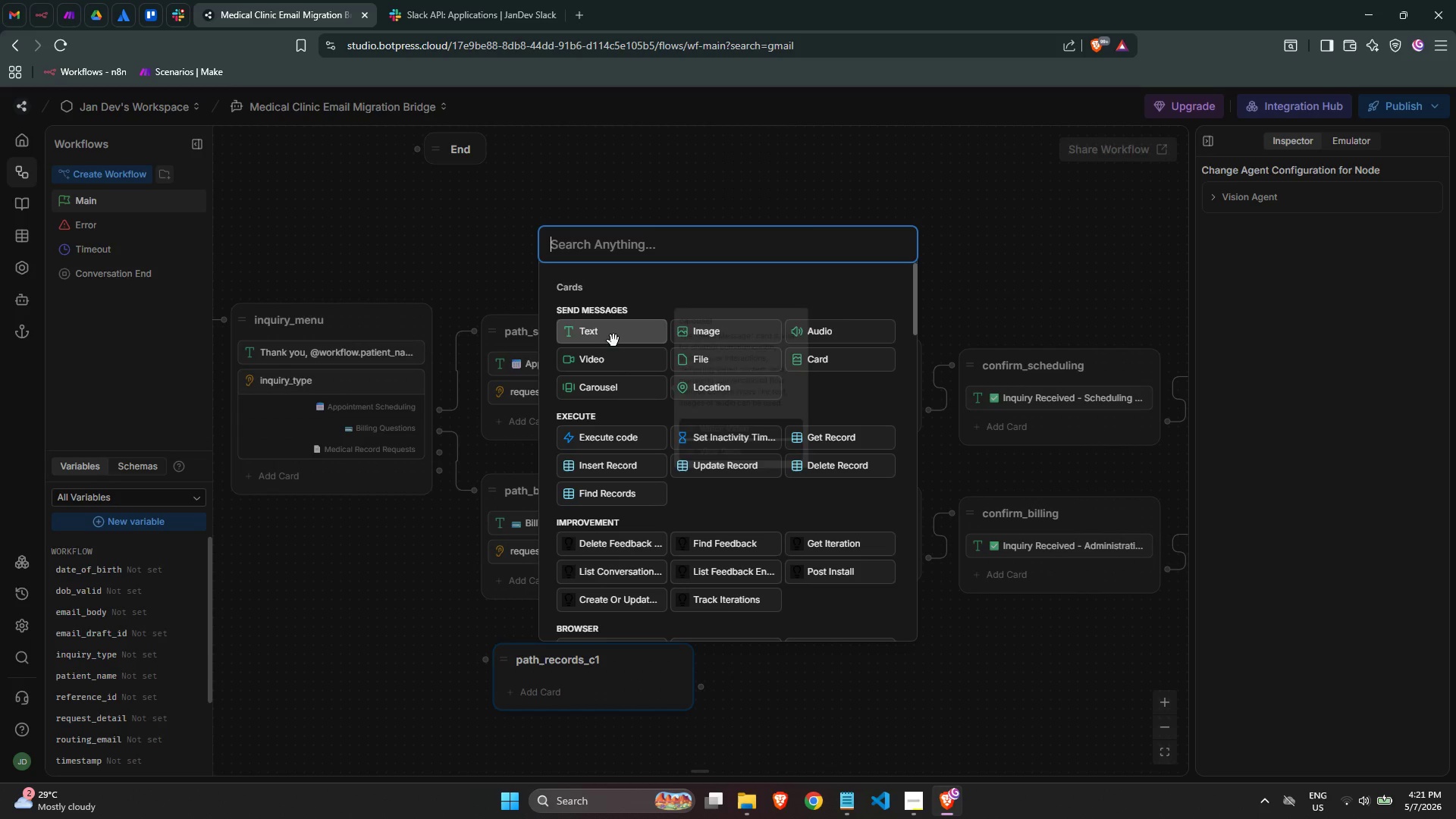 
left_click([613, 338])
 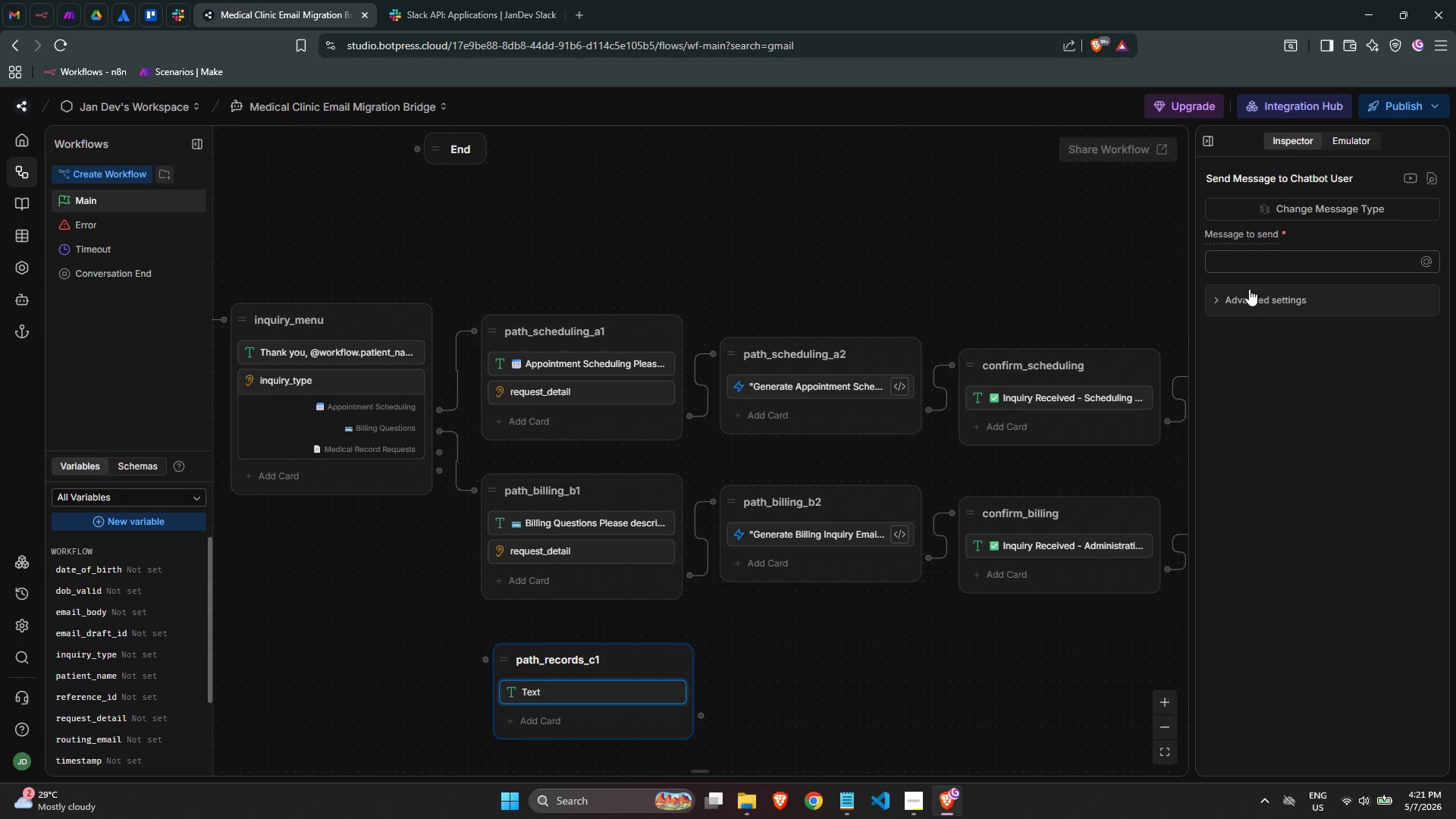 
left_click([1249, 271])
 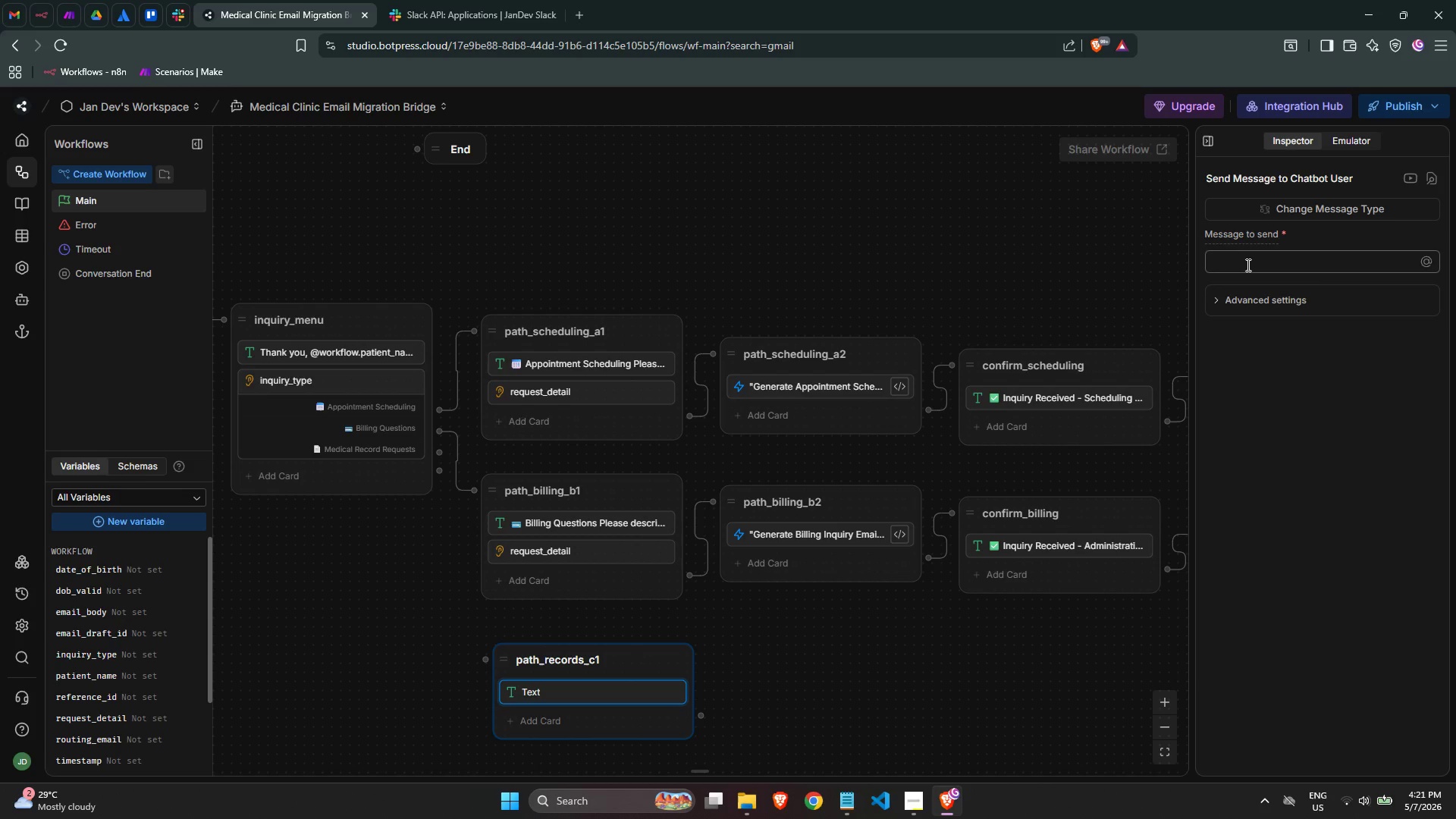 
left_click([1247, 265])
 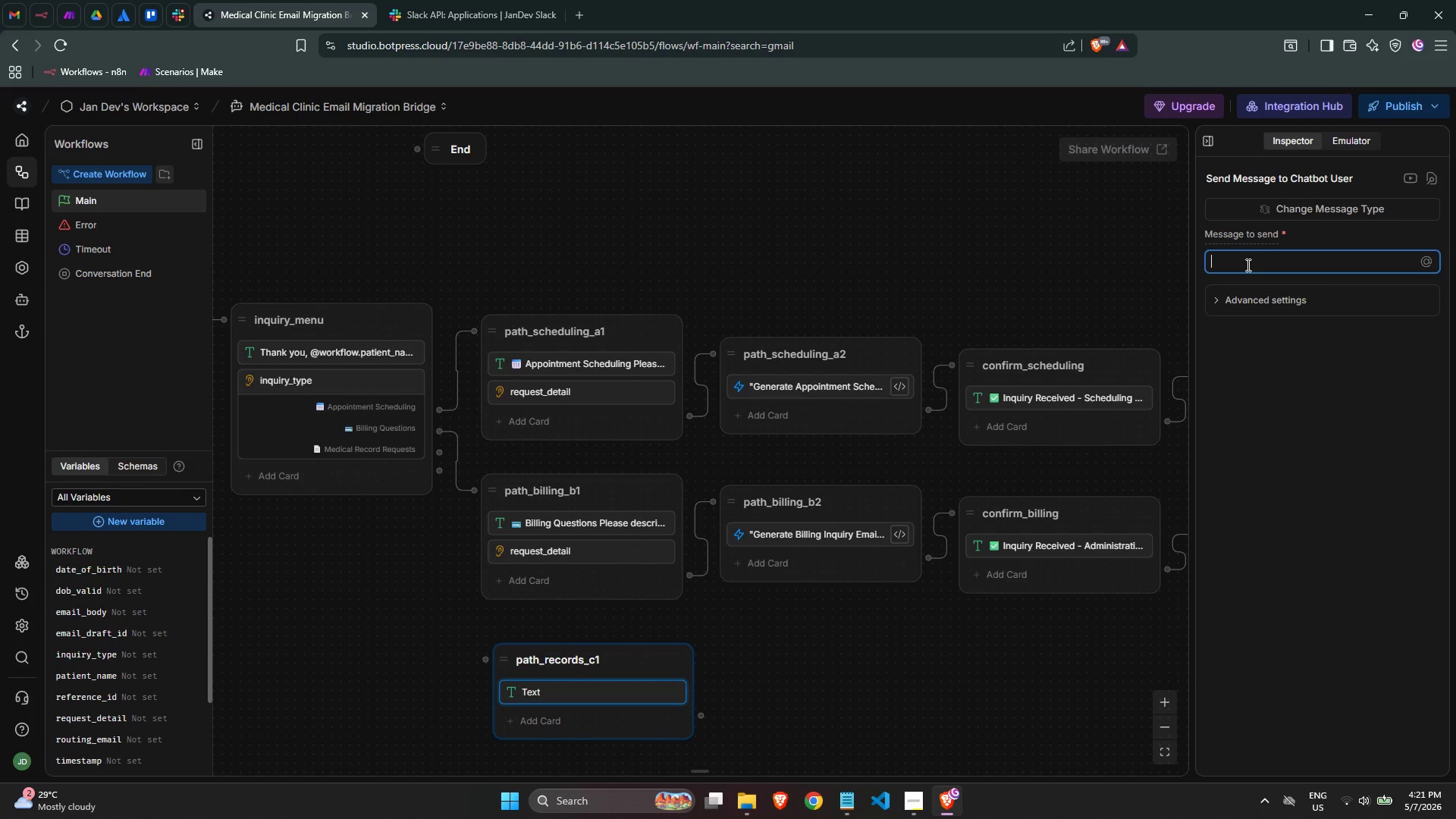 
key(Meta+MetaLeft)
 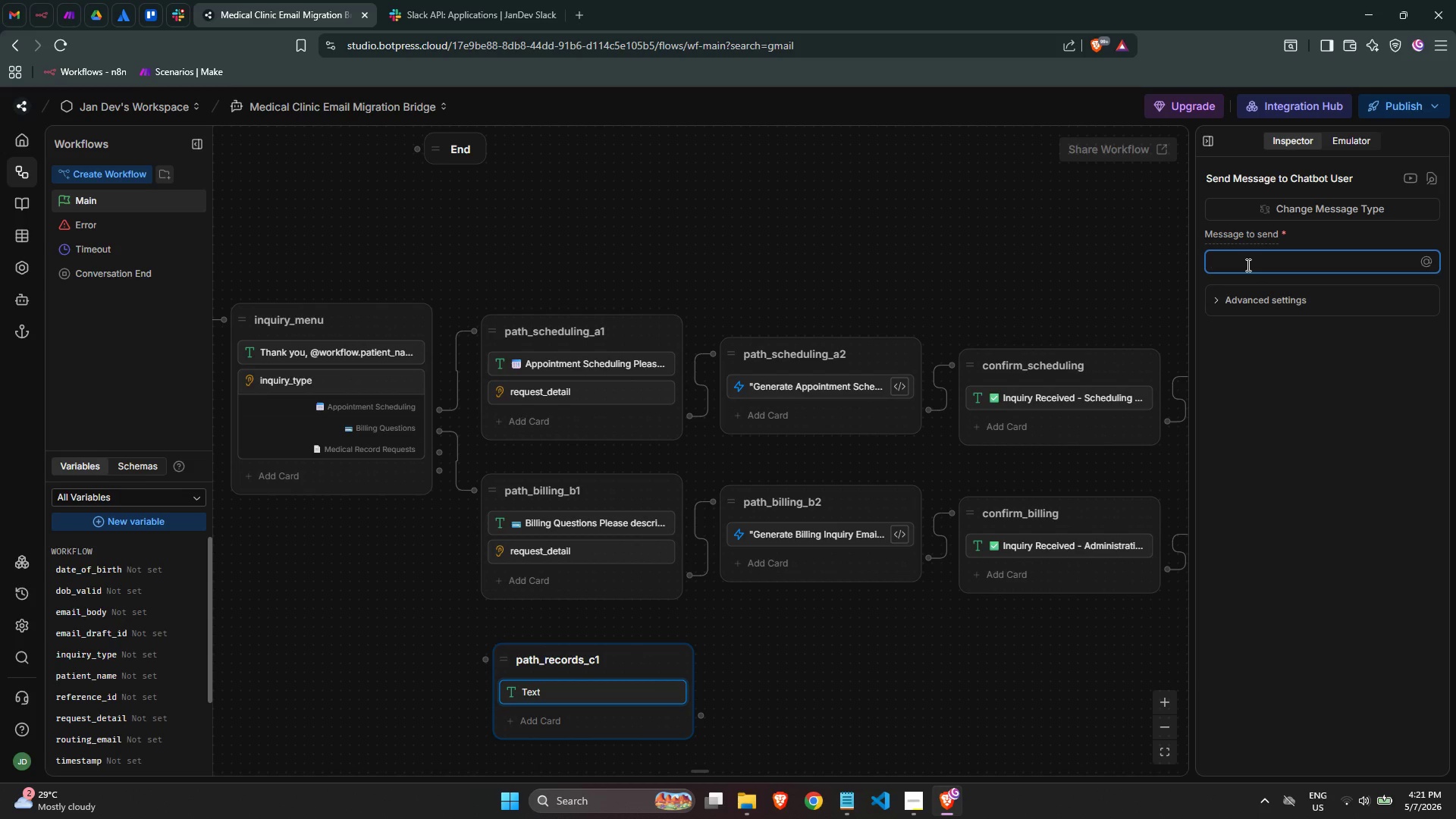 
key(Meta+Period)
 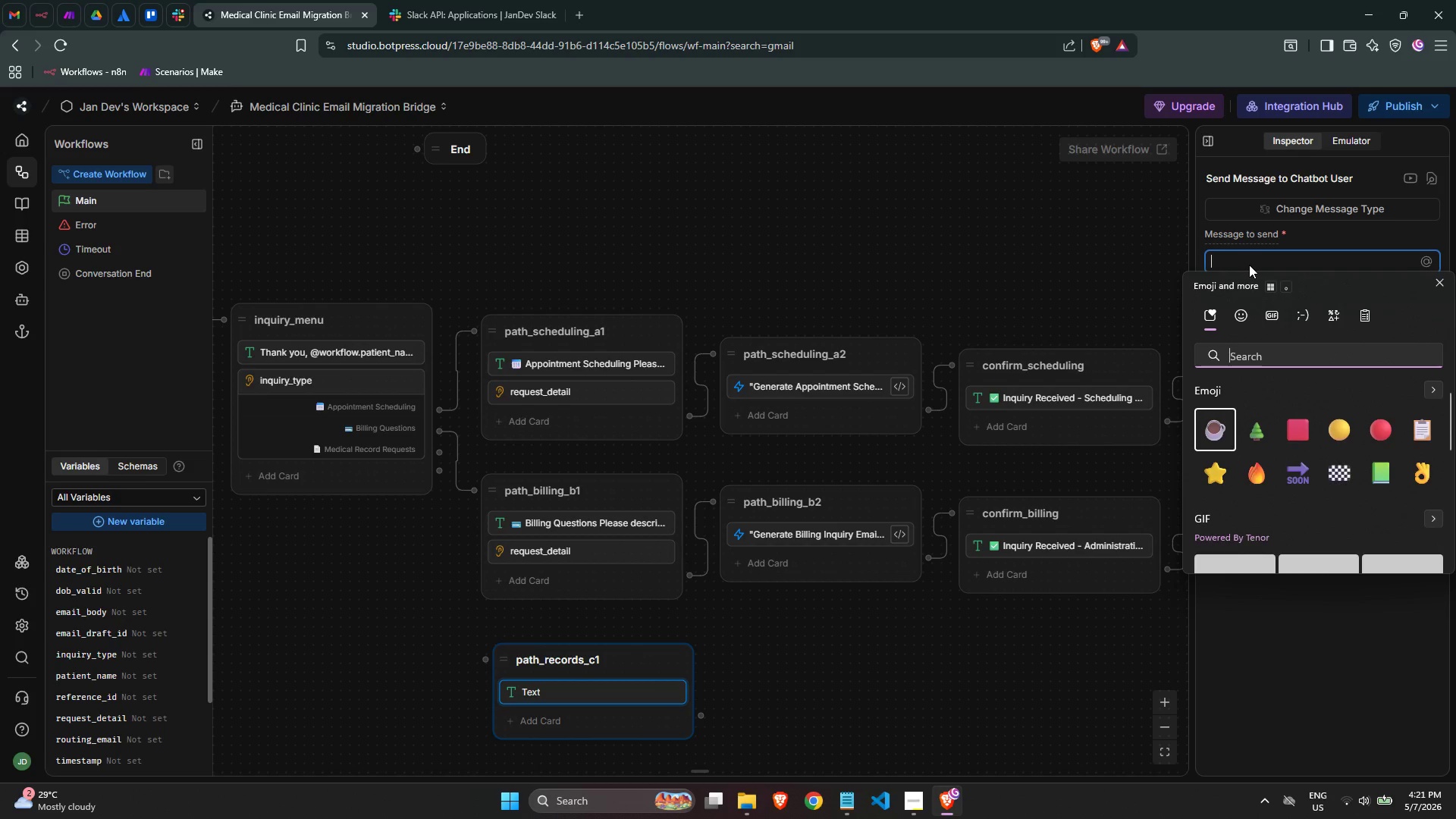 
type(doc)
 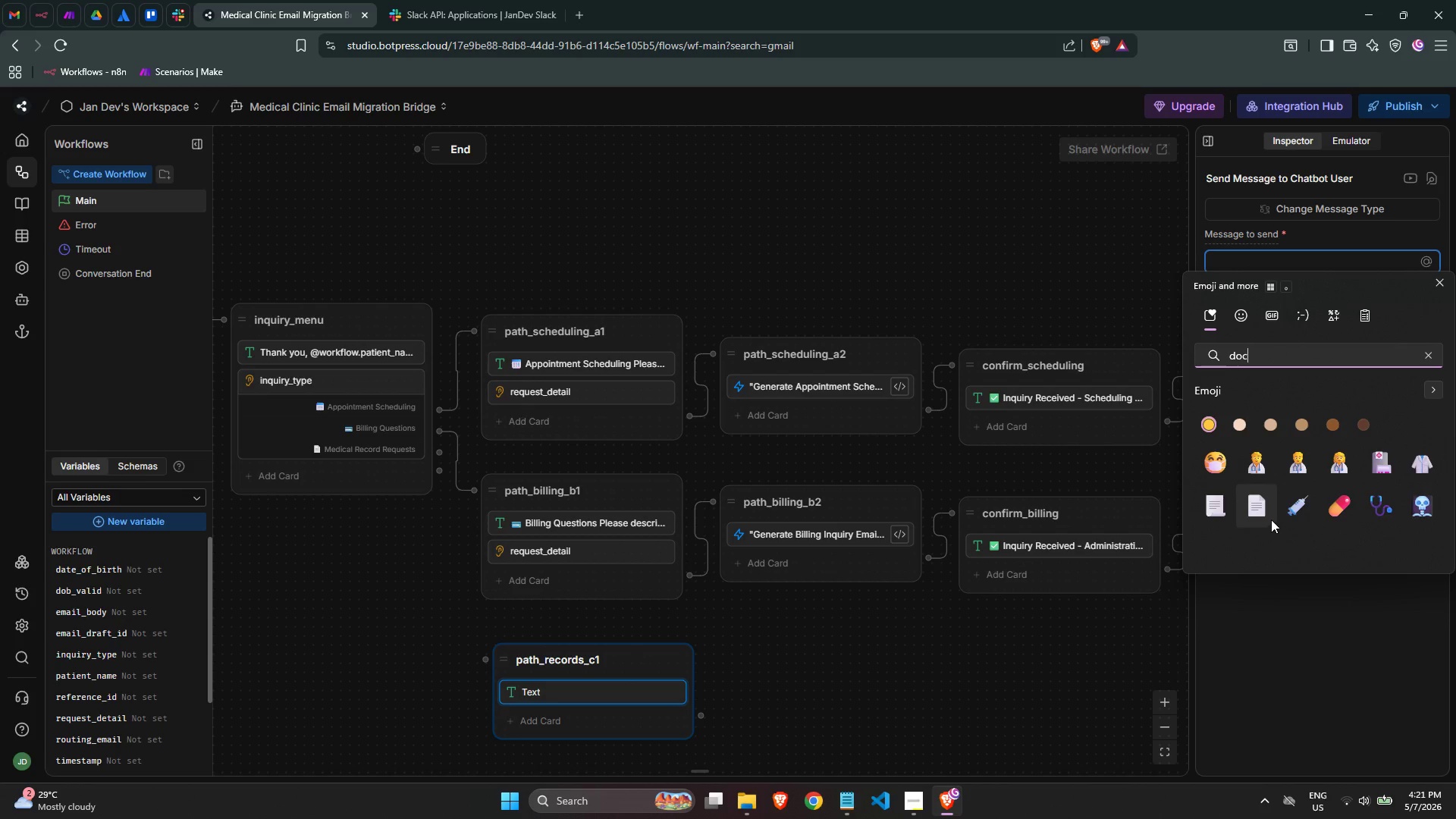 
left_click([1268, 516])
 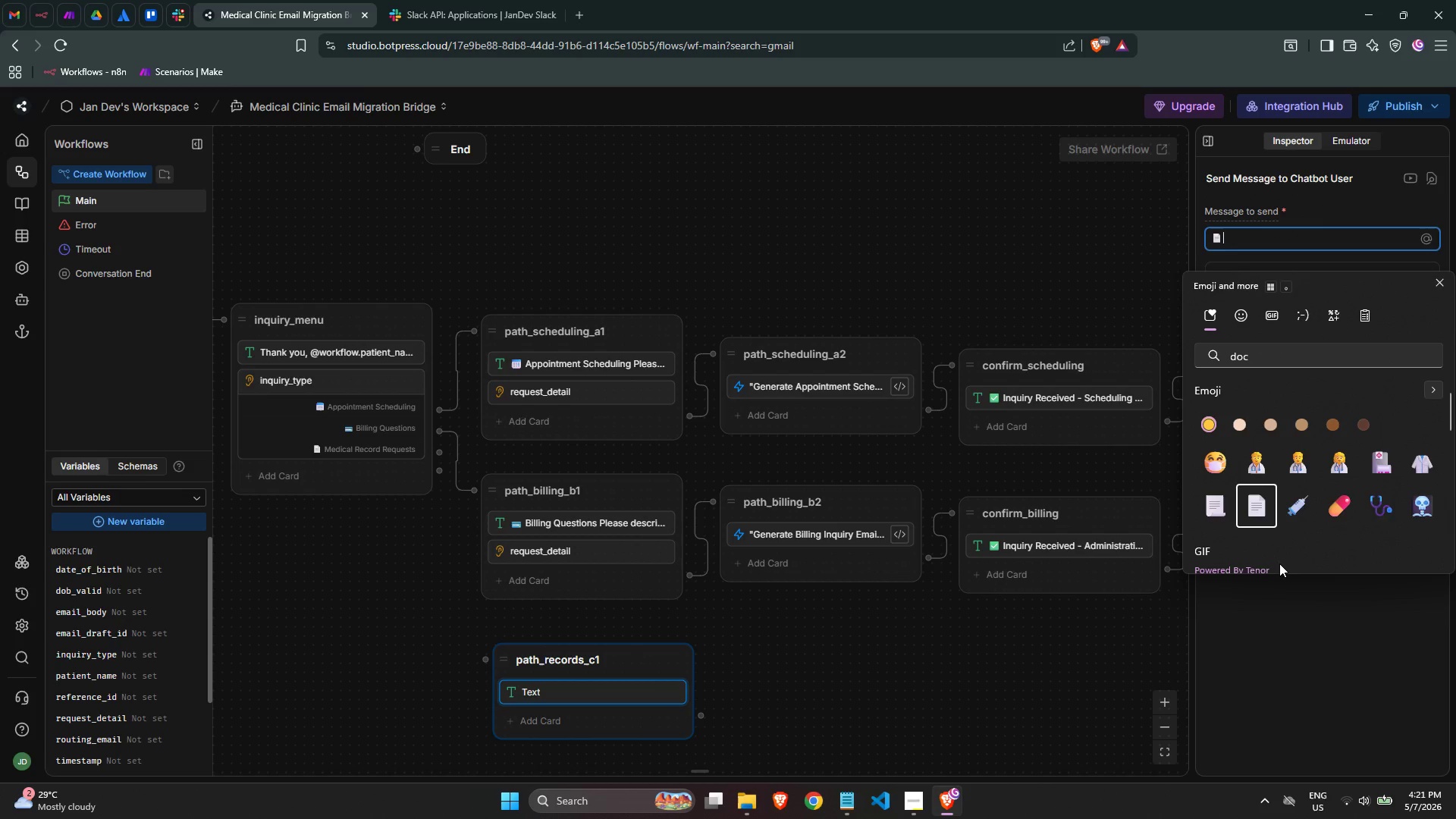 
type( Medical Record Requests)
 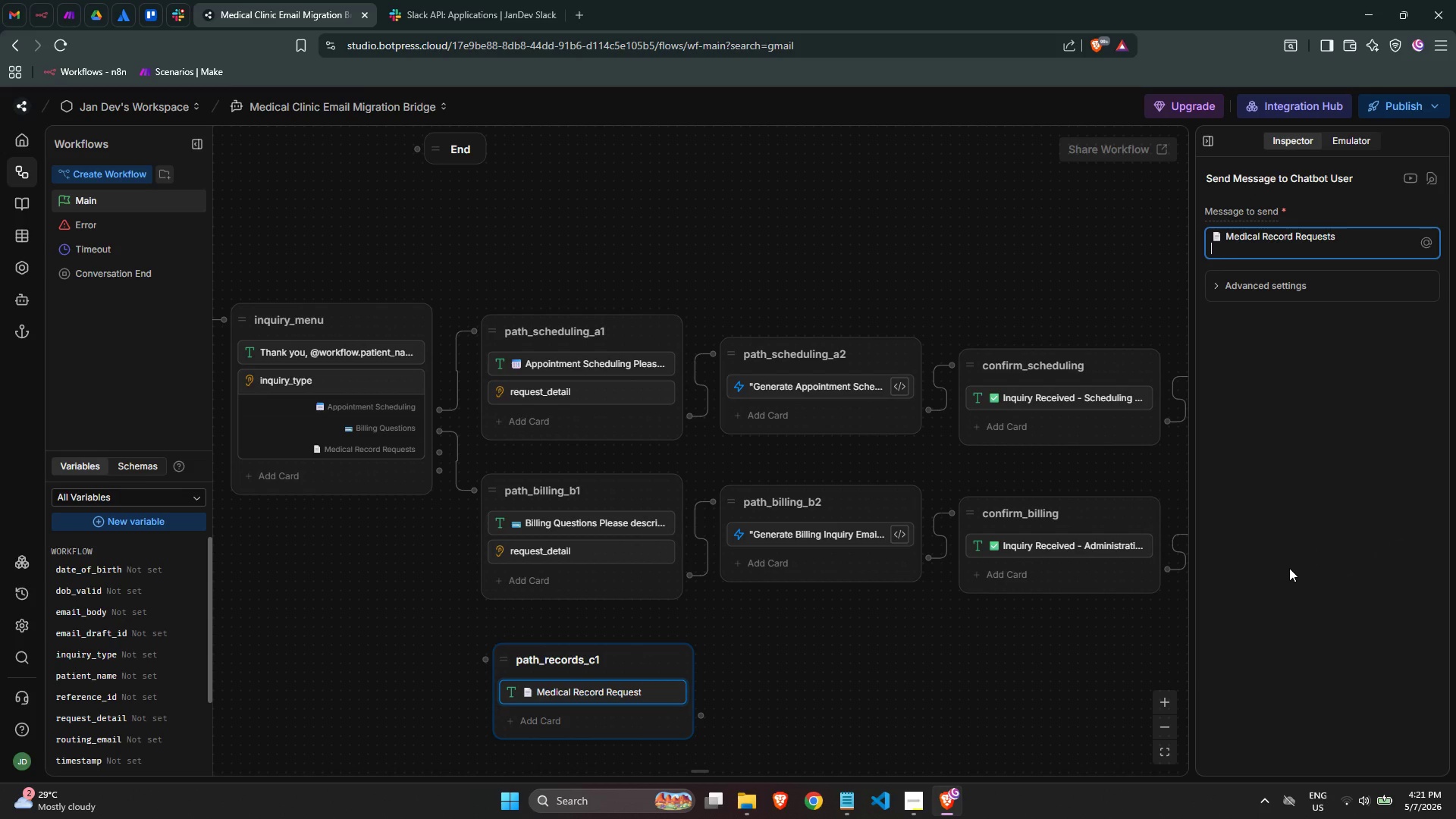 
 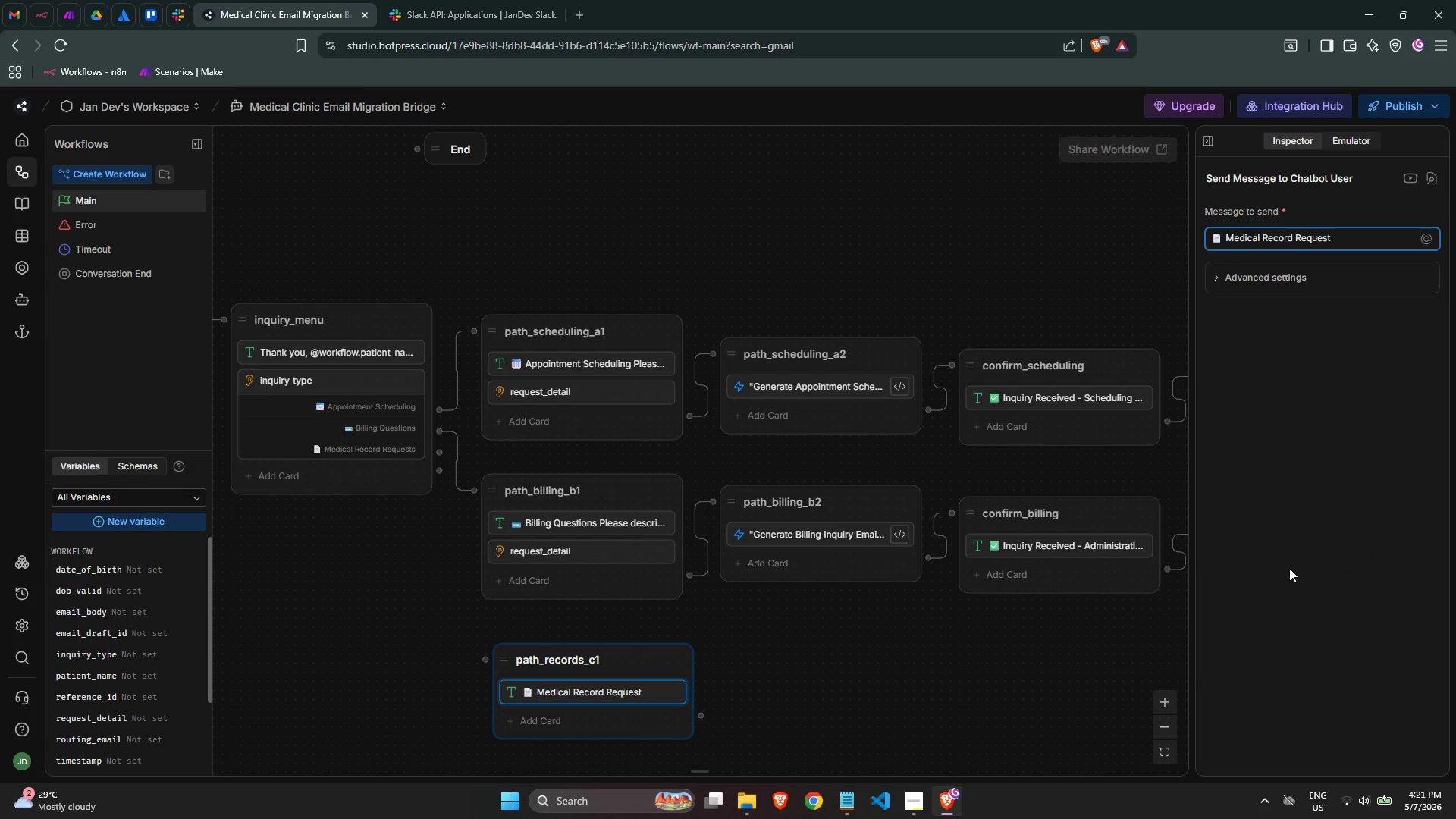 
key(Enter)
 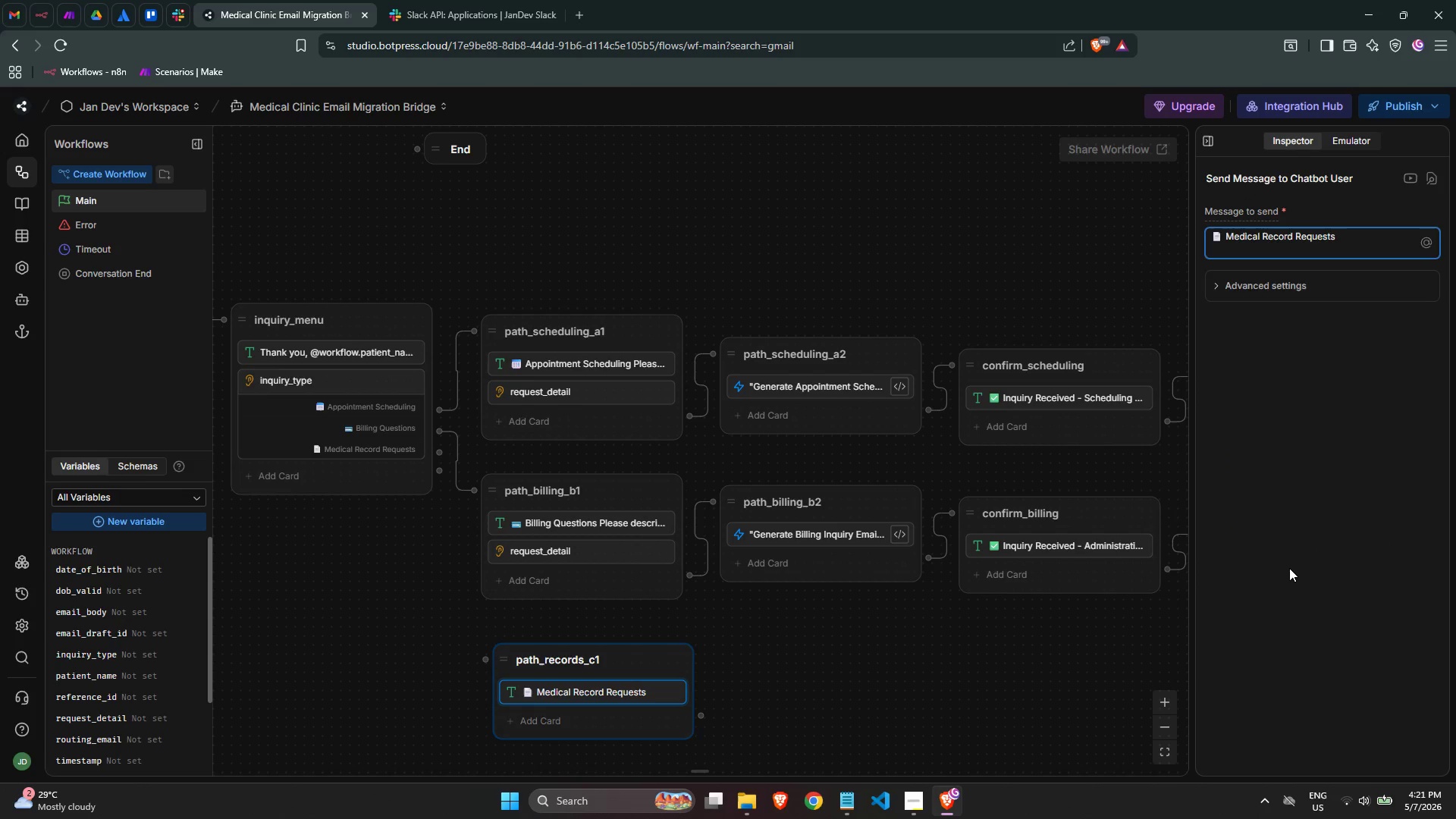 
key(Enter)
 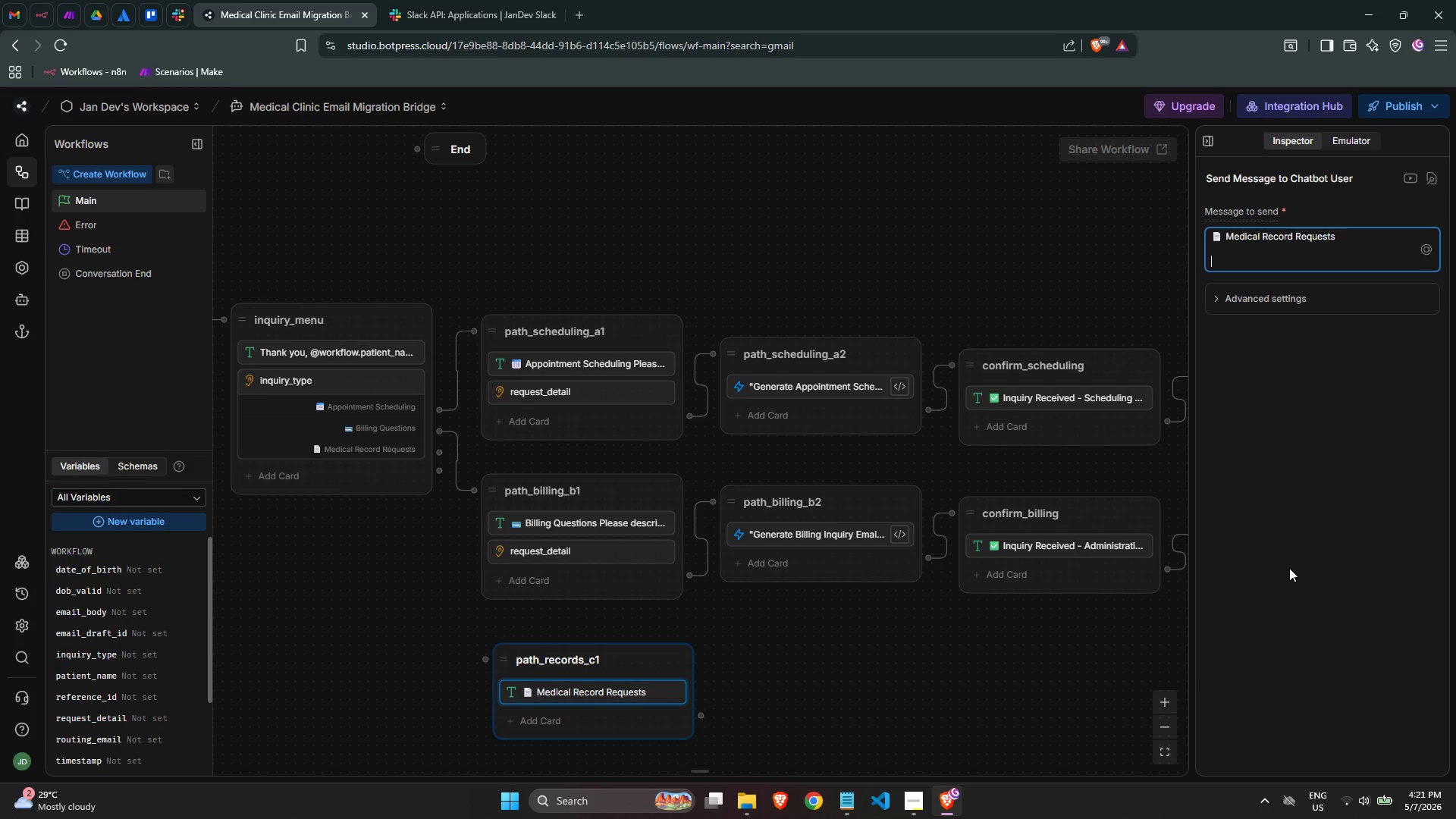 
type(Please descrive)
key(Backspace)
key(Backspace)
type(be )
 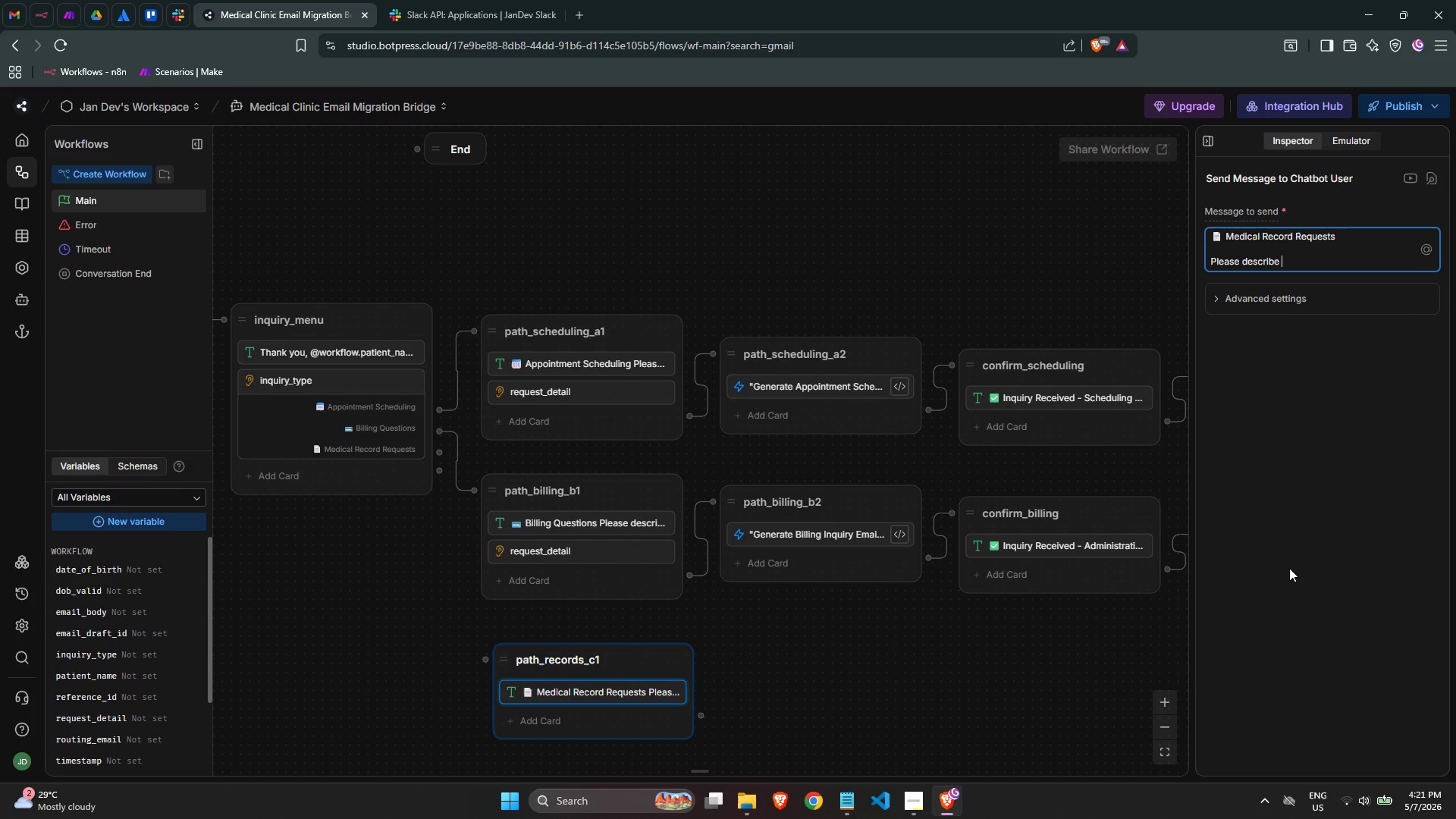 
wait(13.58)
 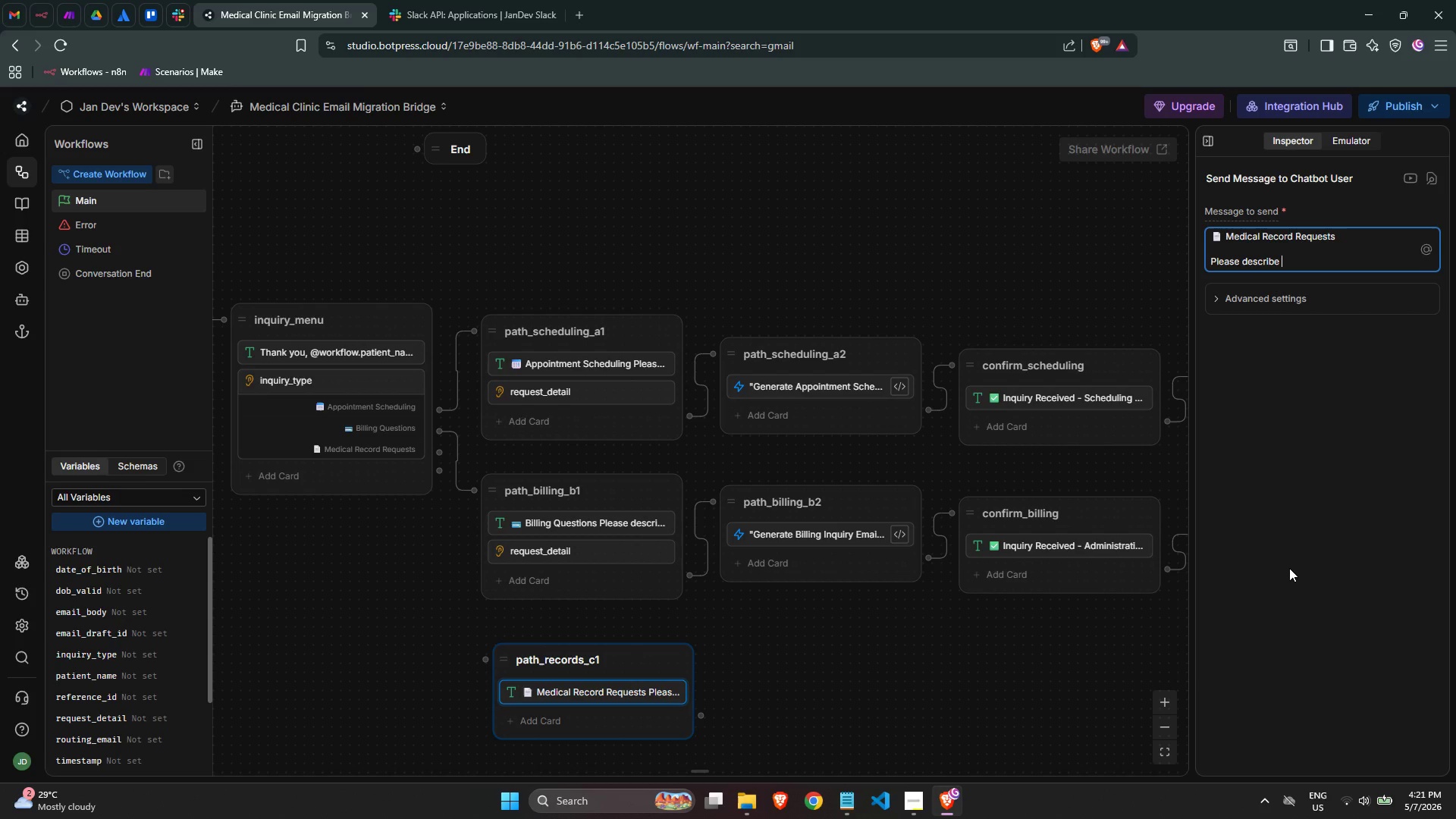 
type(the records )
 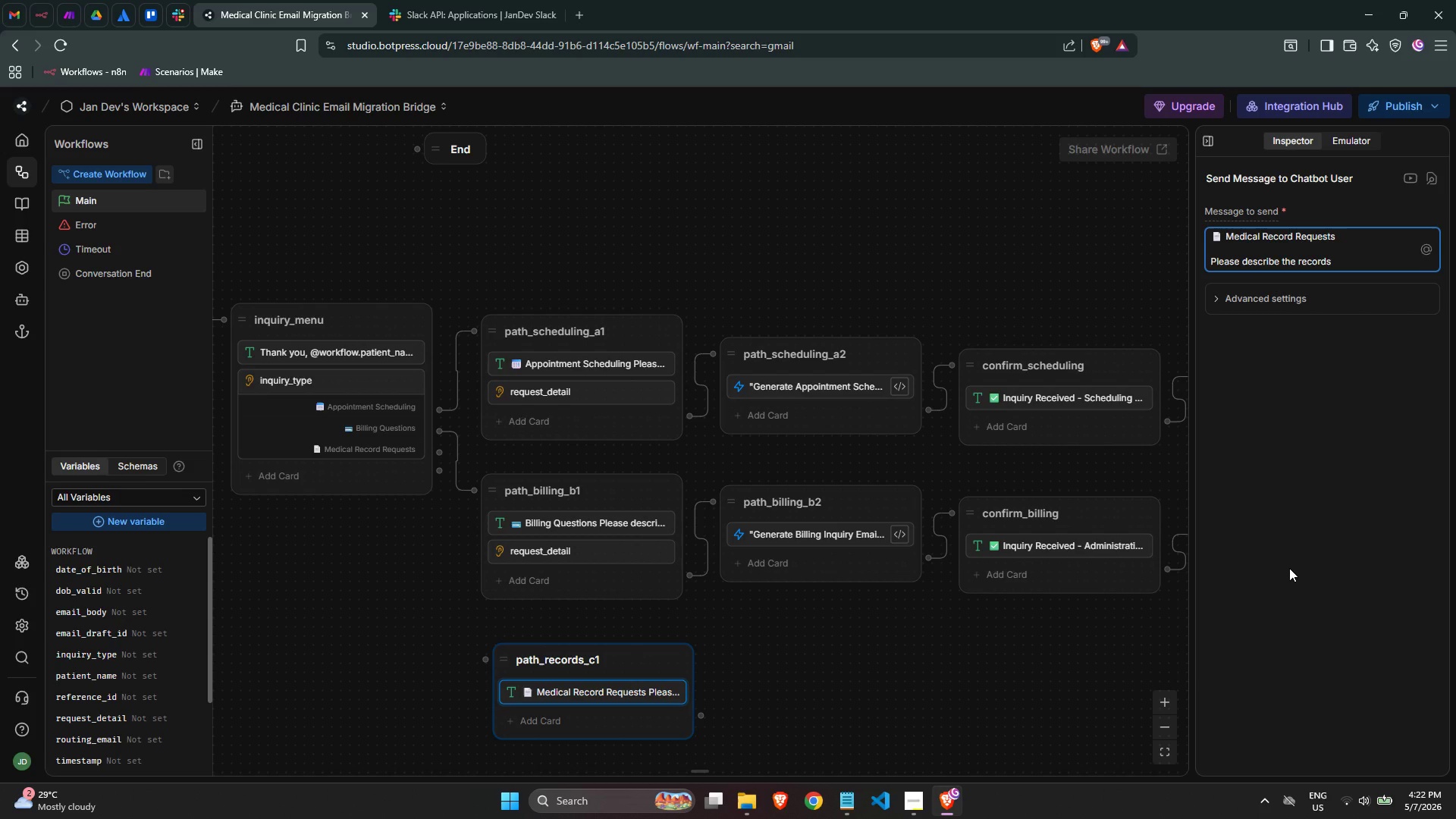 
type(you need and thie)
key(Backspace)
key(Backspace)
type(ier)
key(Backspace)
key(Backspace)
key(Backspace)
type(eir intended )
 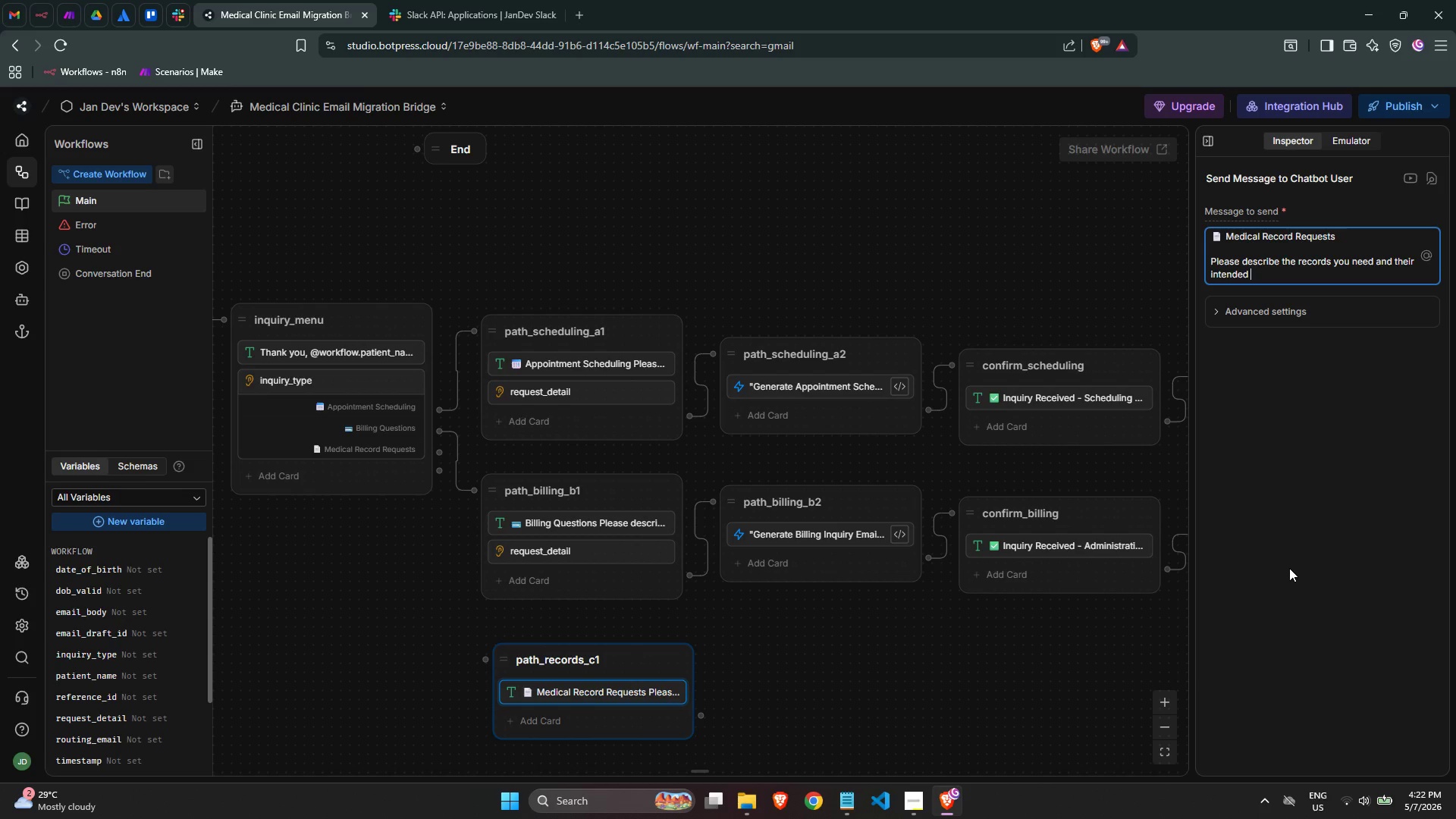 
type(pe)
key(Backspace)
type(urpose. This )
 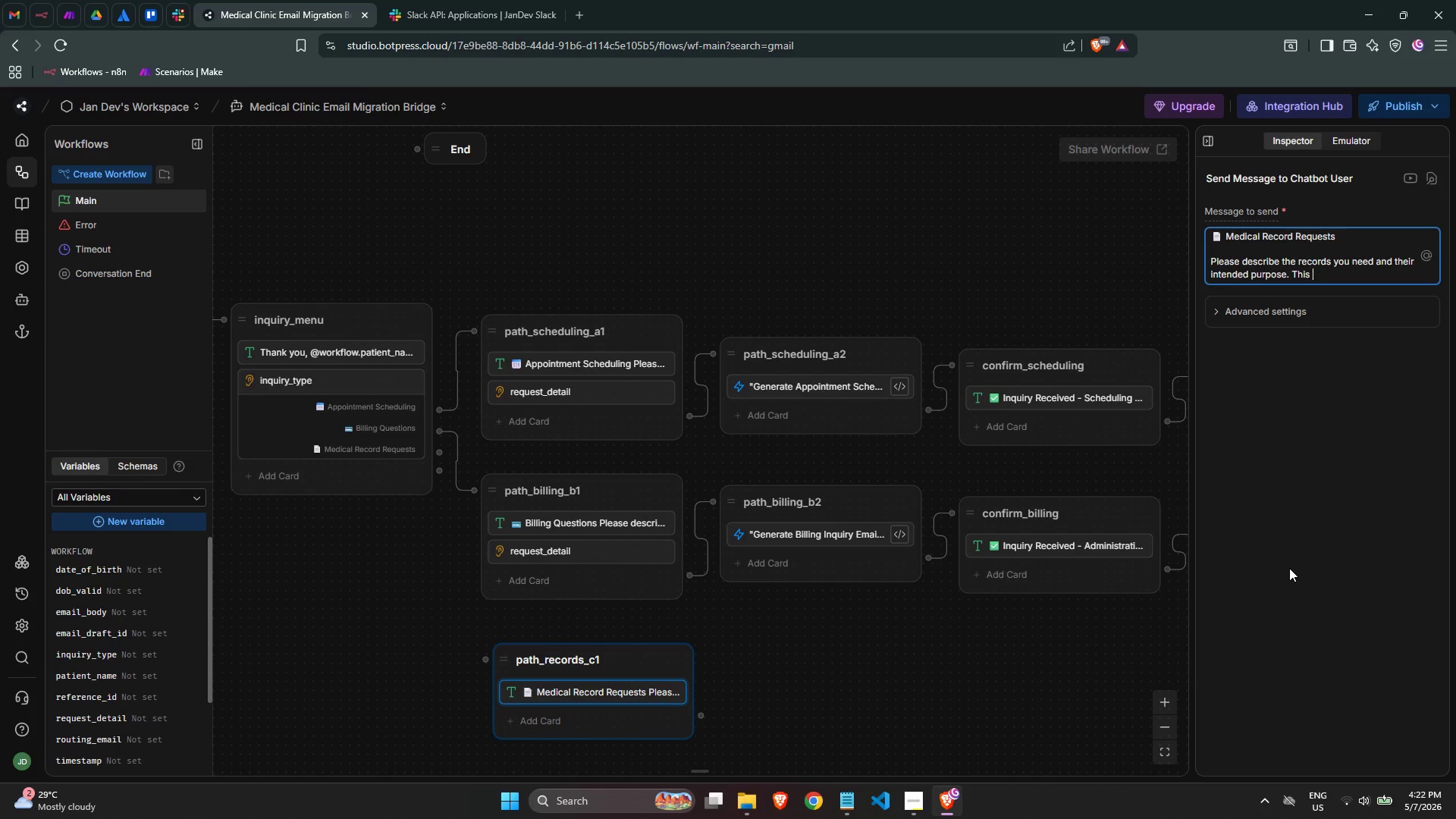 
wait(5.91)
 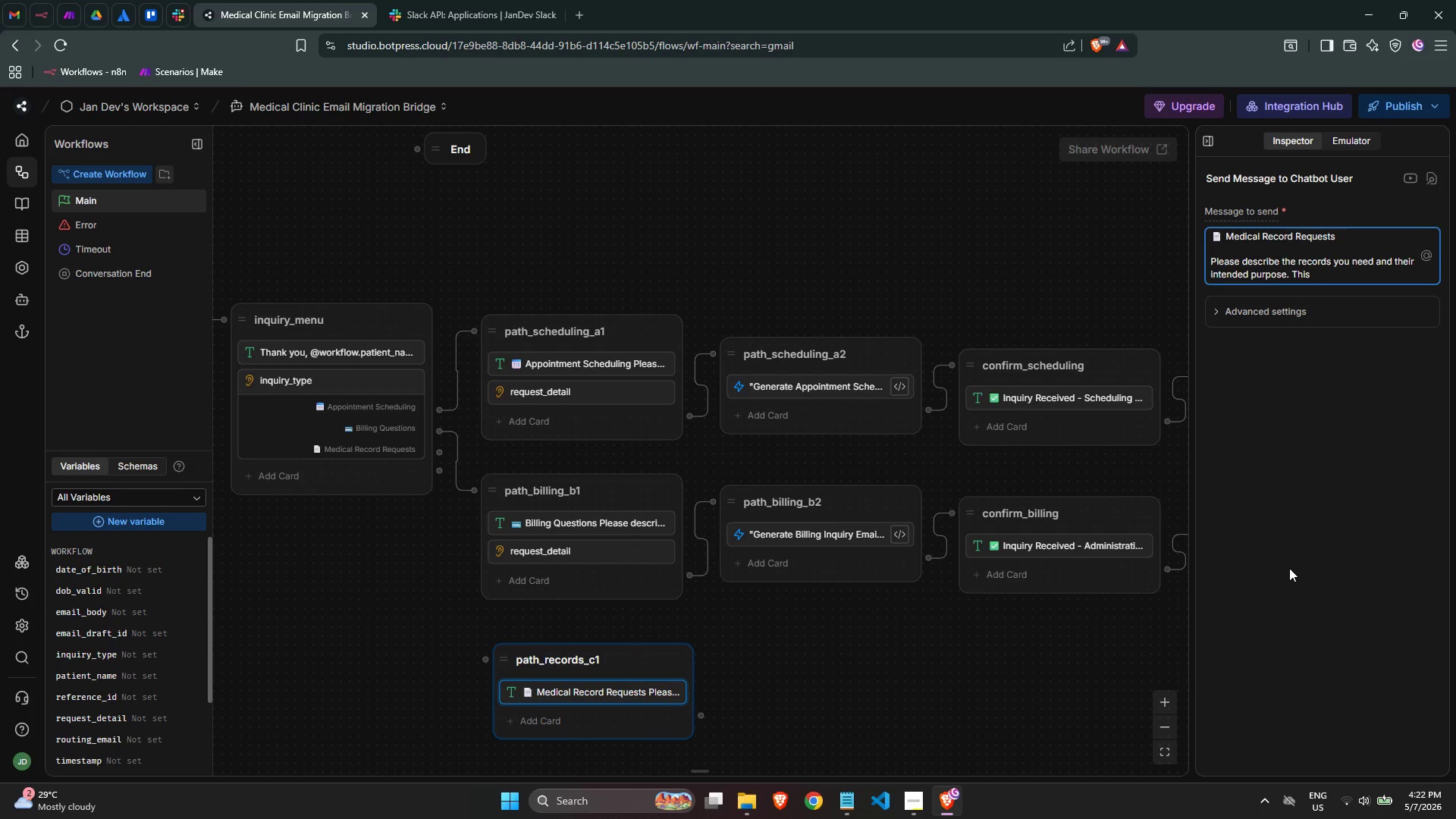 
type(helps our )
 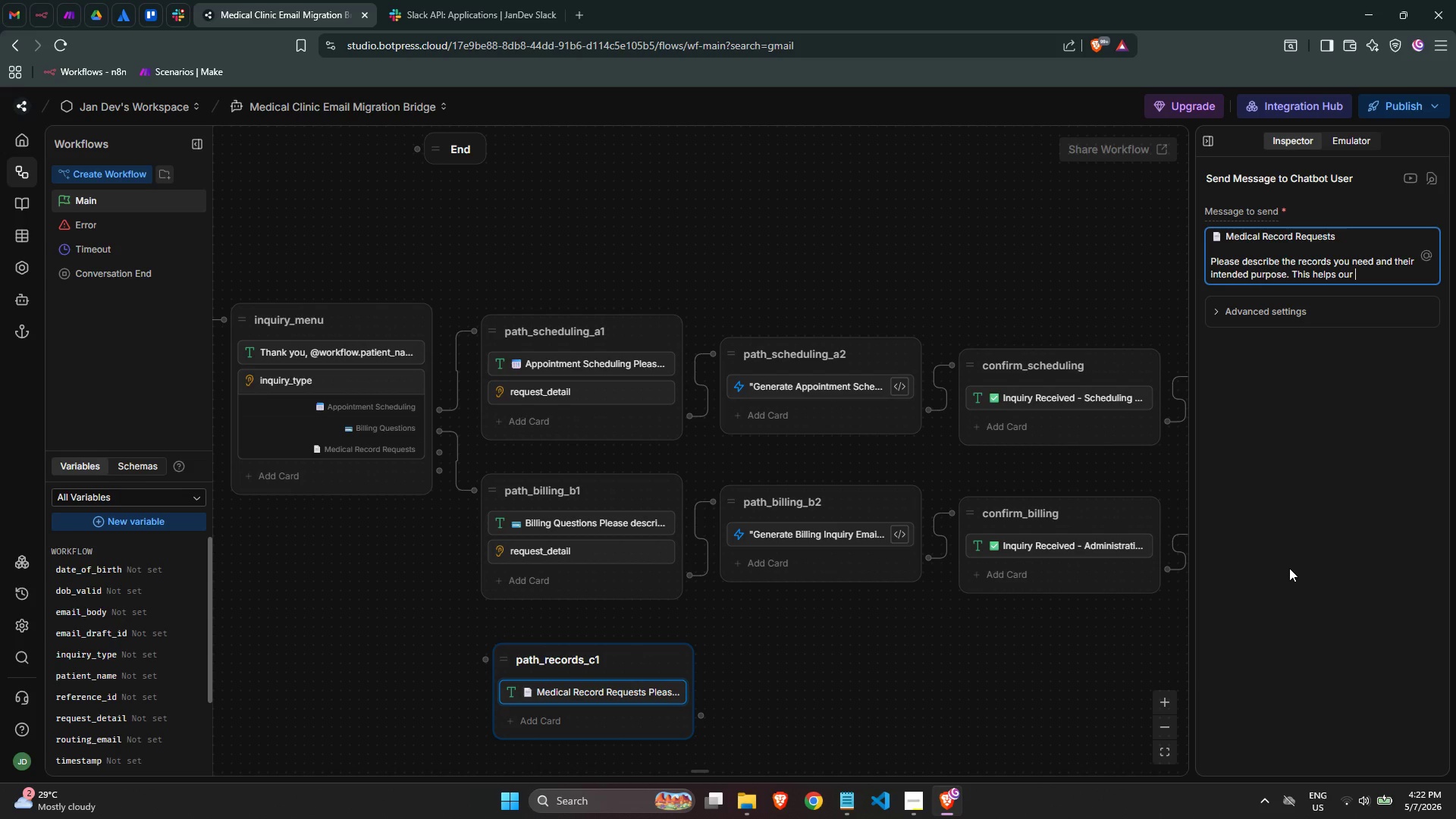 
wait(14.61)
 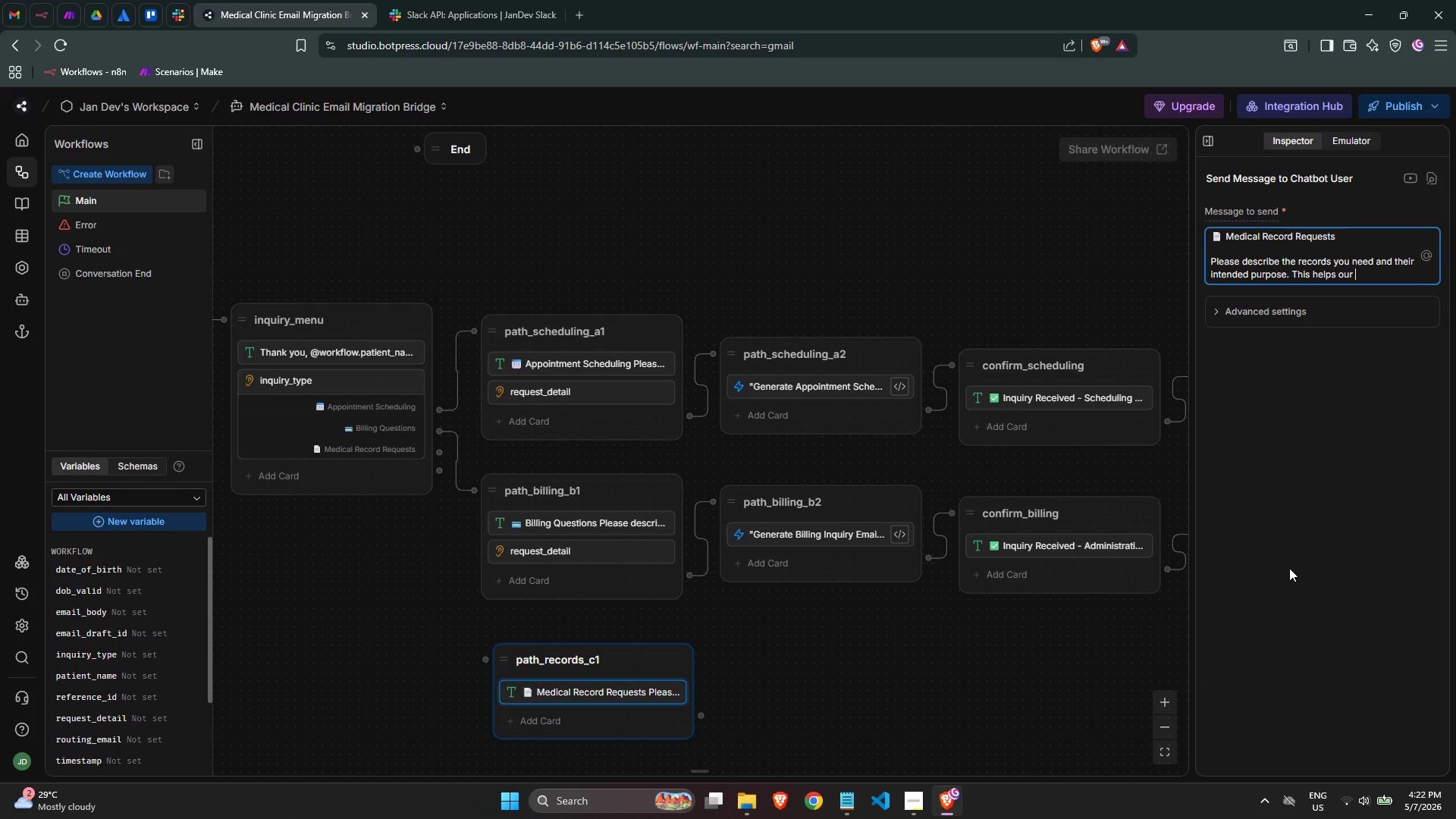 
type(team )
 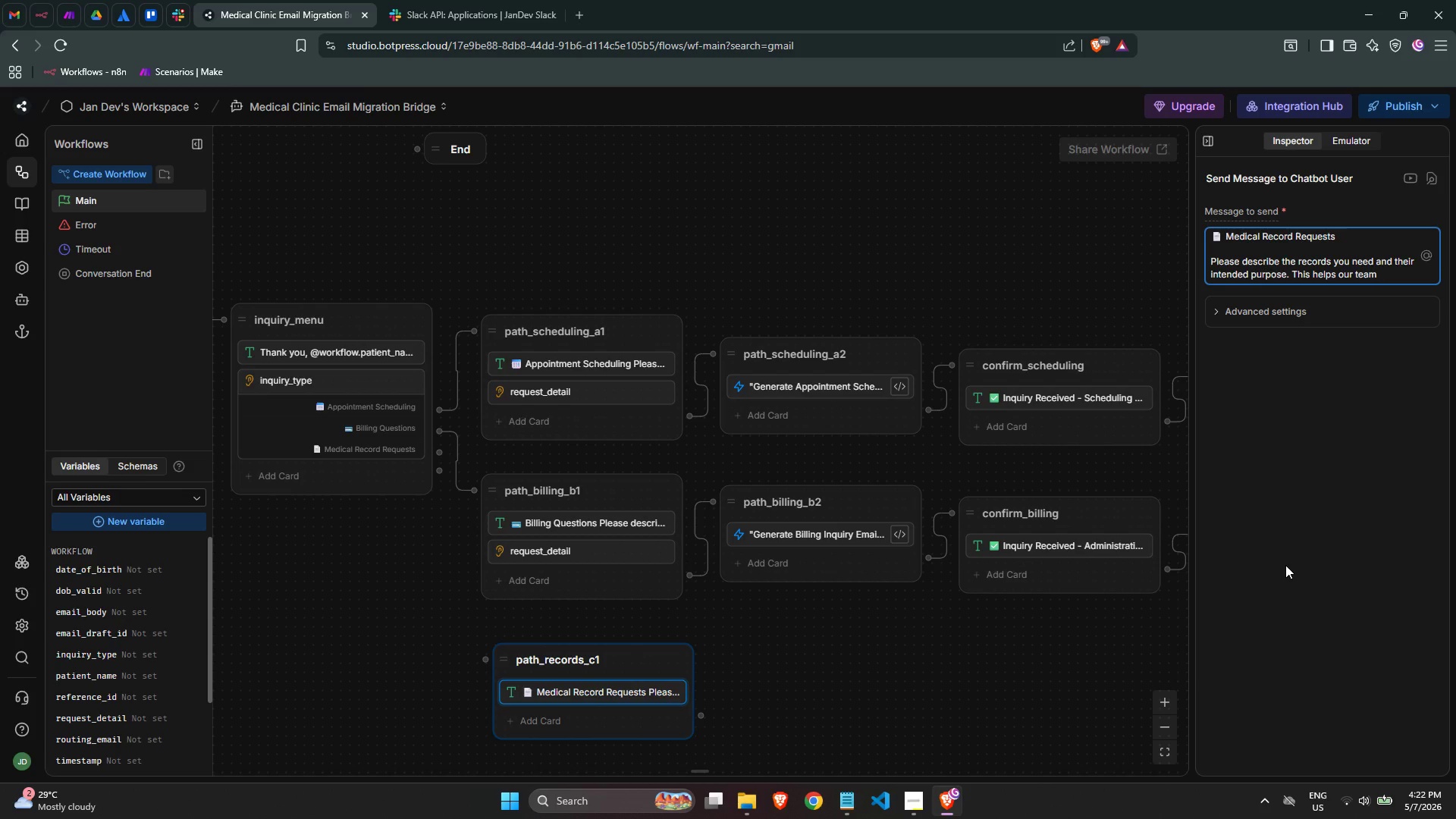 
type(prepare the correct documentation.)
 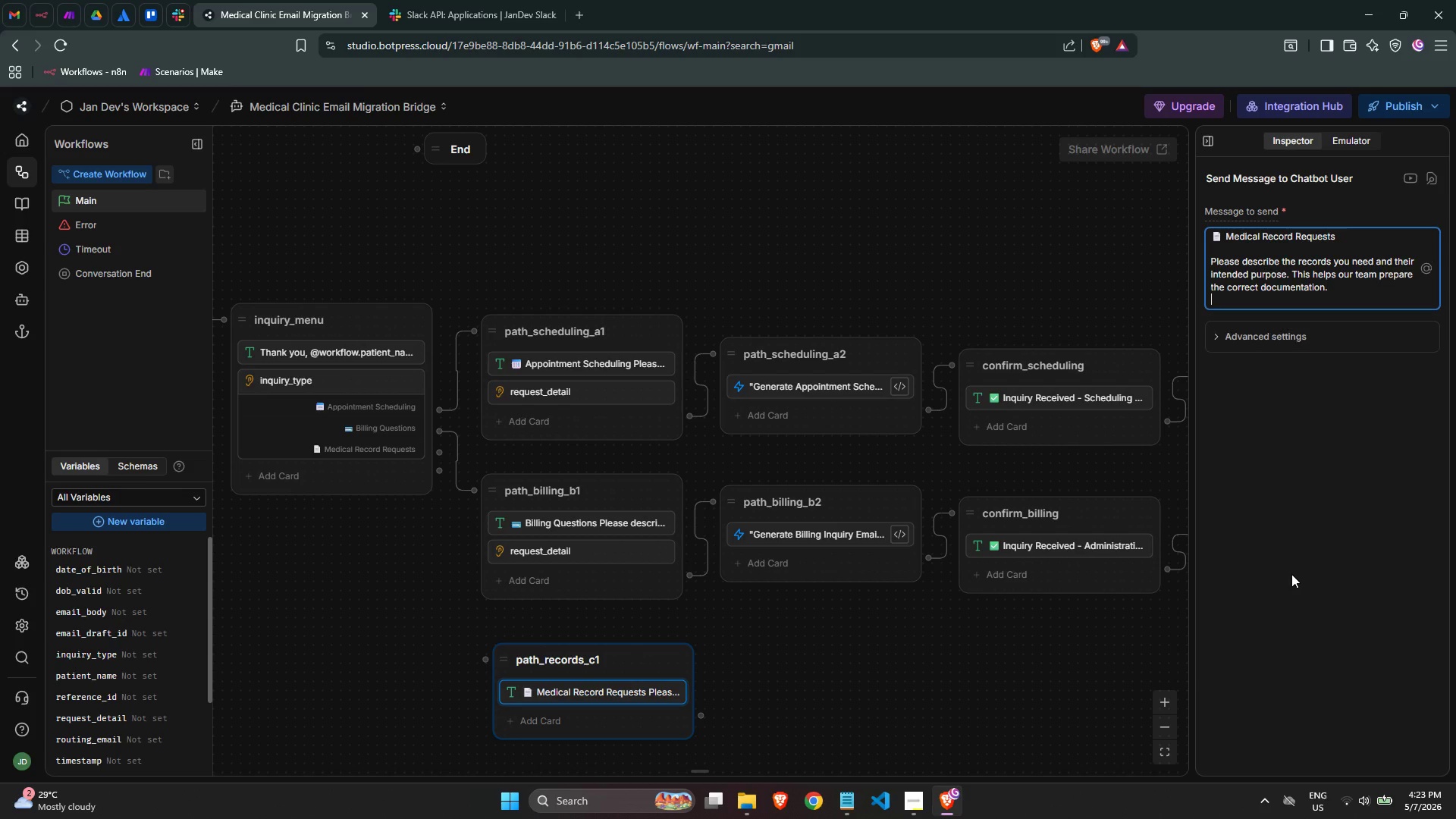 
key(Enter)
 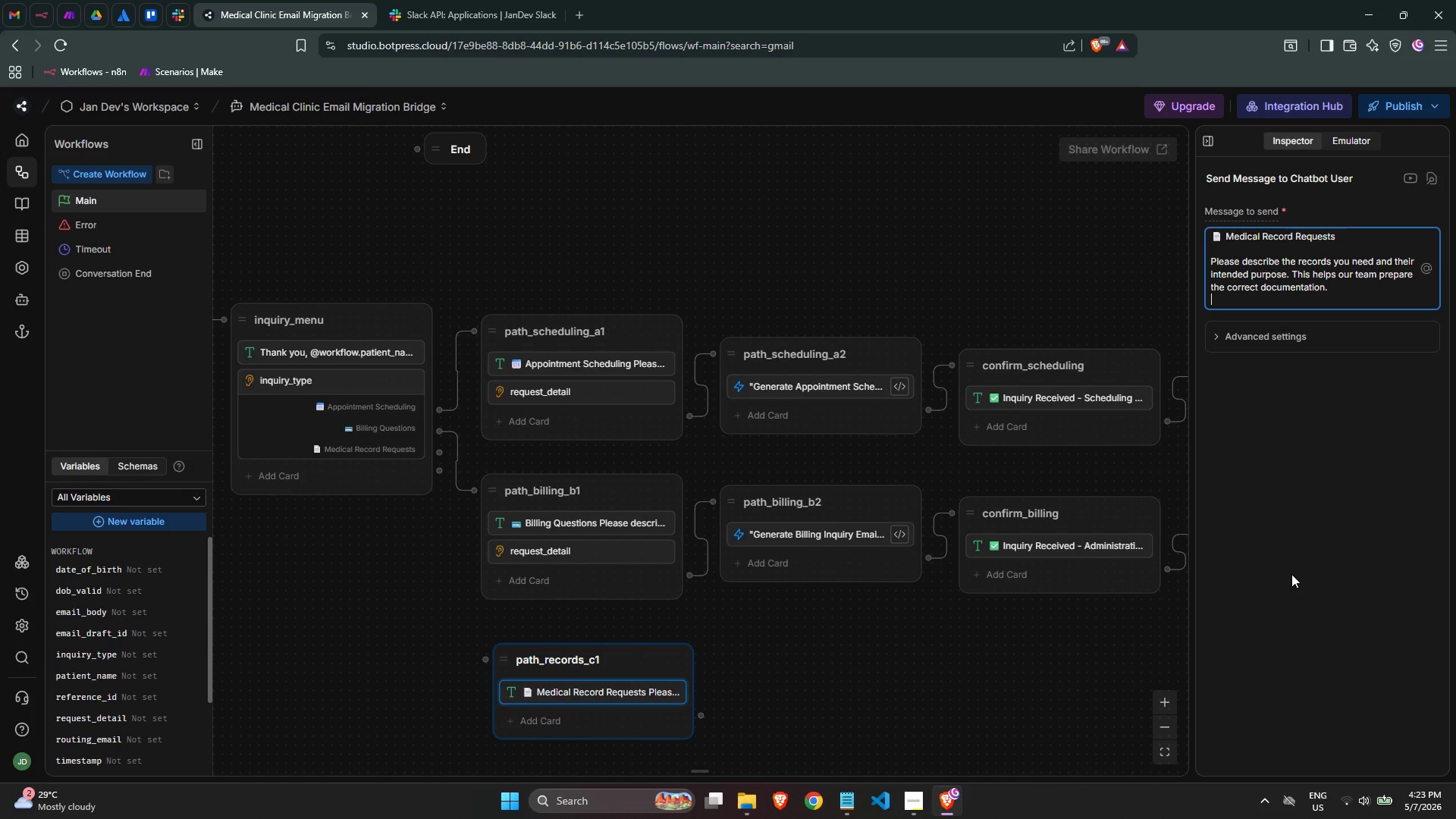 
key(Enter)
 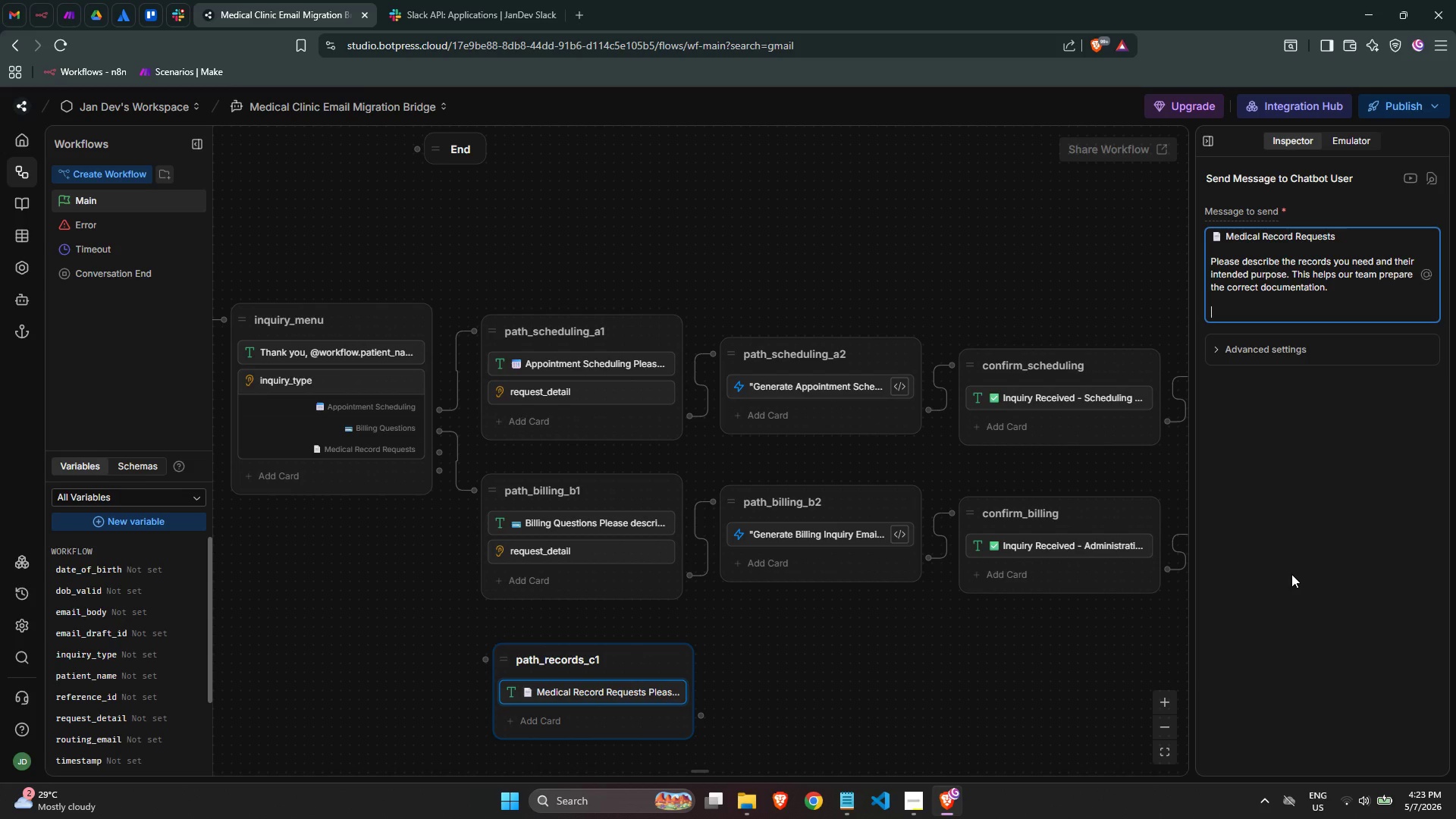 
type(Please note: Medical record requests )
 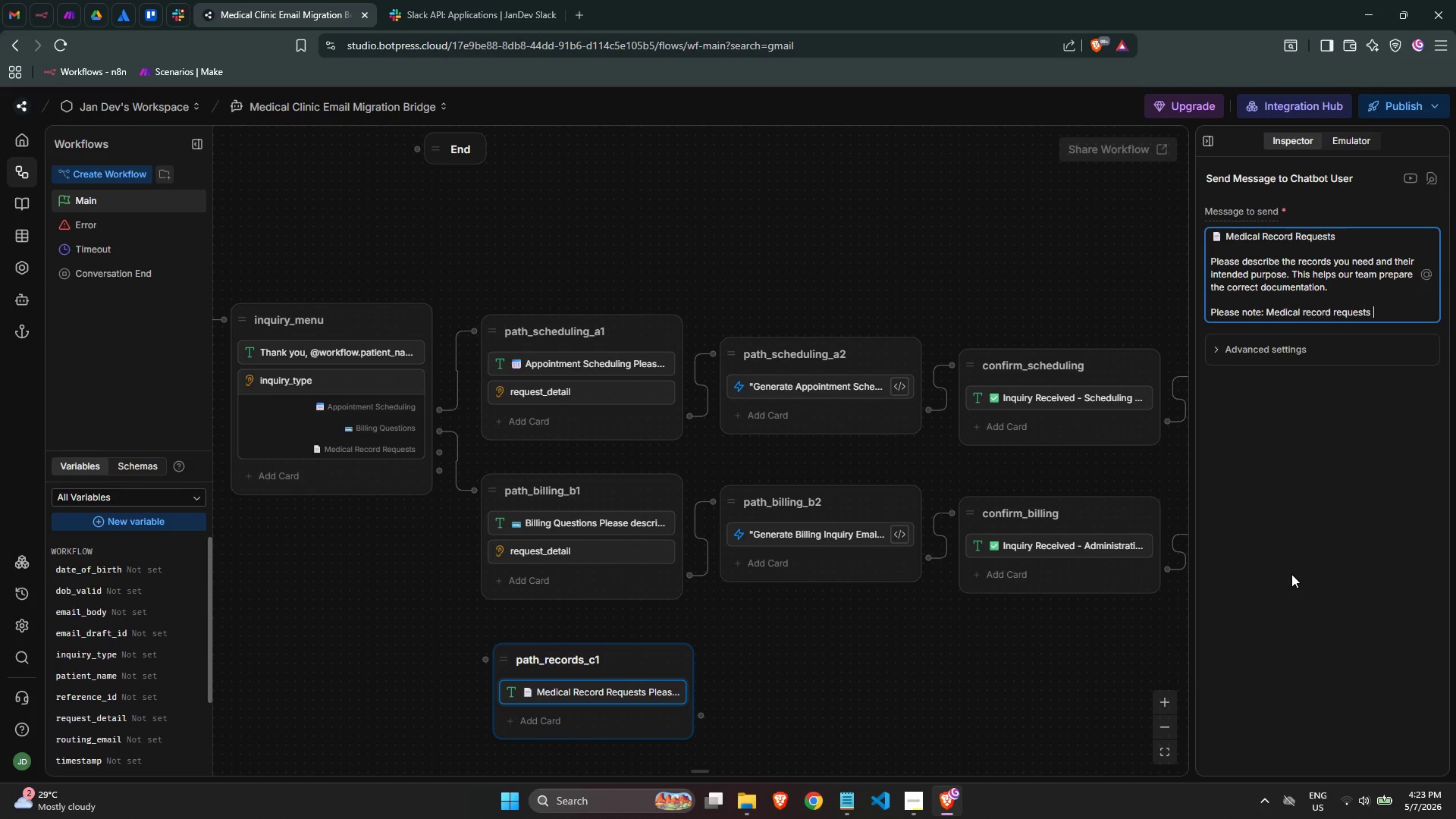 
wait(5.61)
 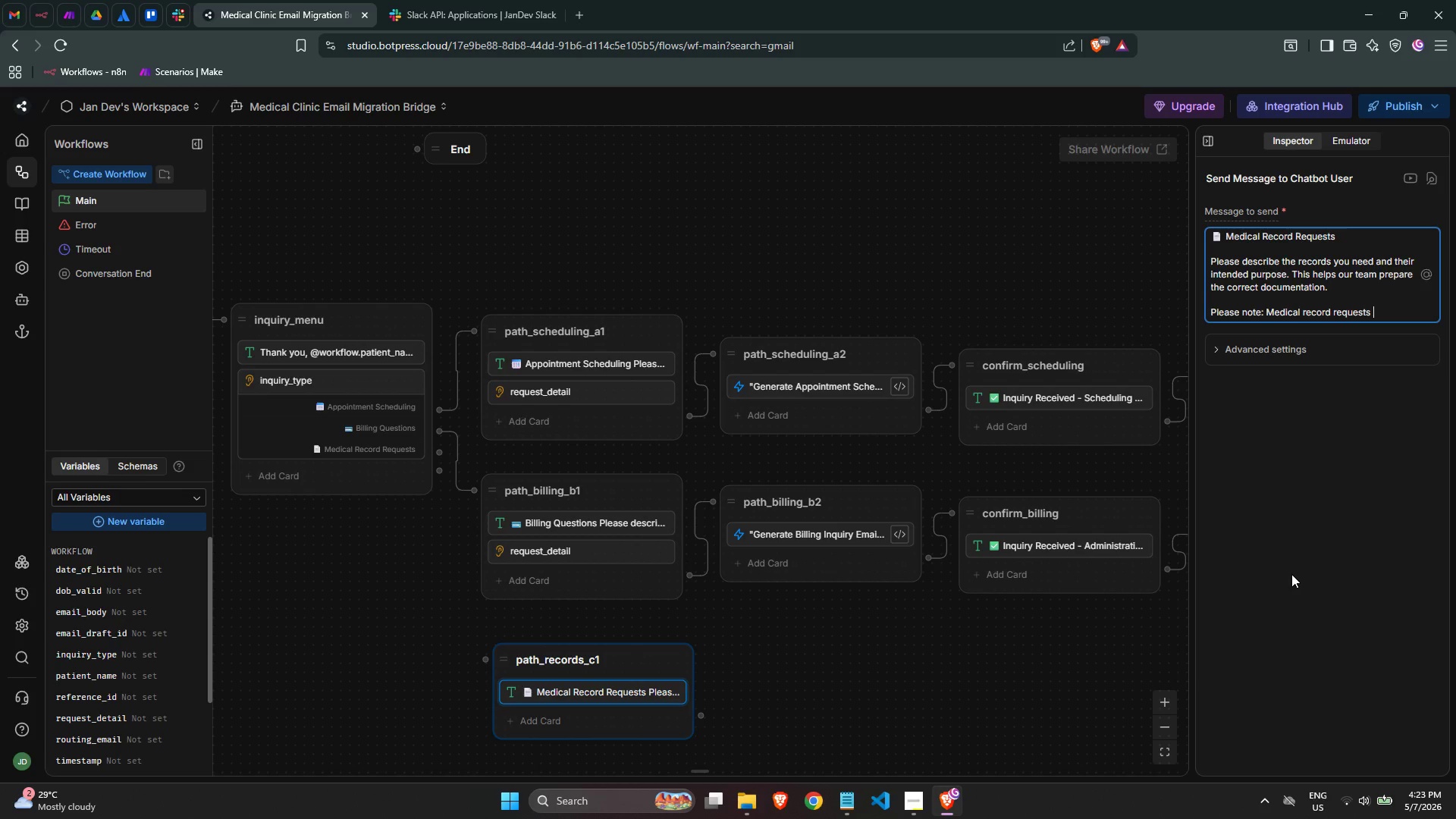 
type(may requrie)
key(Backspace)
key(Backspace)
key(Backspace)
type(ire )
 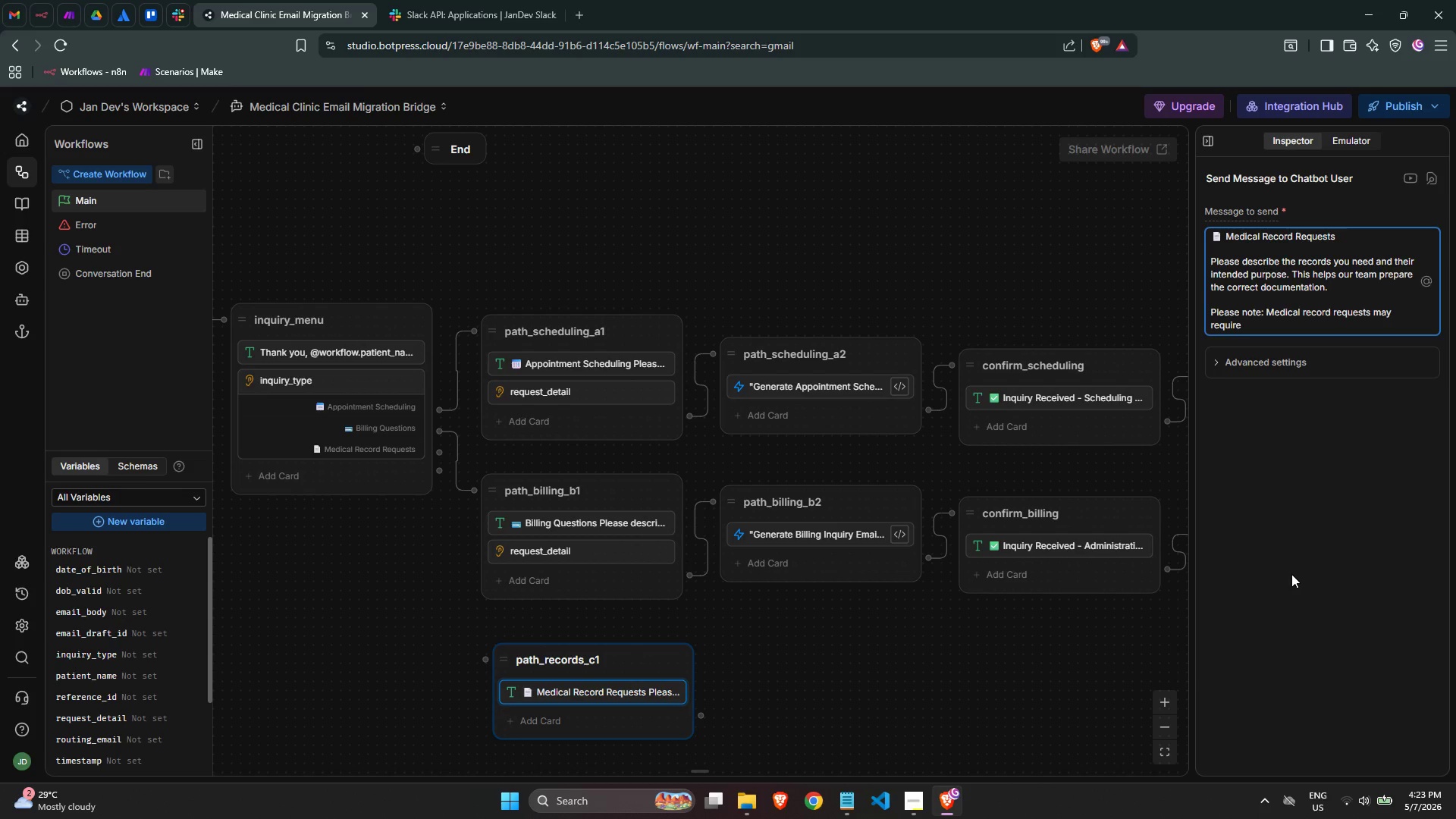 
key(A)
 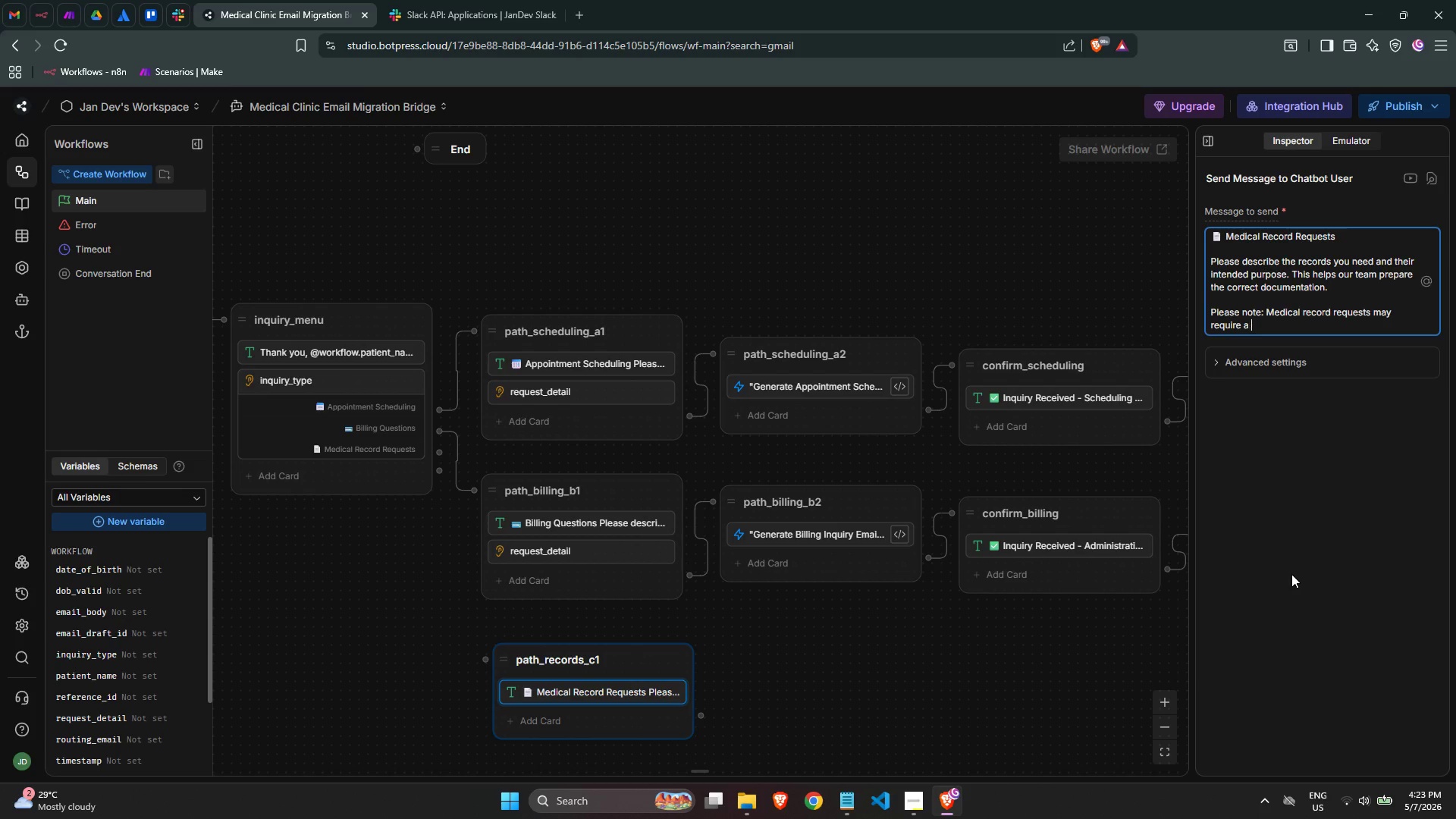 
key(Space)
 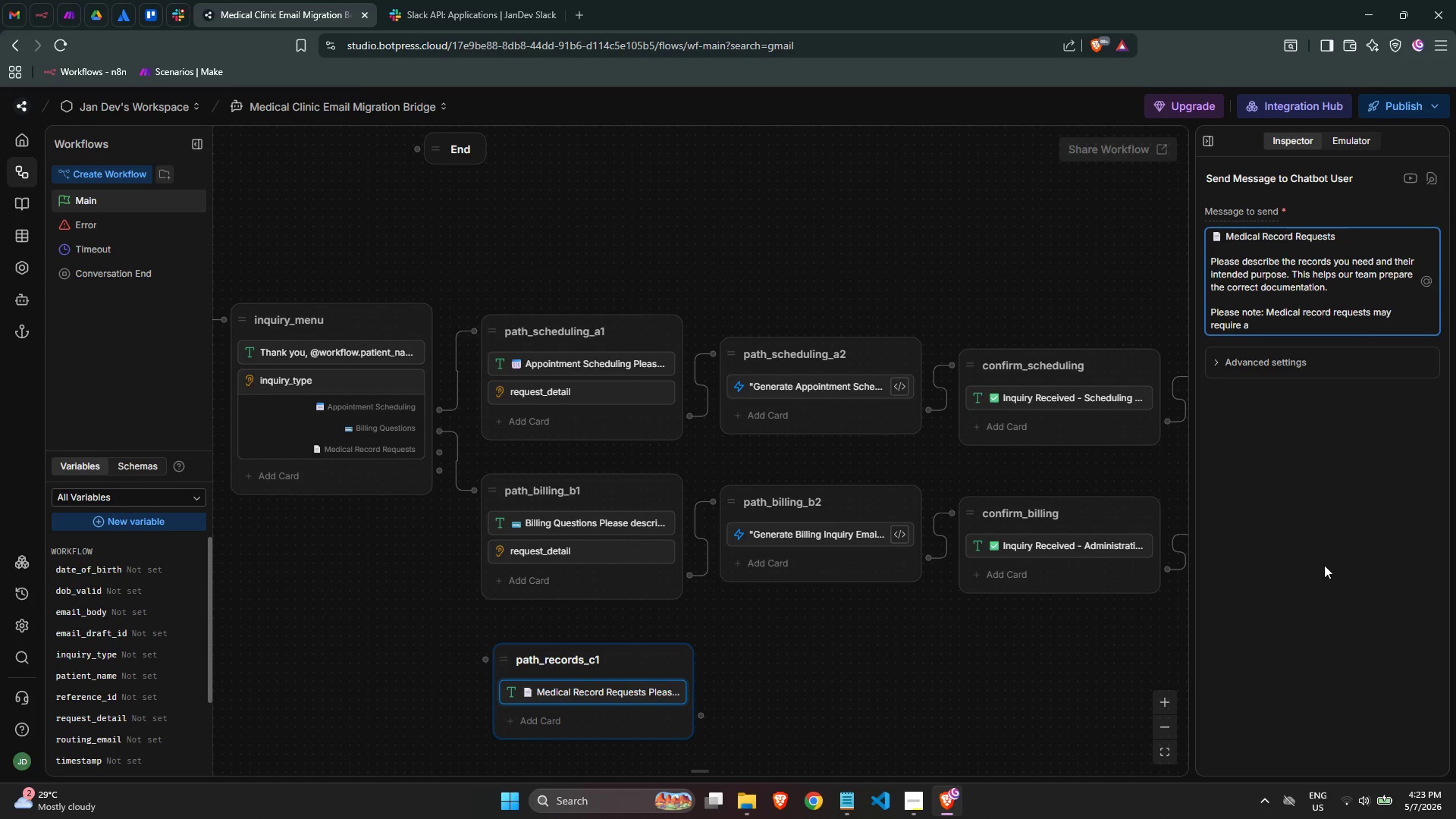 
wait(27.72)
 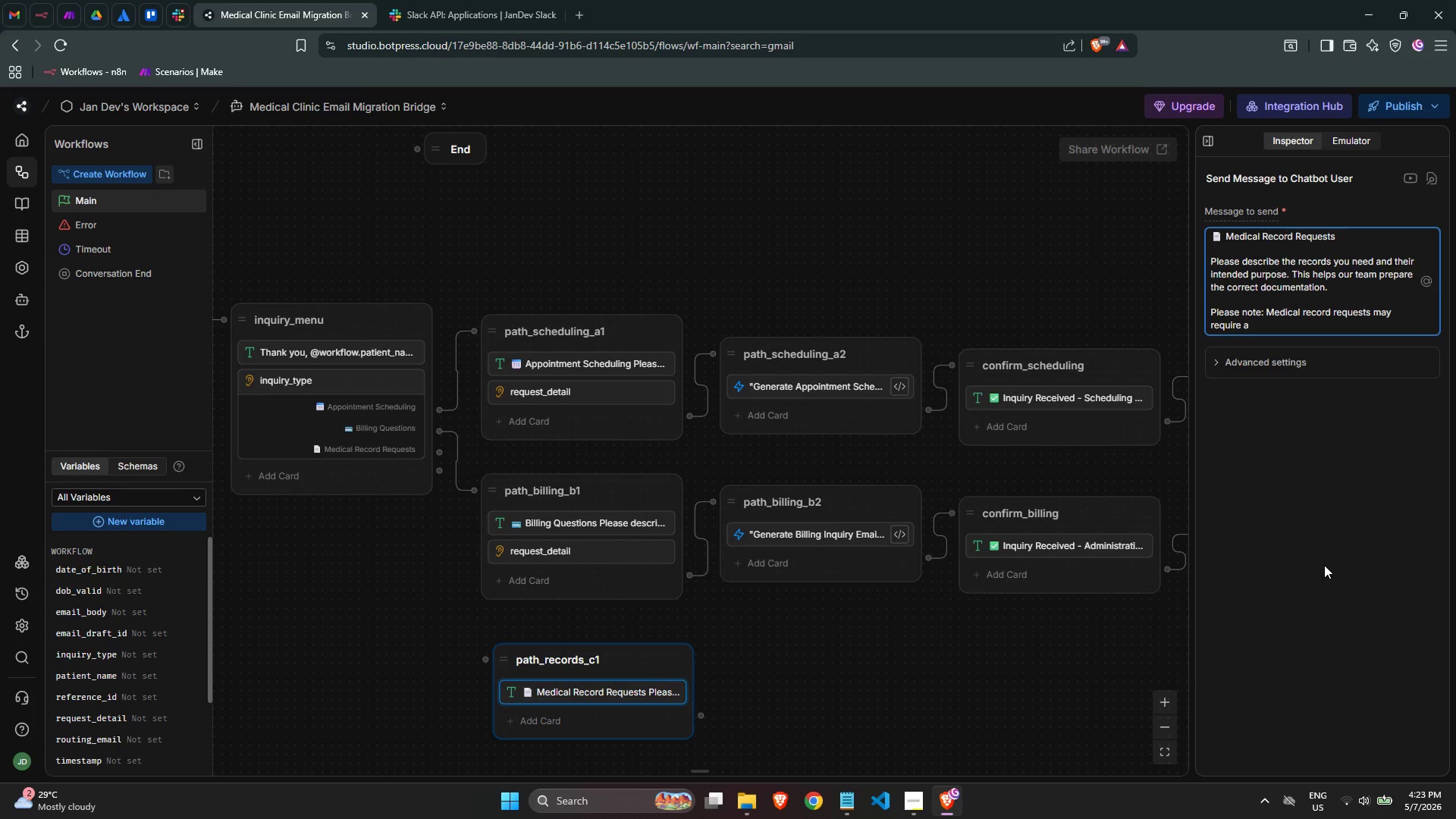 
type(signed autho)
 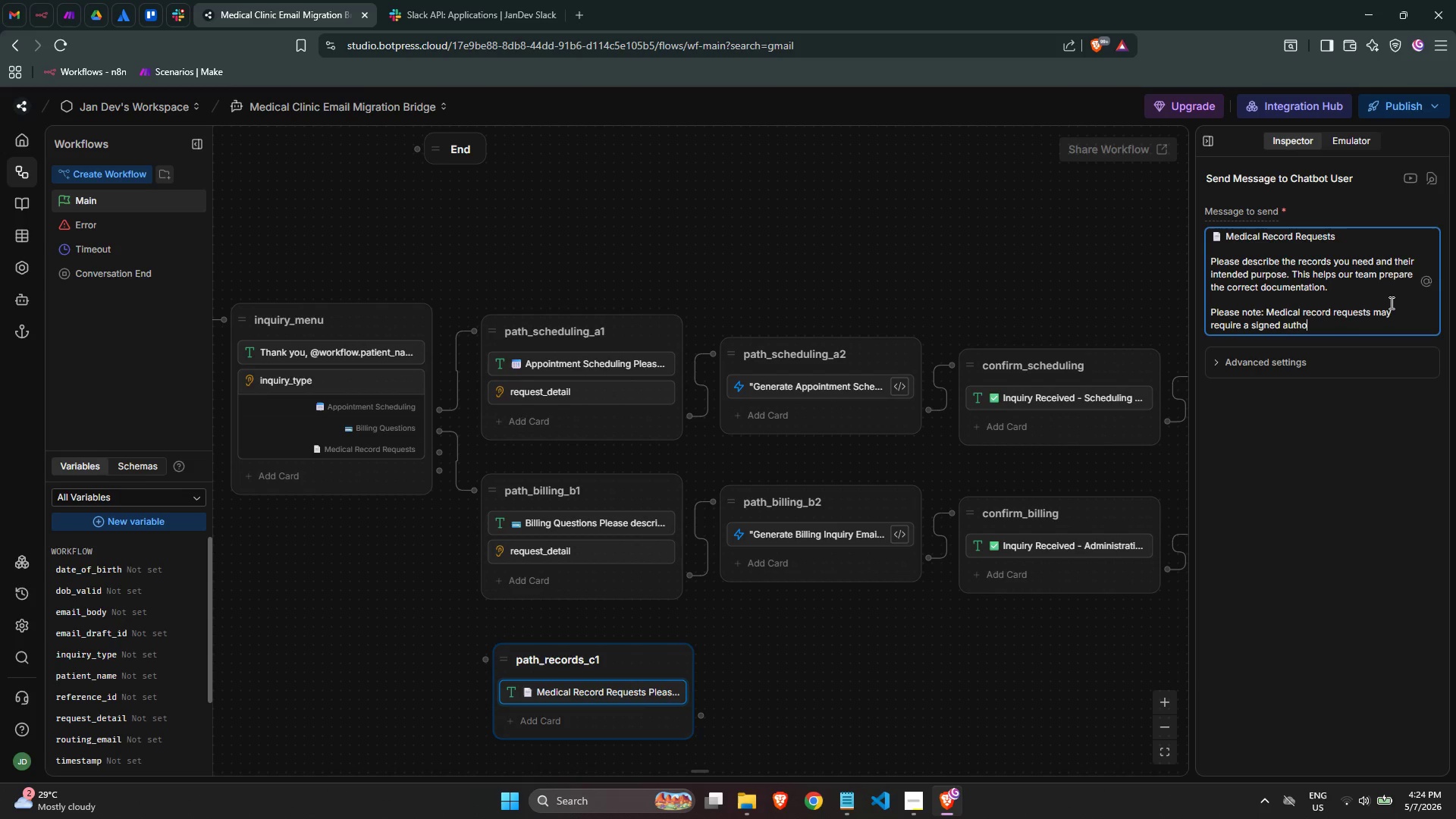 
type(rization form. Our team will advise you on next stepm)
key(Backspace)
type(s after reviewing your request.)
 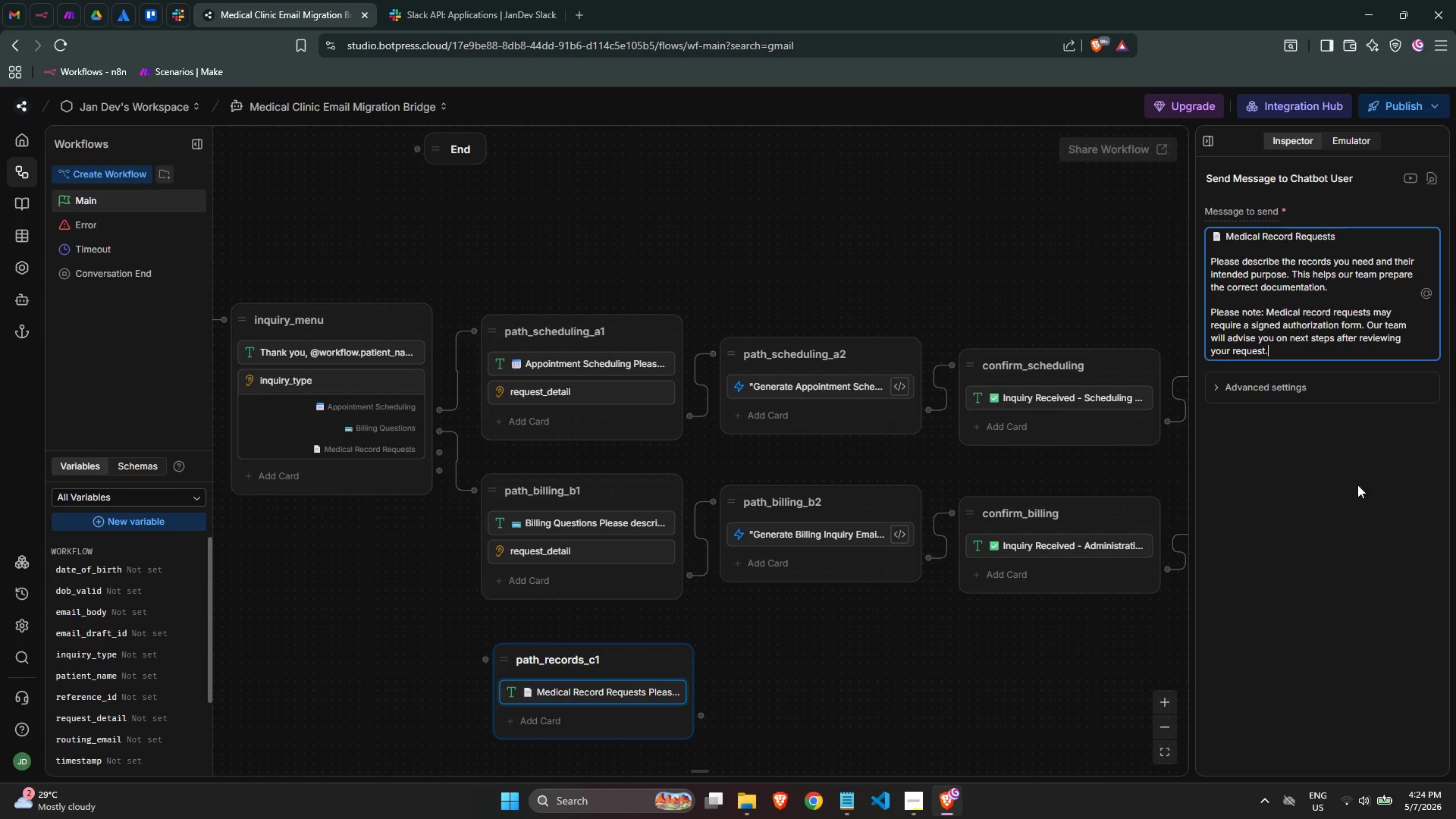 
left_click([1351, 500])
 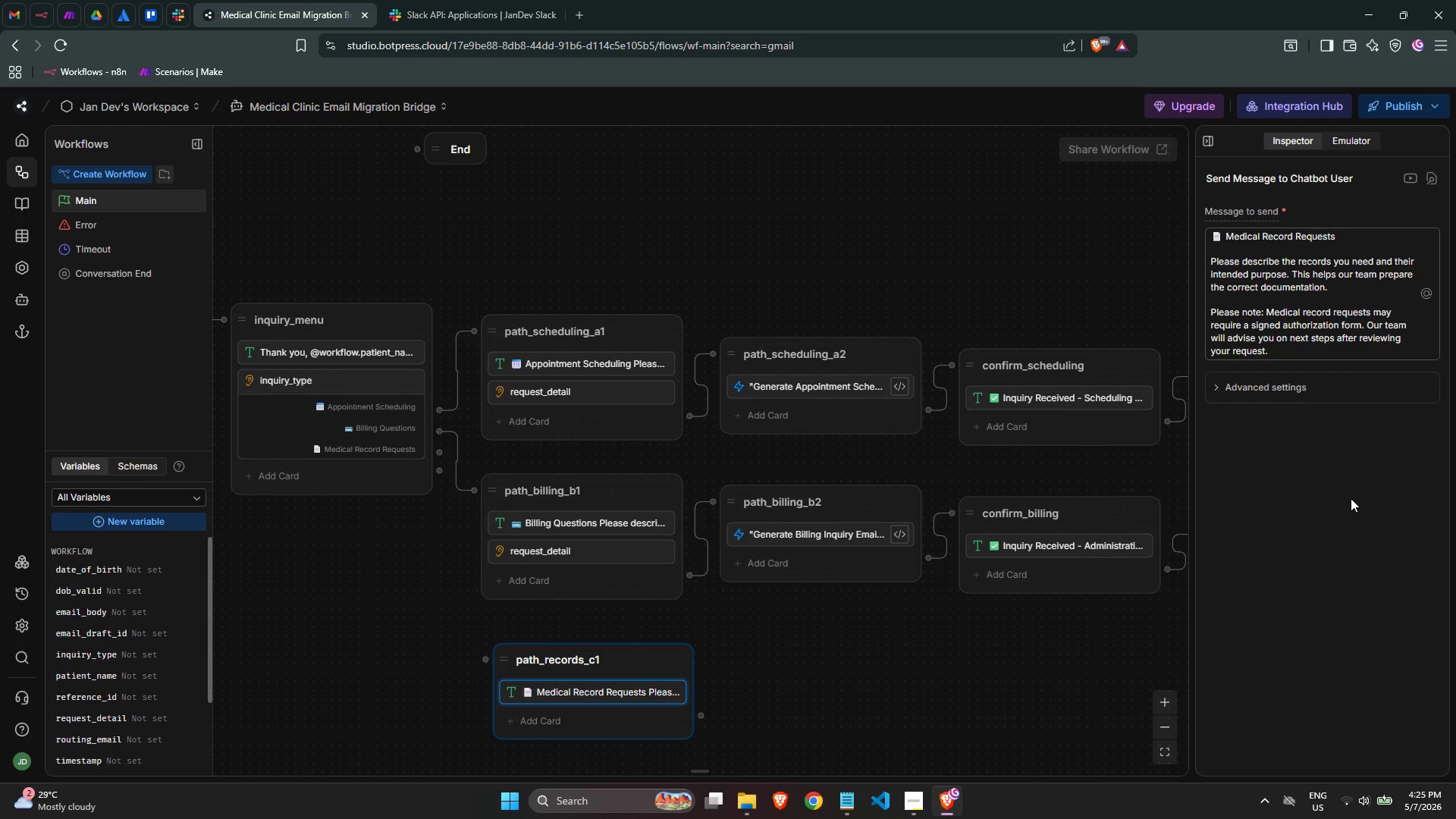 
wait(20.03)
 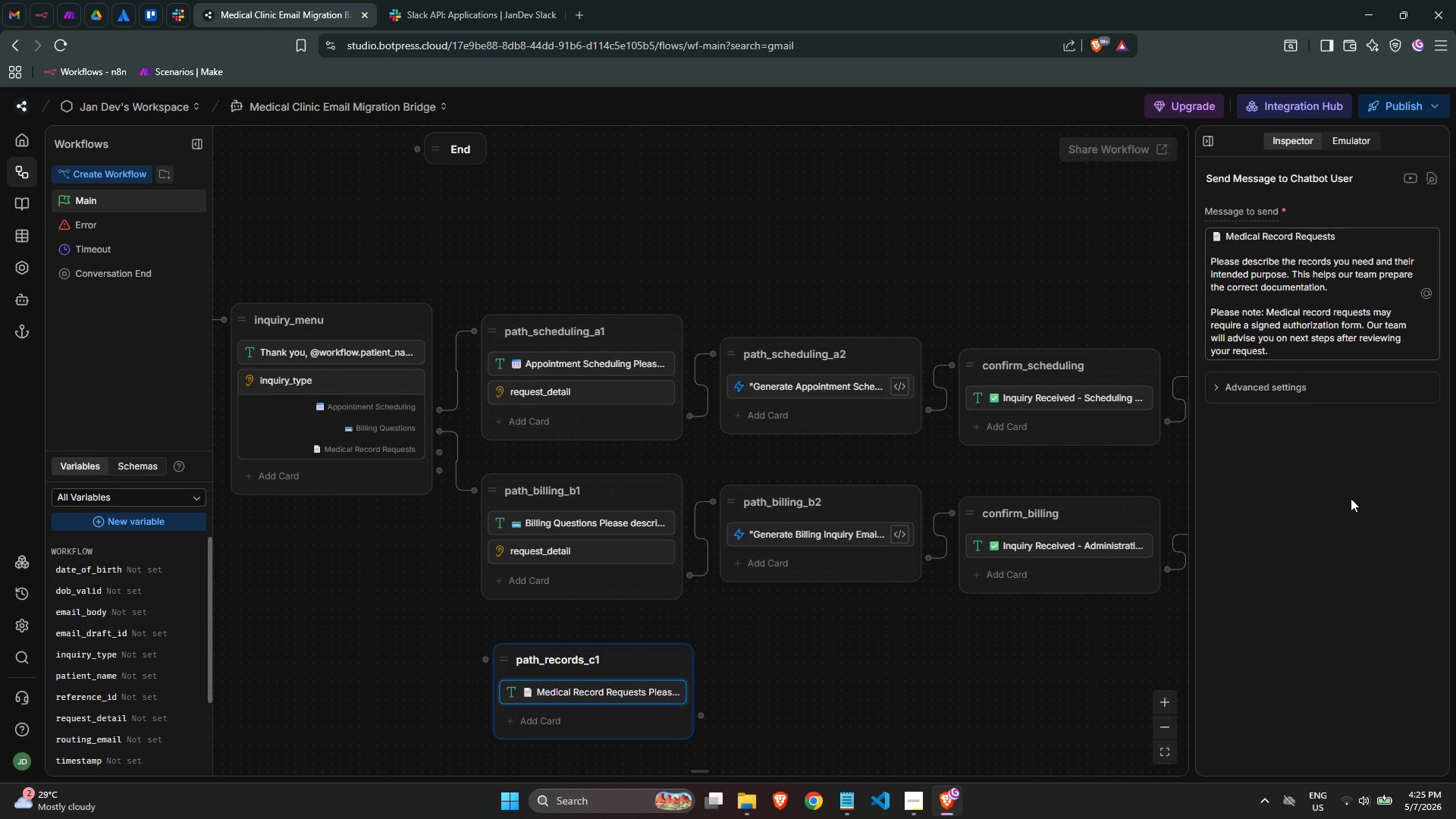 
left_click_drag(start_coordinate=[542, 658], to_coordinate=[535, 644])
 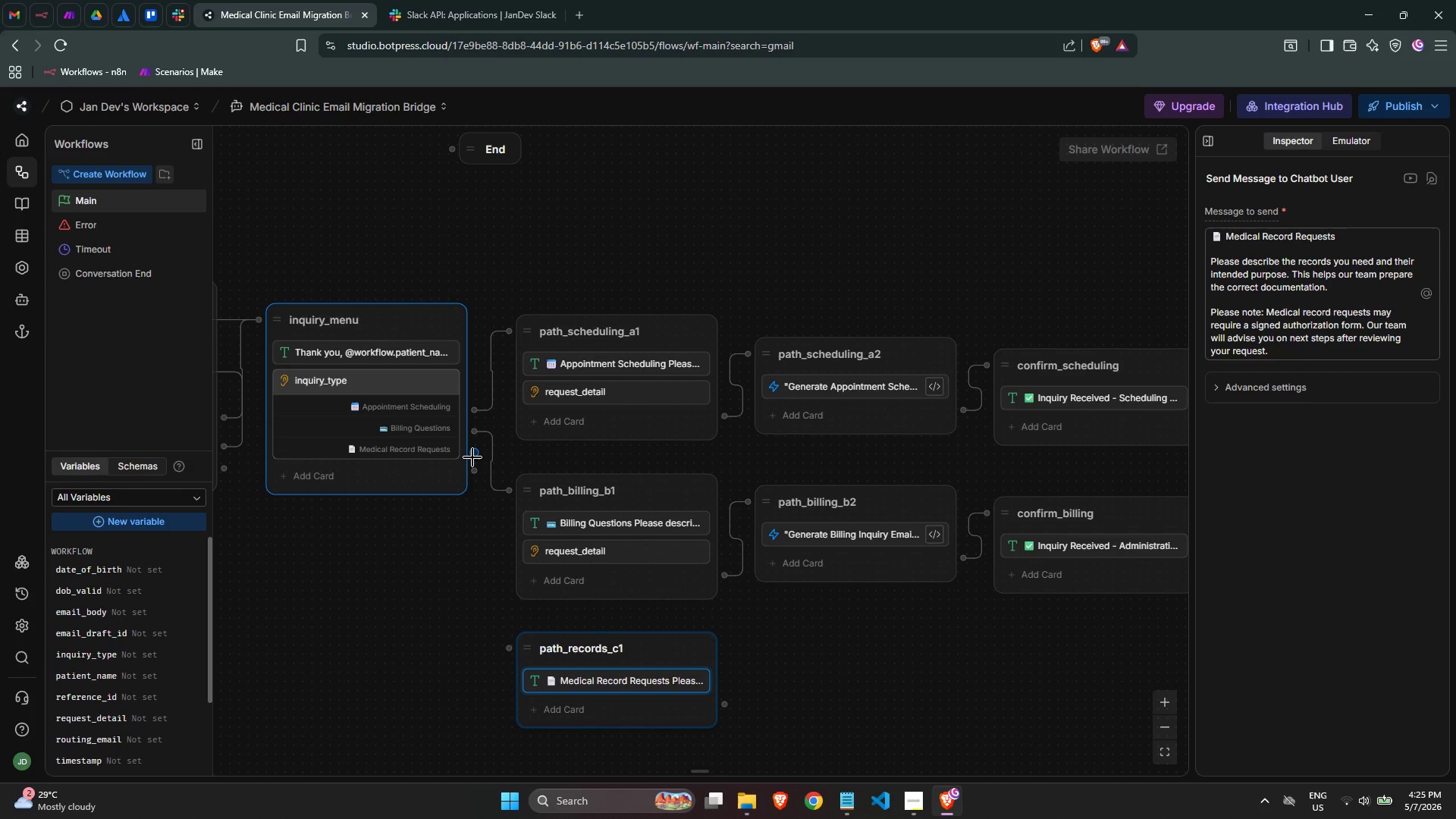 
left_click_drag(start_coordinate=[472, 457], to_coordinate=[510, 648])
 